 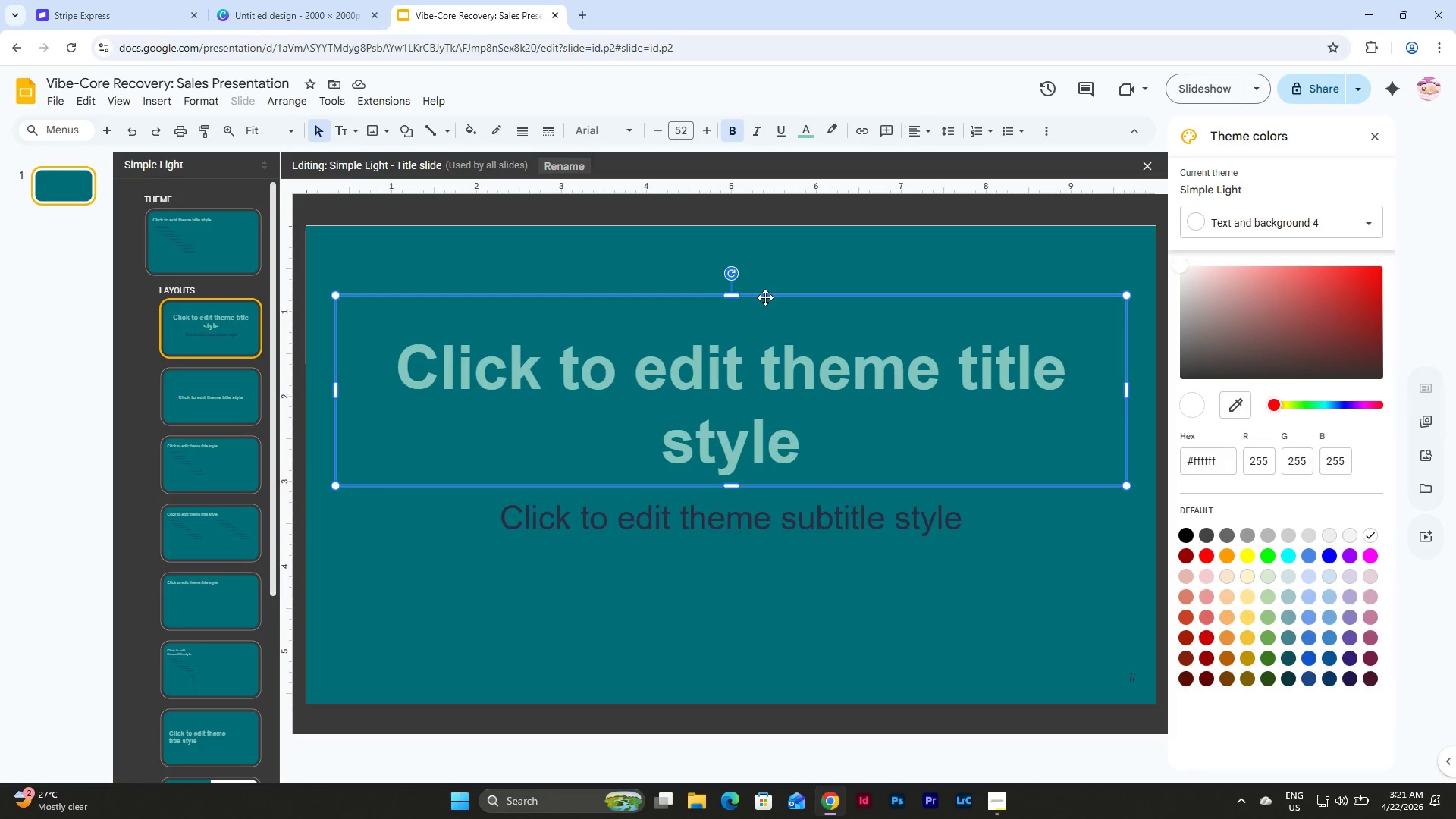 
left_click([1040, 127])
 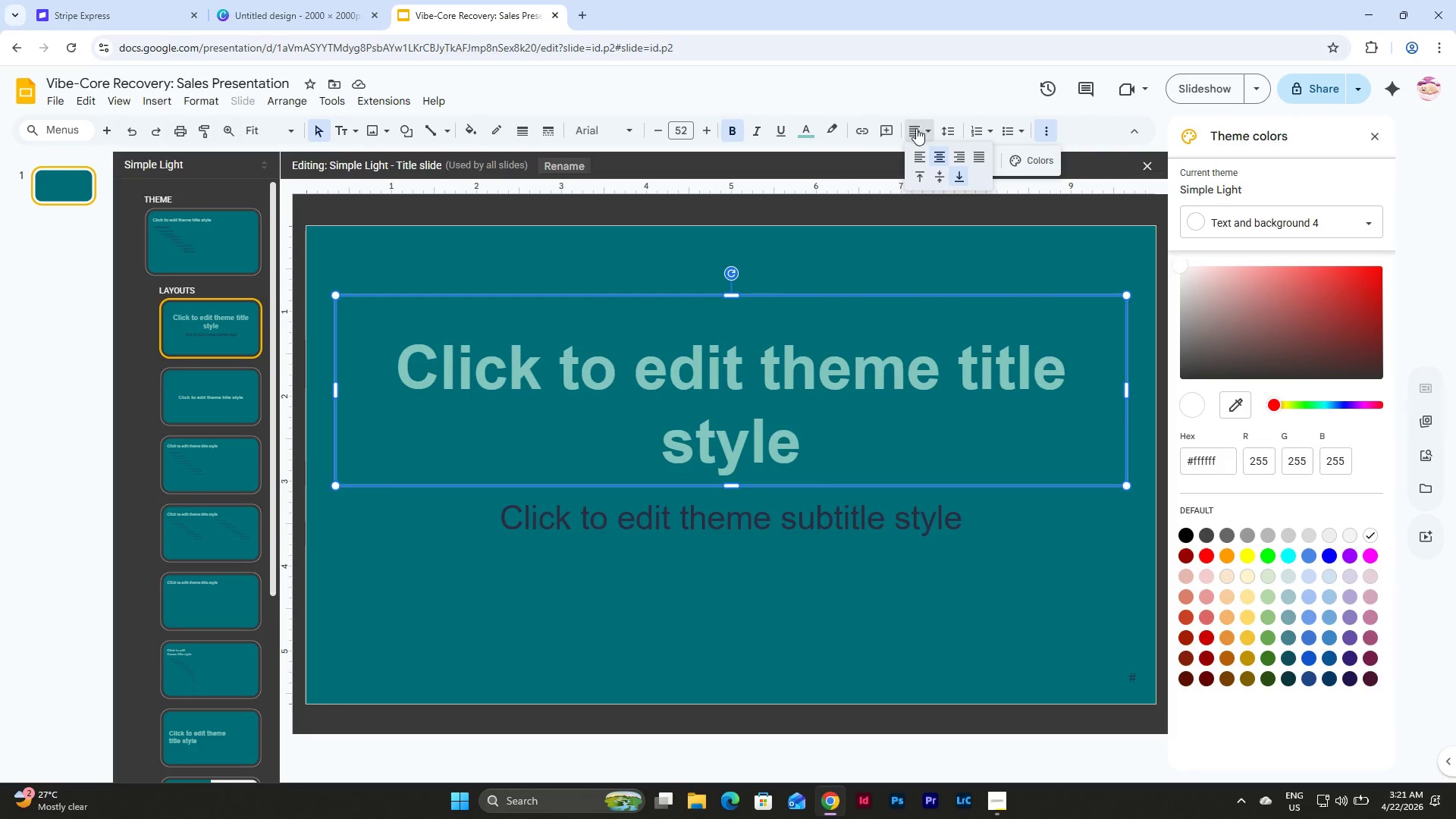 
left_click([940, 180])
 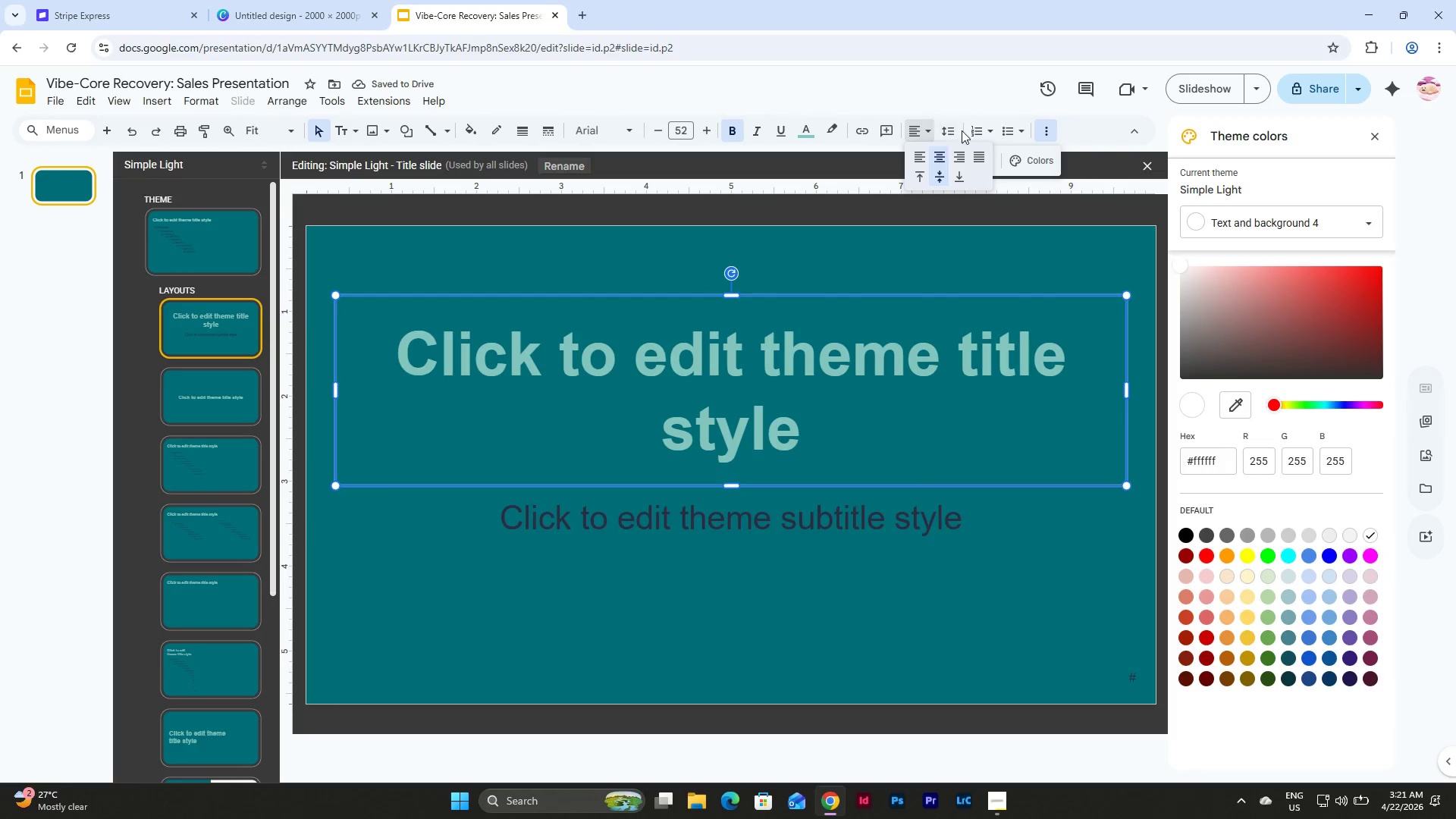 
left_click([1008, 320])
 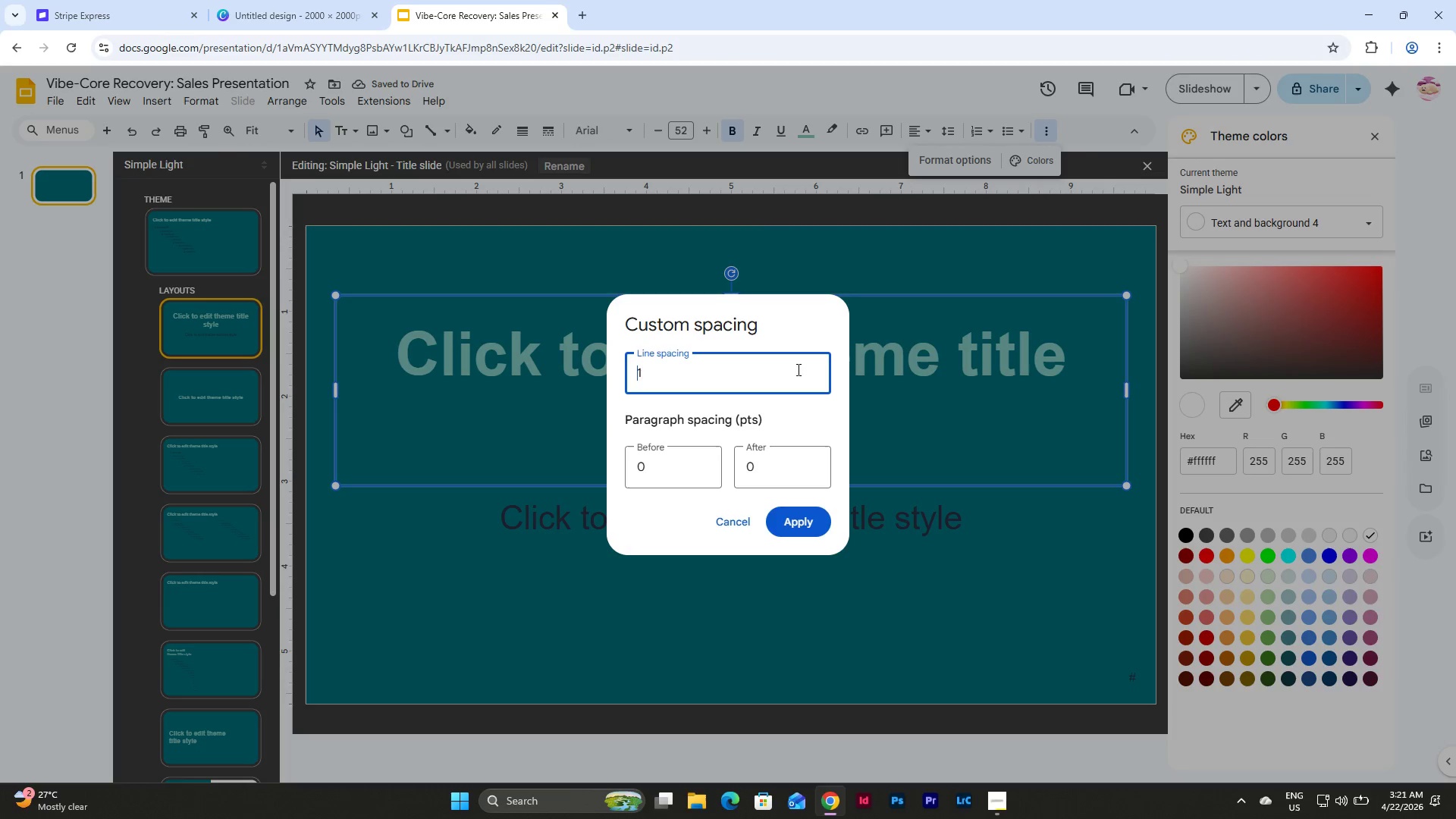 
left_click_drag(start_coordinate=[689, 369], to_coordinate=[568, 381])
 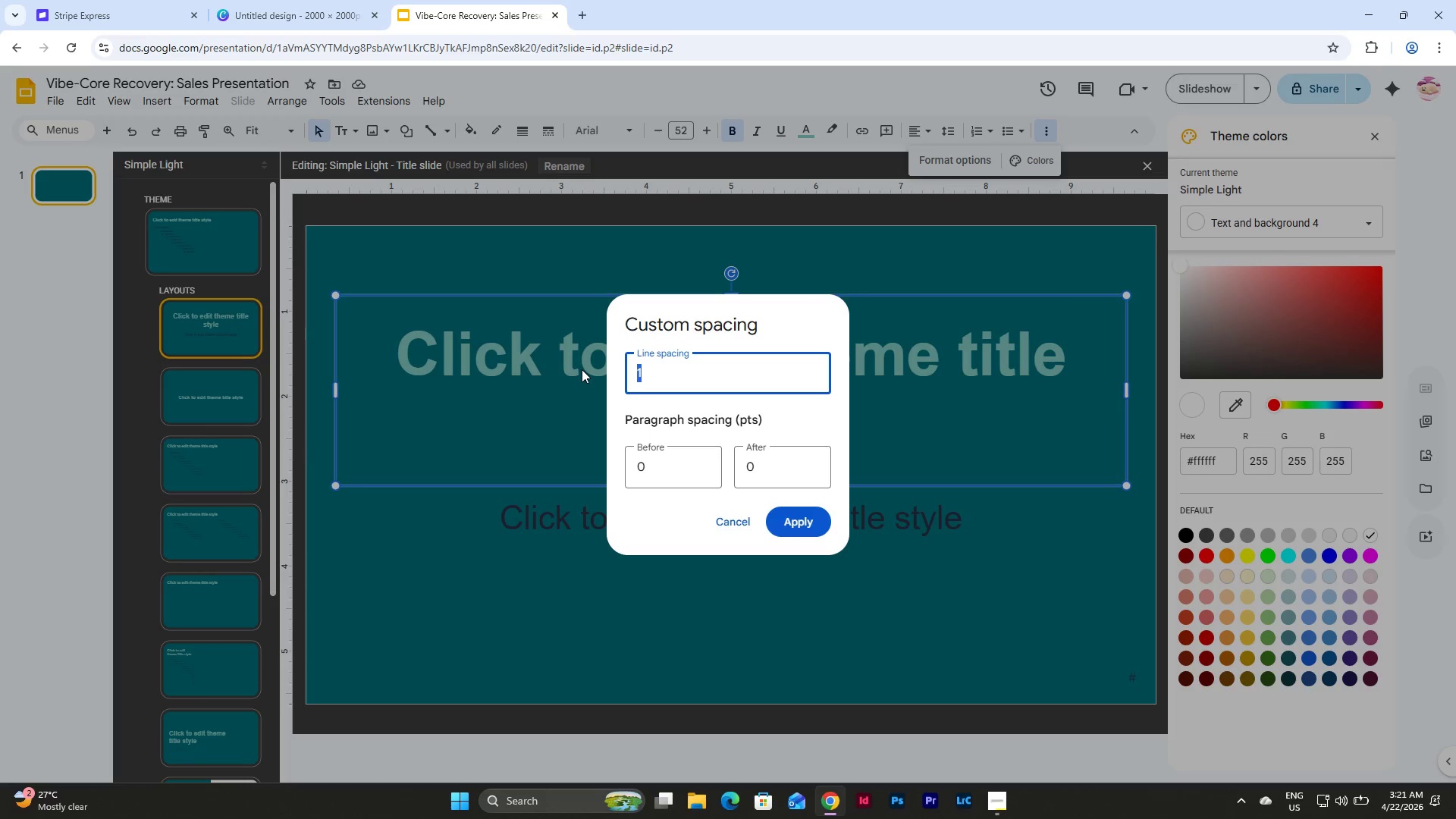 
key(Numpad0)
 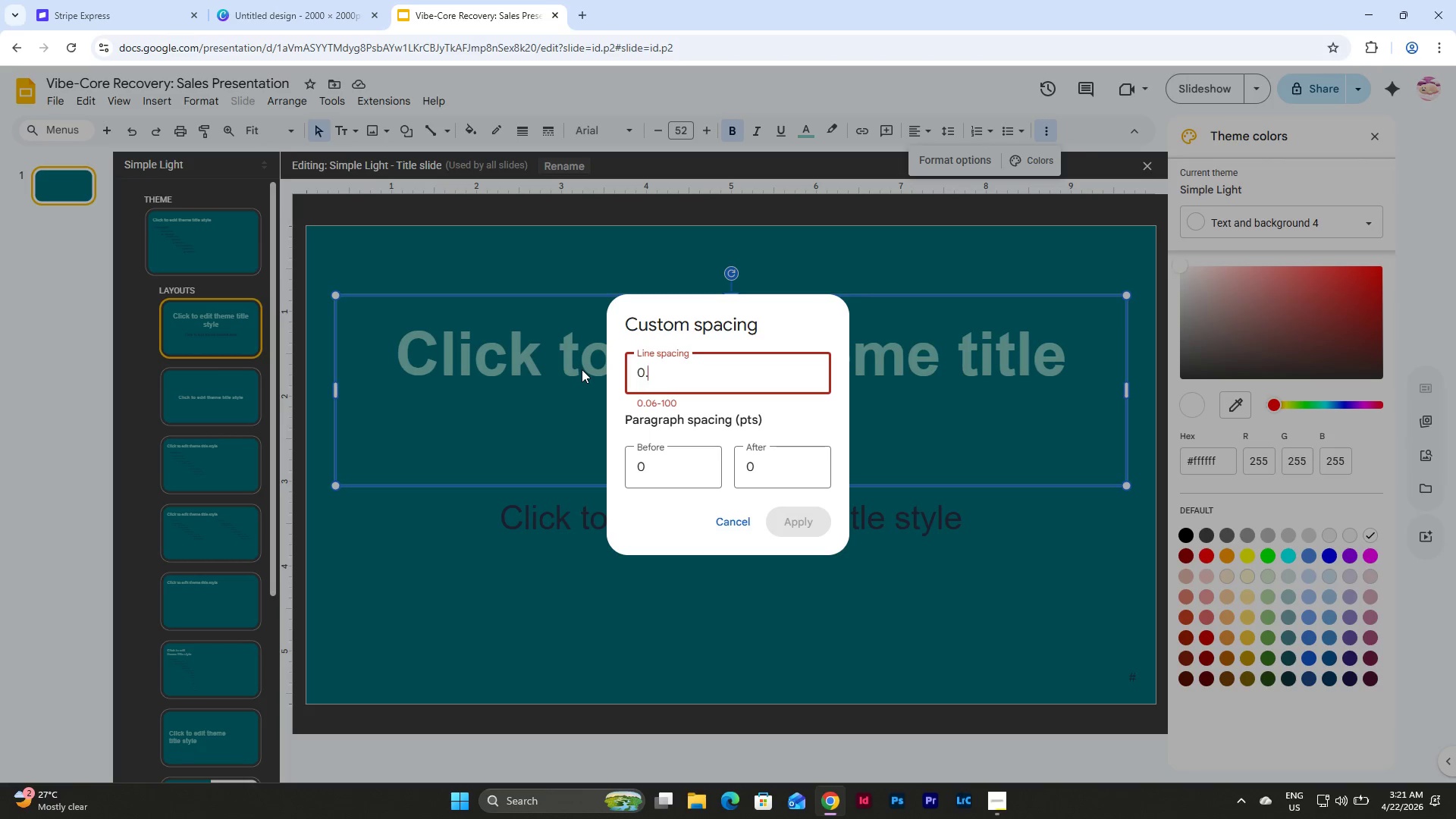 
key(NumpadDecimal)
 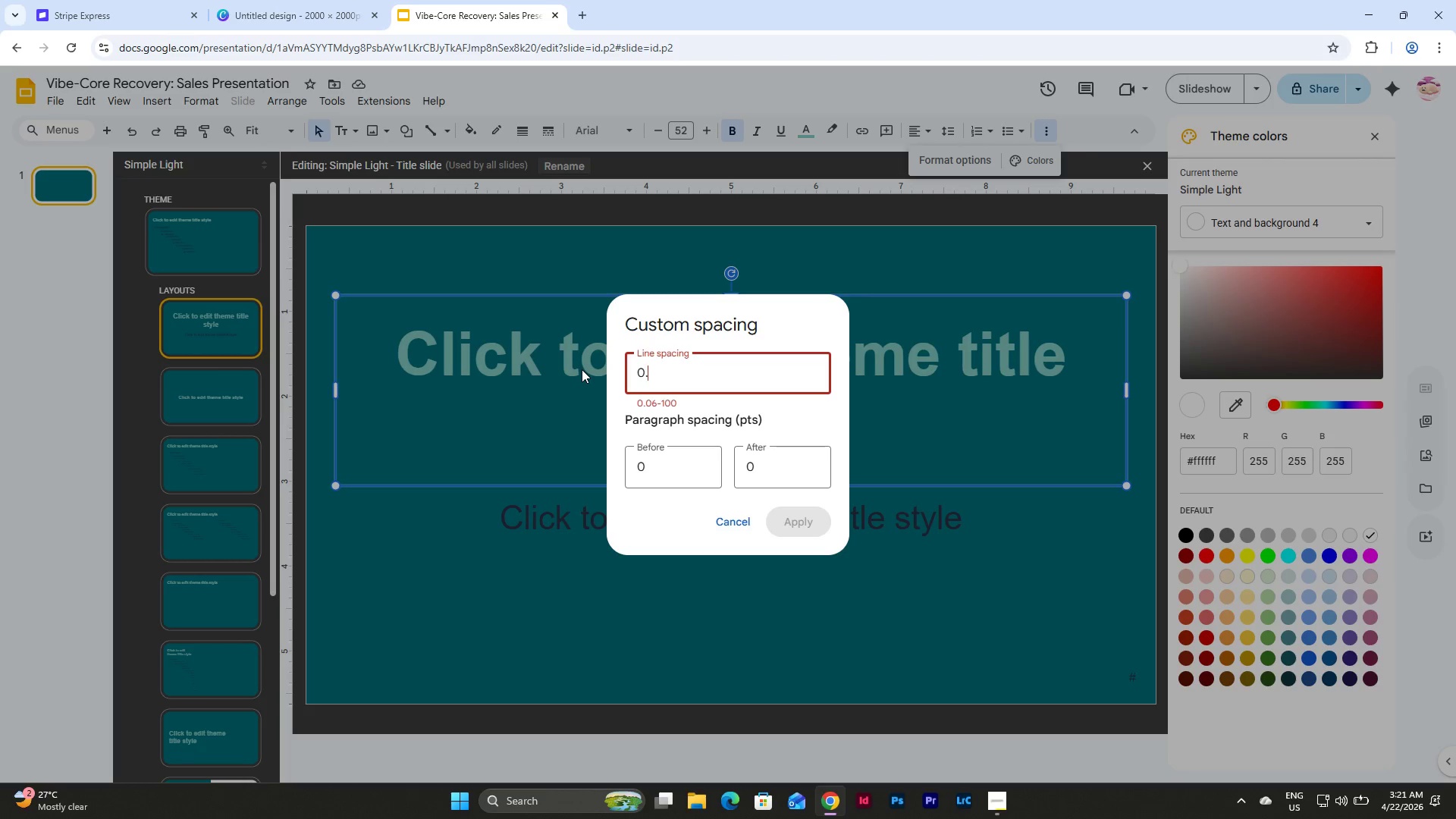 
key(Numpad8)
 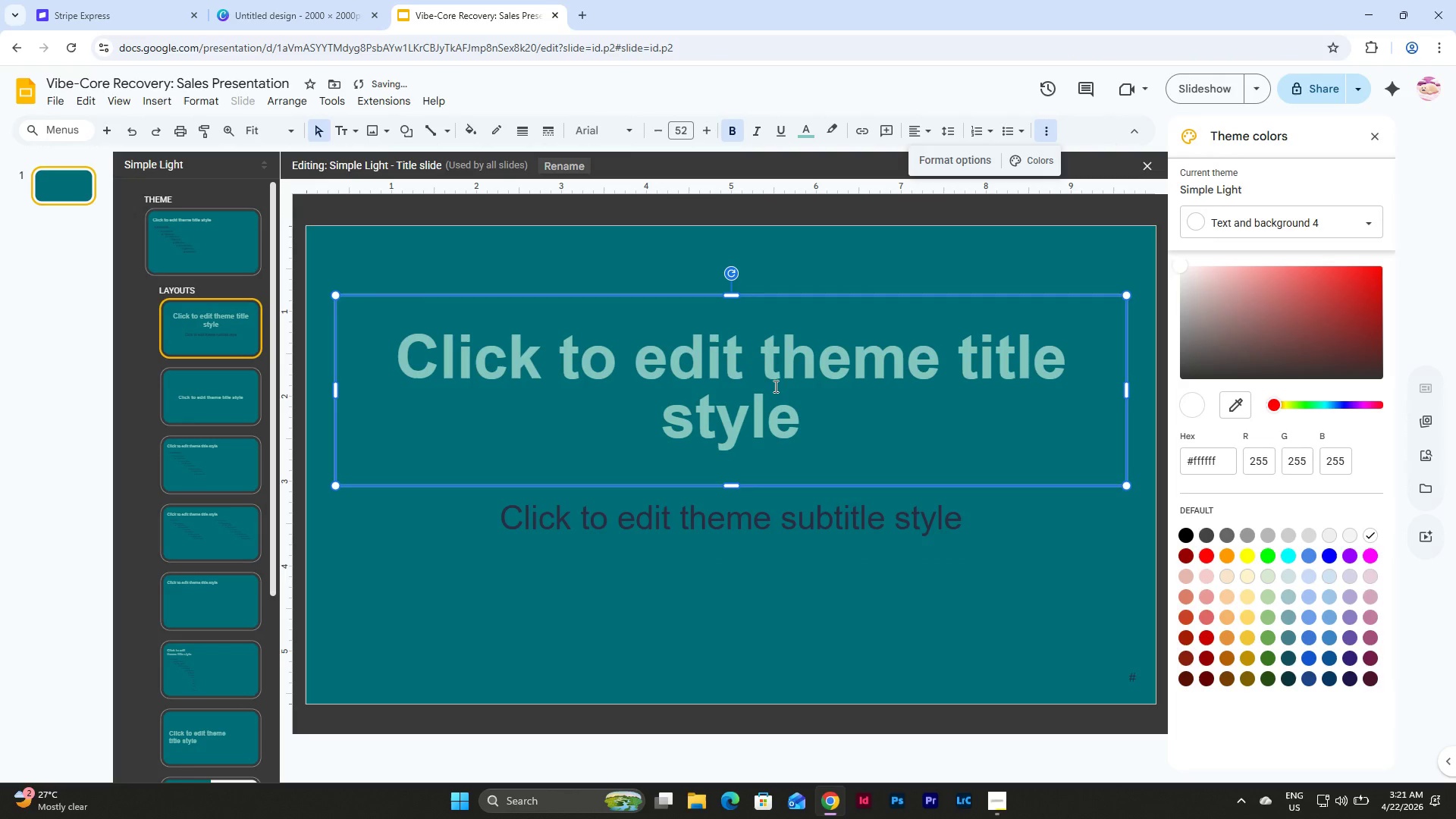 
left_click_drag(start_coordinate=[726, 488], to_coordinate=[727, 446])
 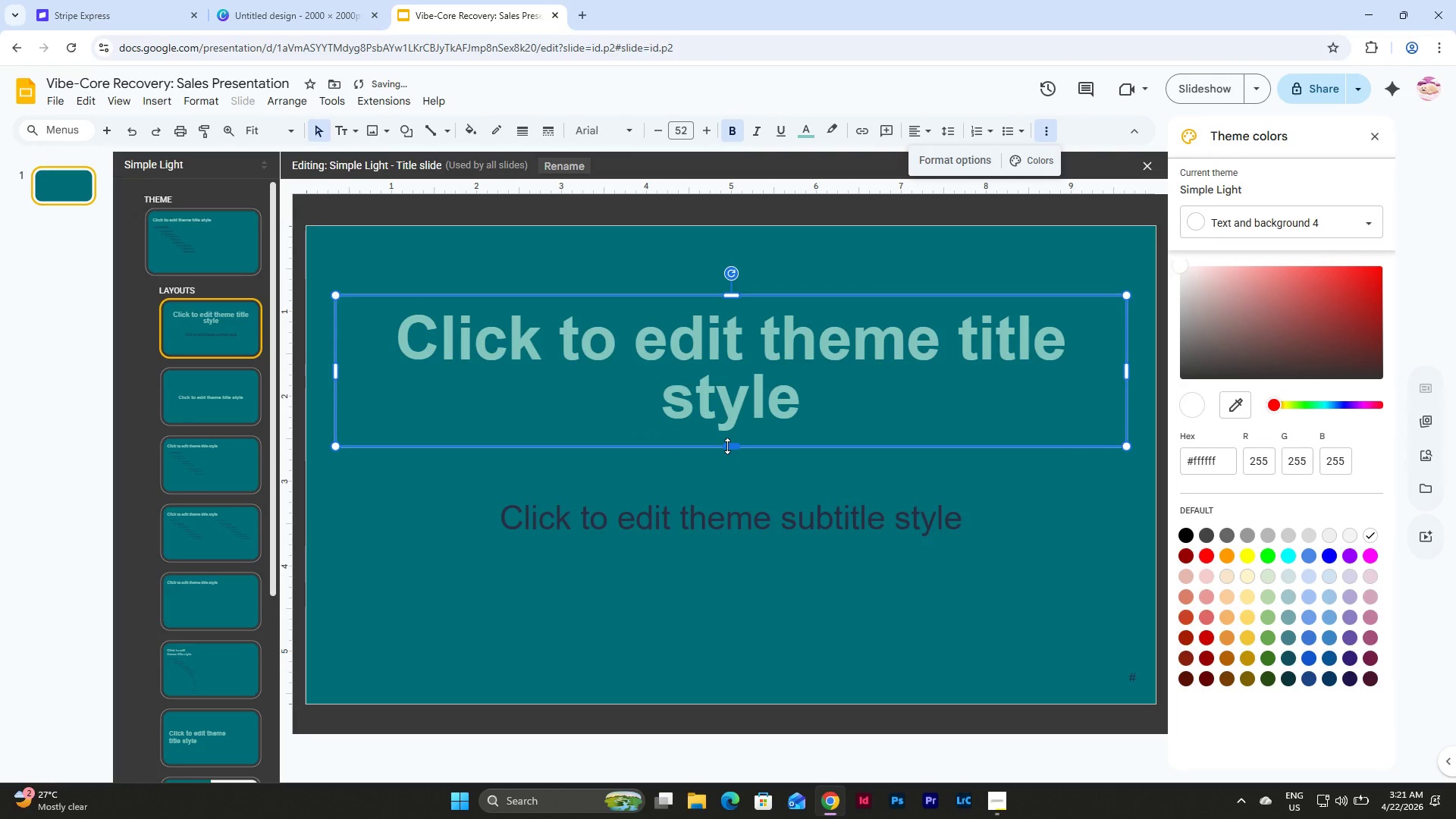 
left_click_drag(start_coordinate=[727, 446], to_coordinate=[727, 441])
 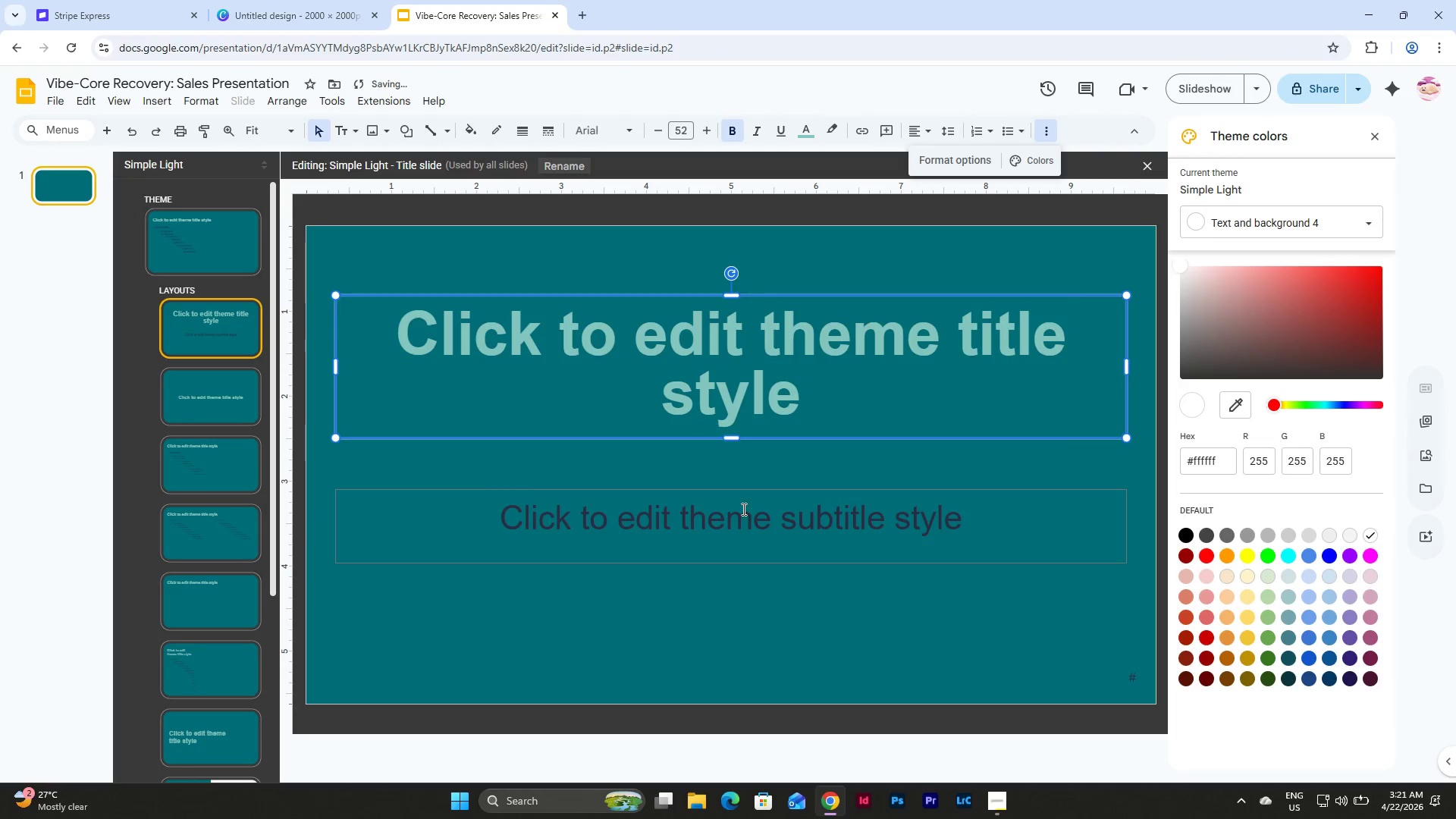 
left_click([745, 488])
 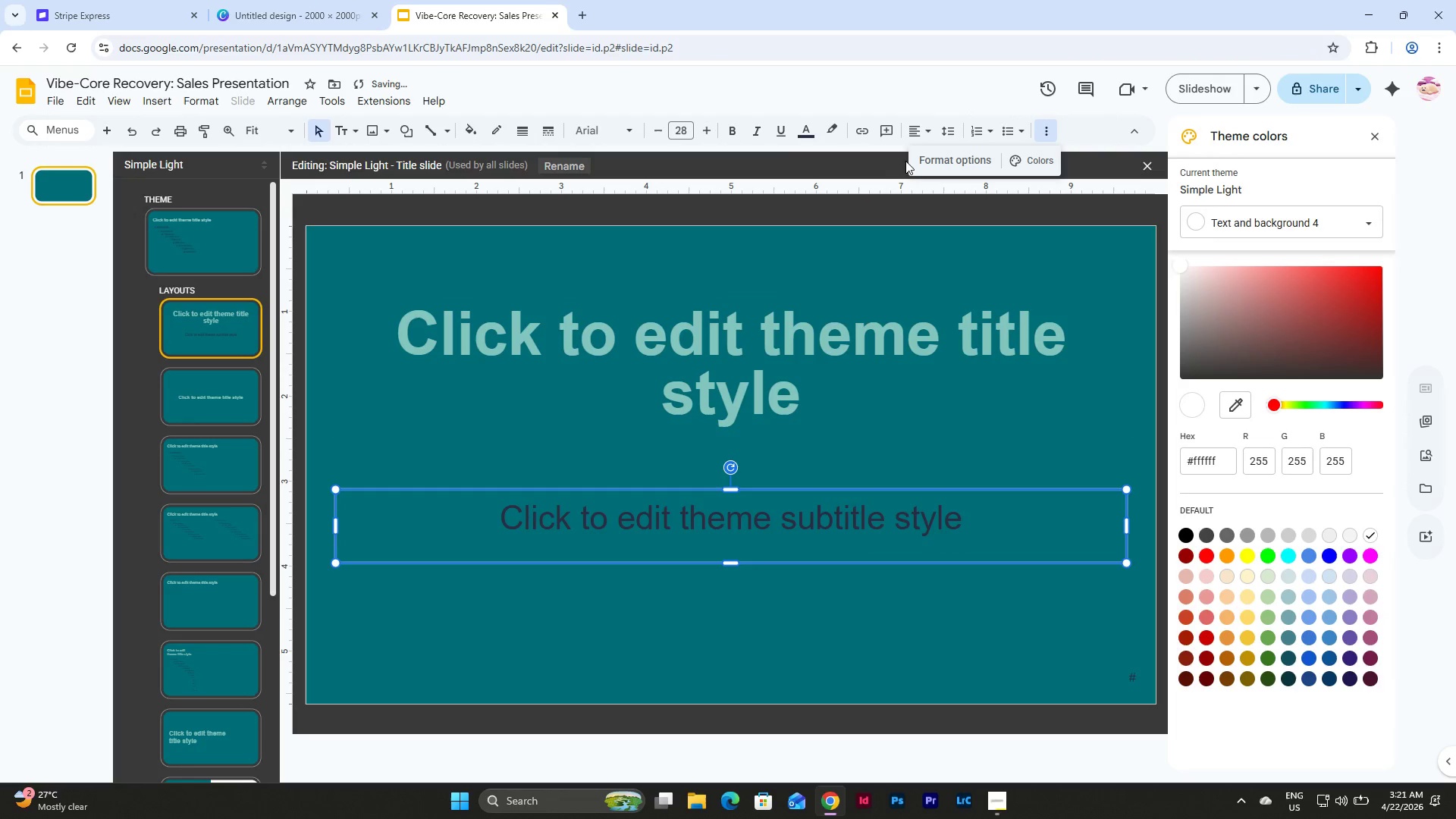 
left_click([912, 130])
 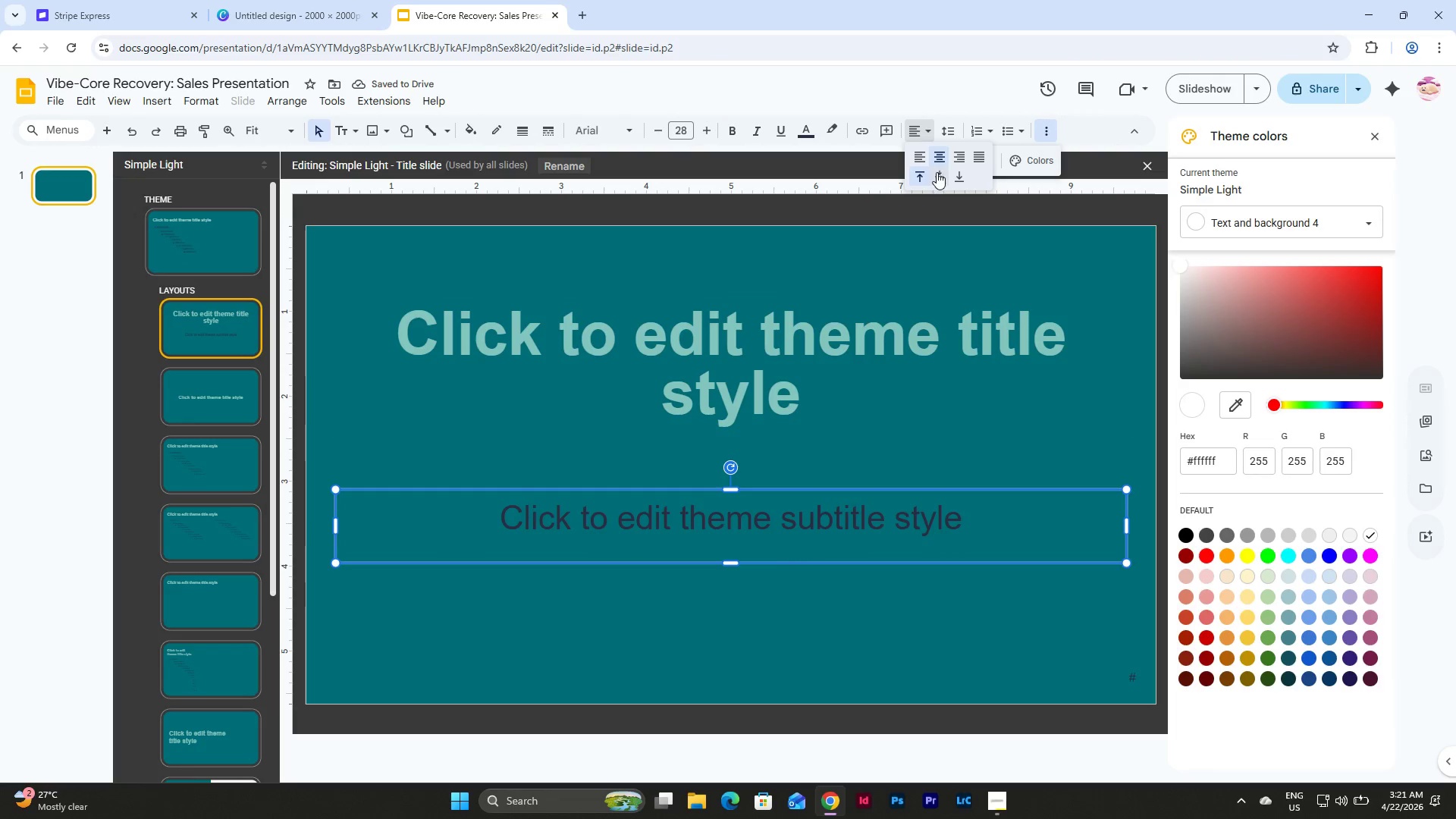 
left_click([939, 174])
 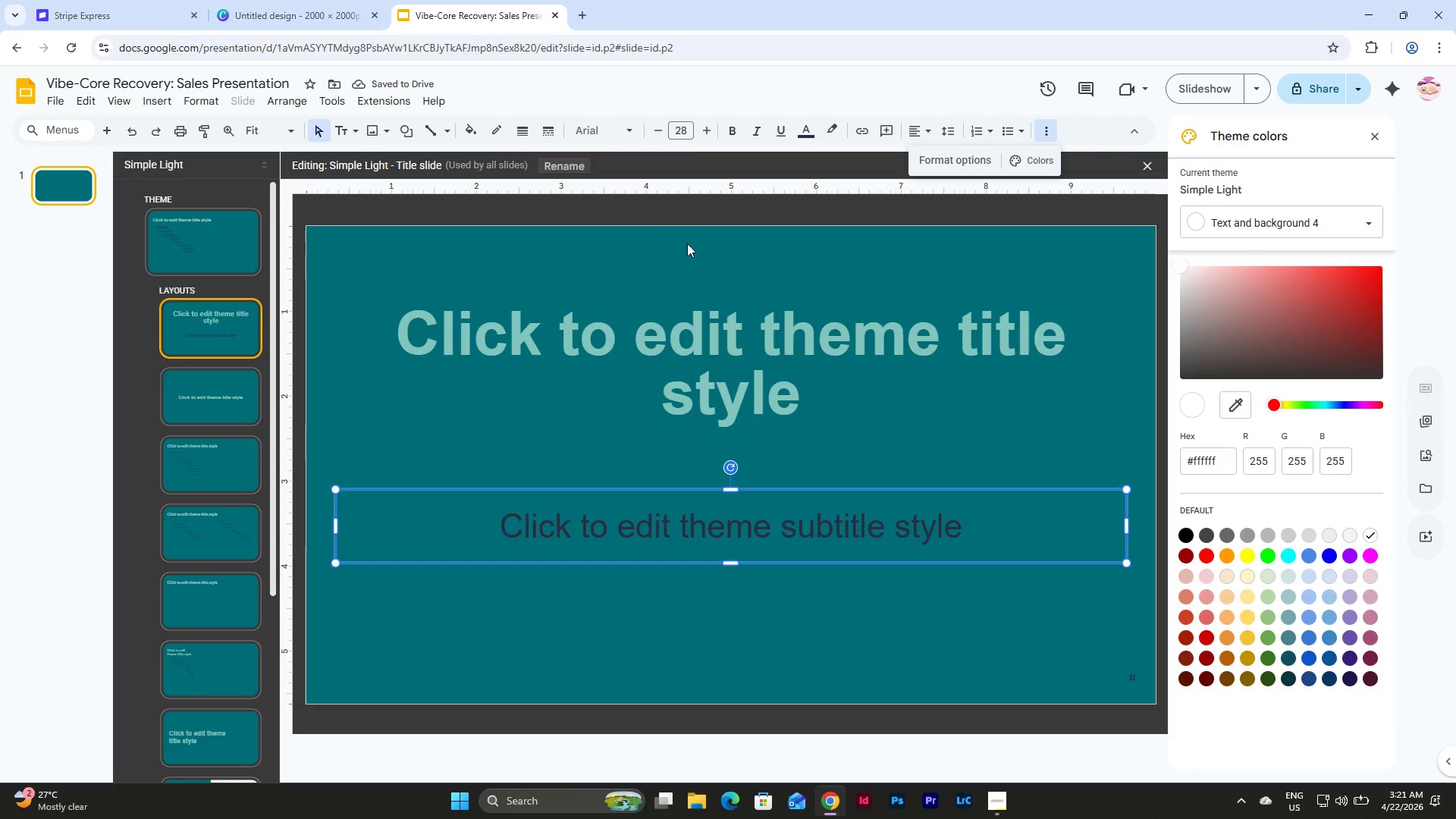 
left_click([682, 130])
 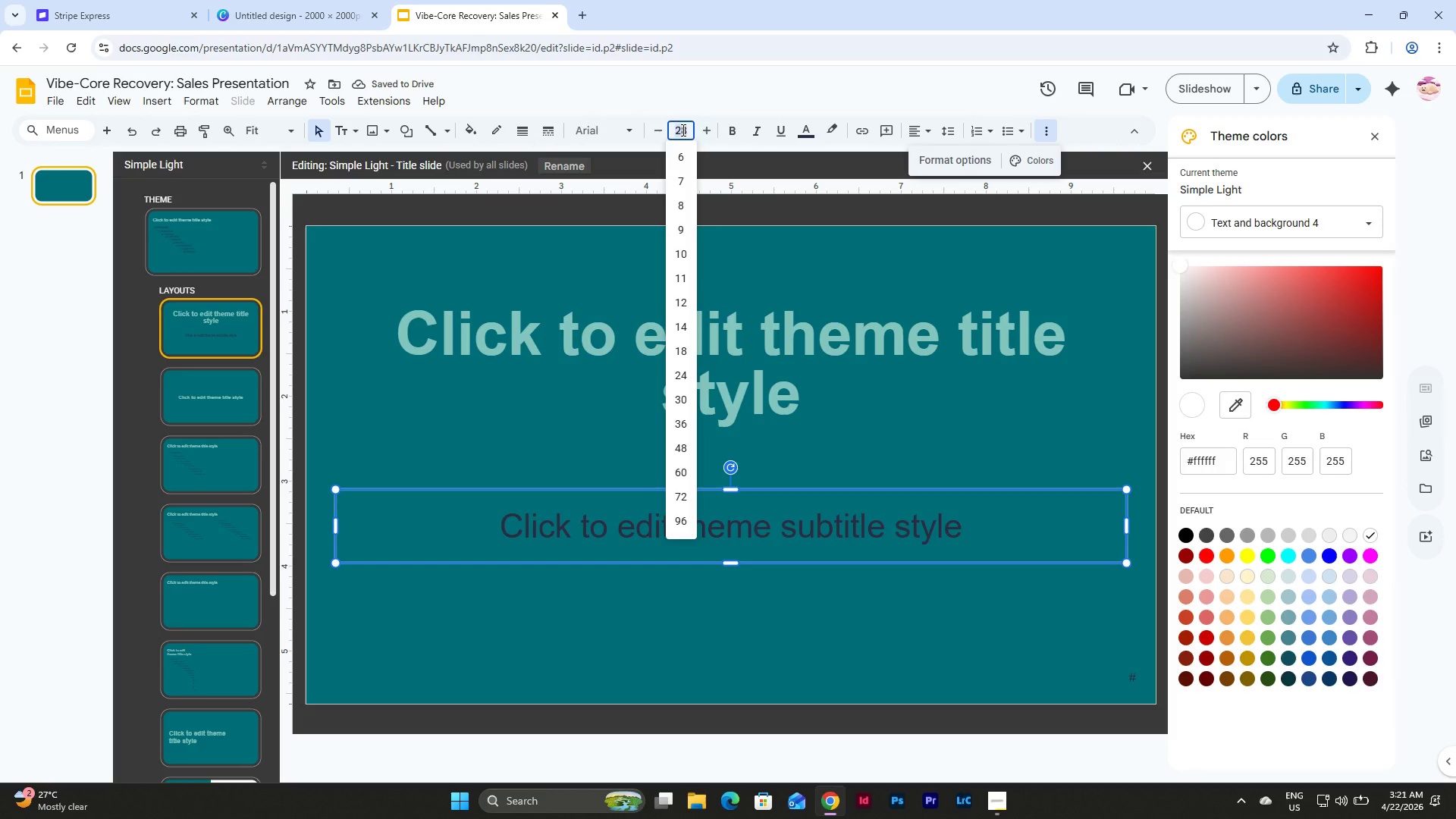 
key(Numpad2)
 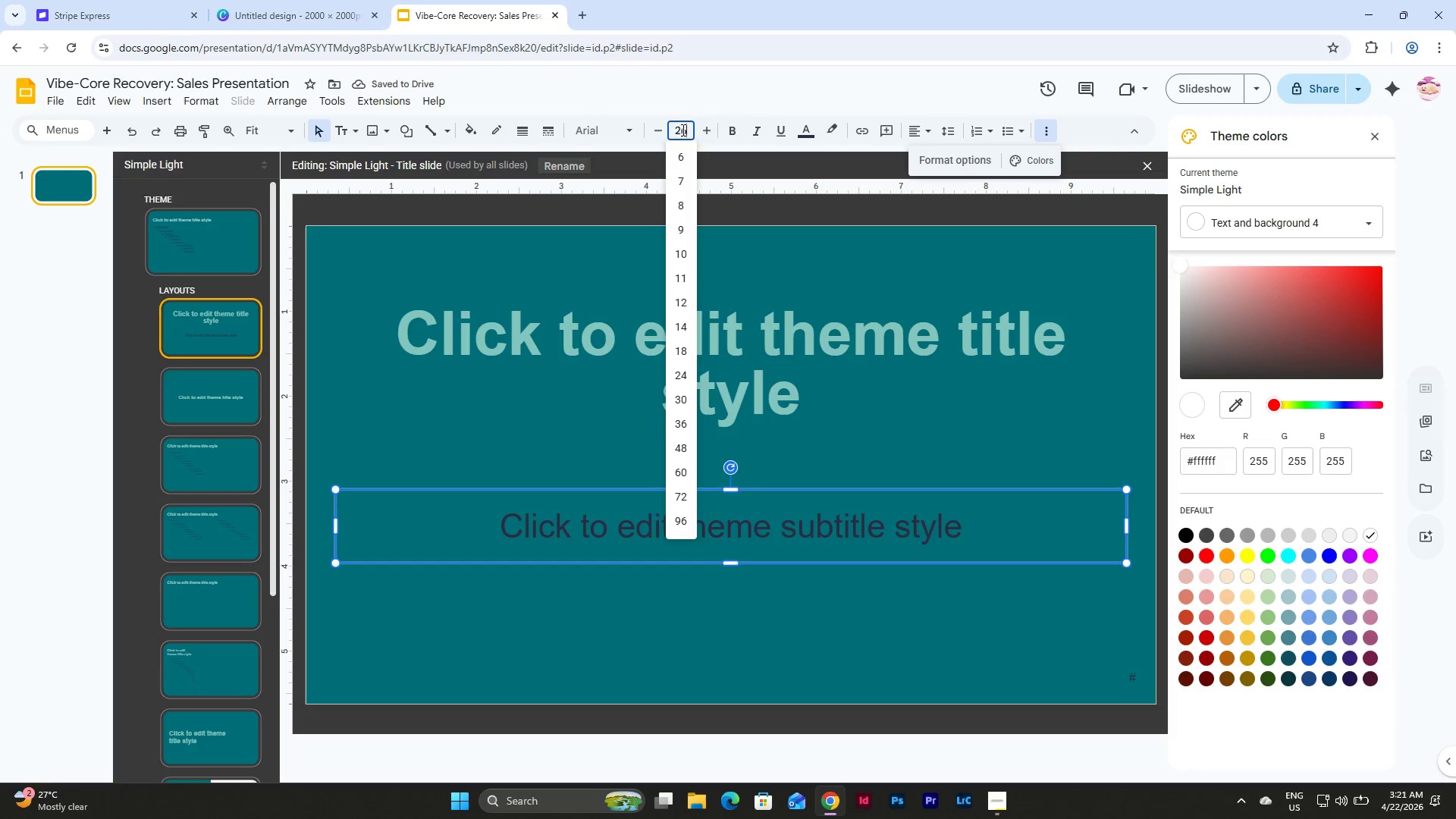 
key(Numpad6)
 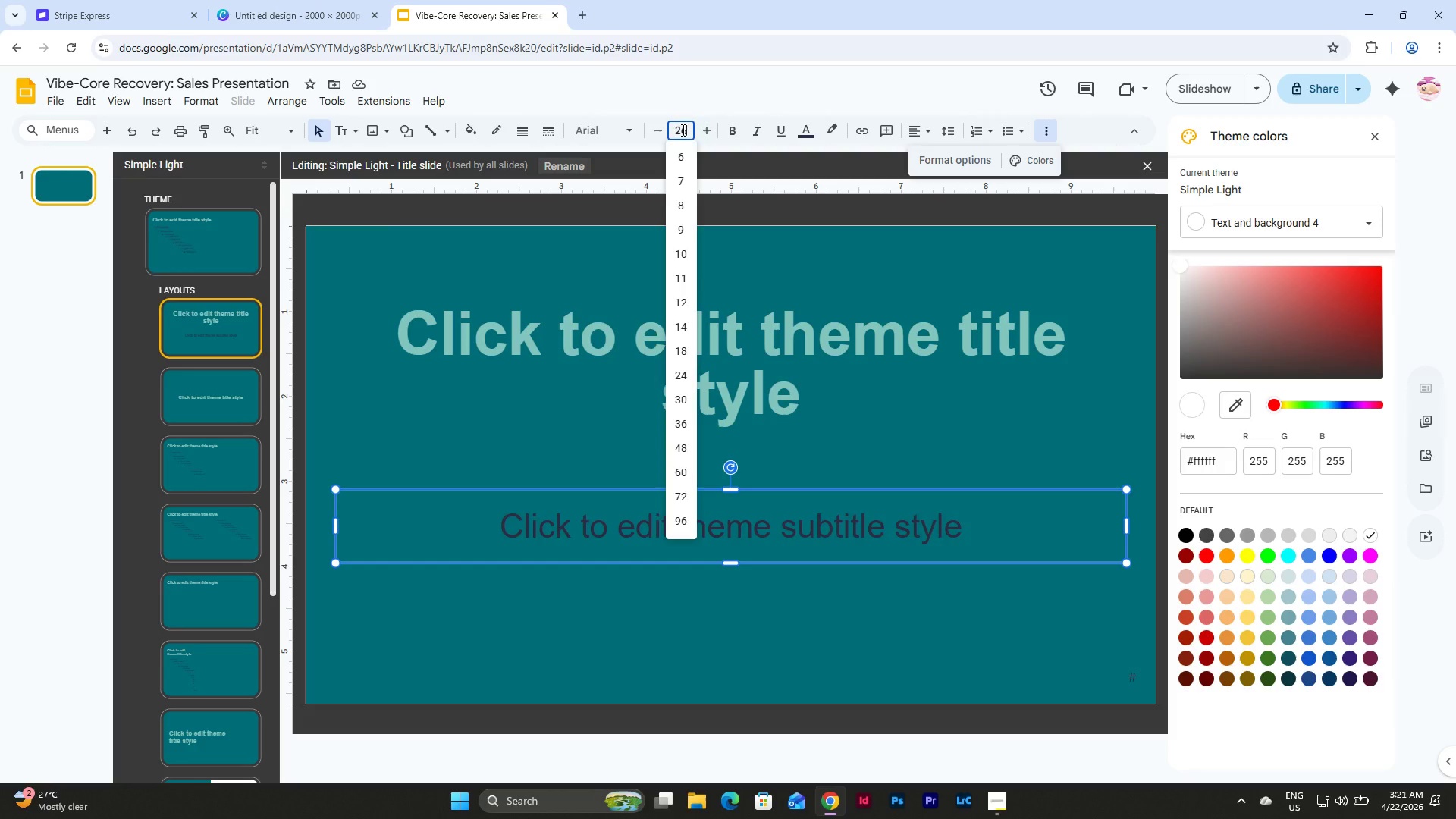 
key(NumpadEnter)
 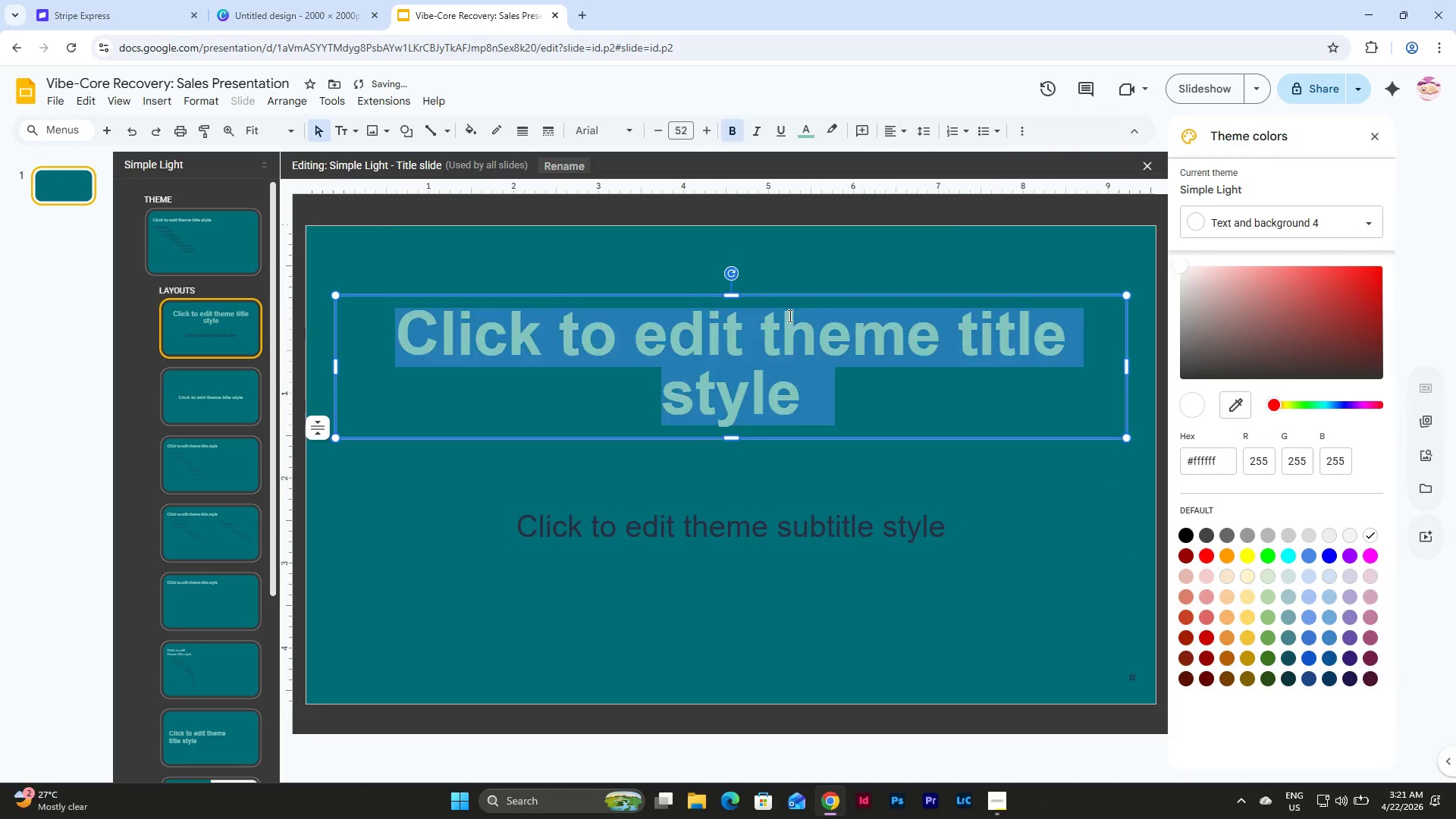 
double_click([793, 294])
 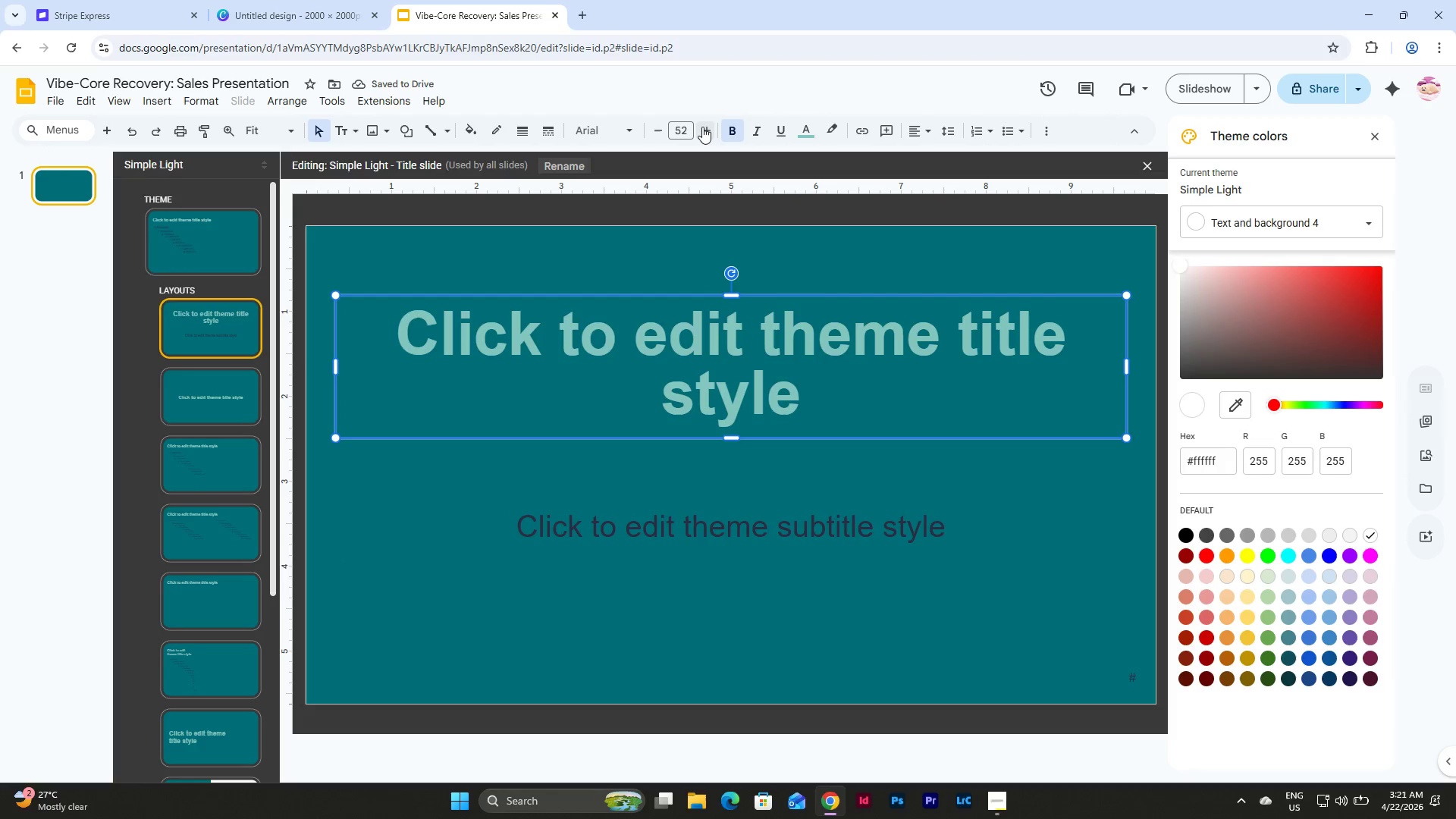 
double_click([702, 127])
 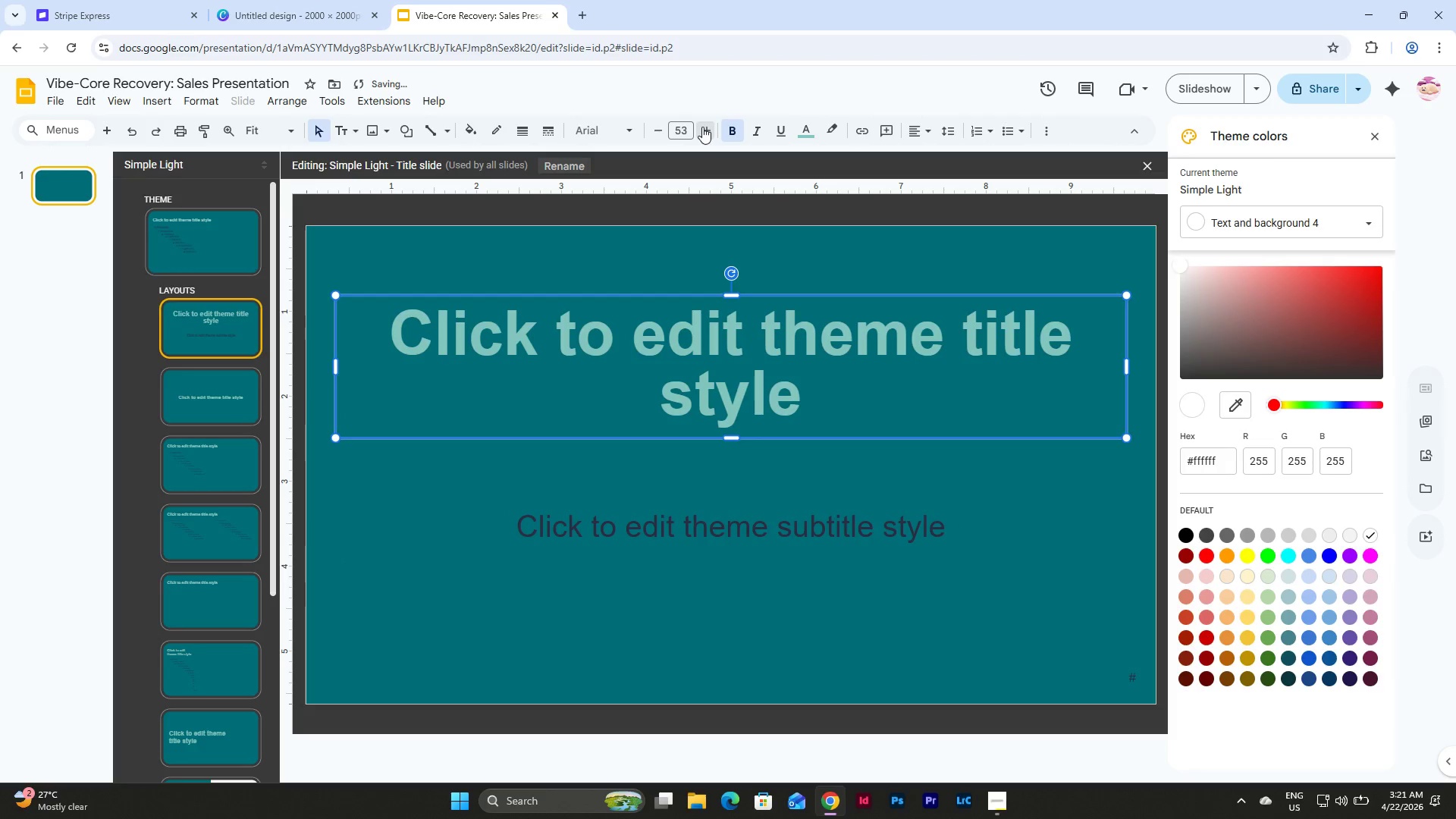 
triple_click([702, 127])
 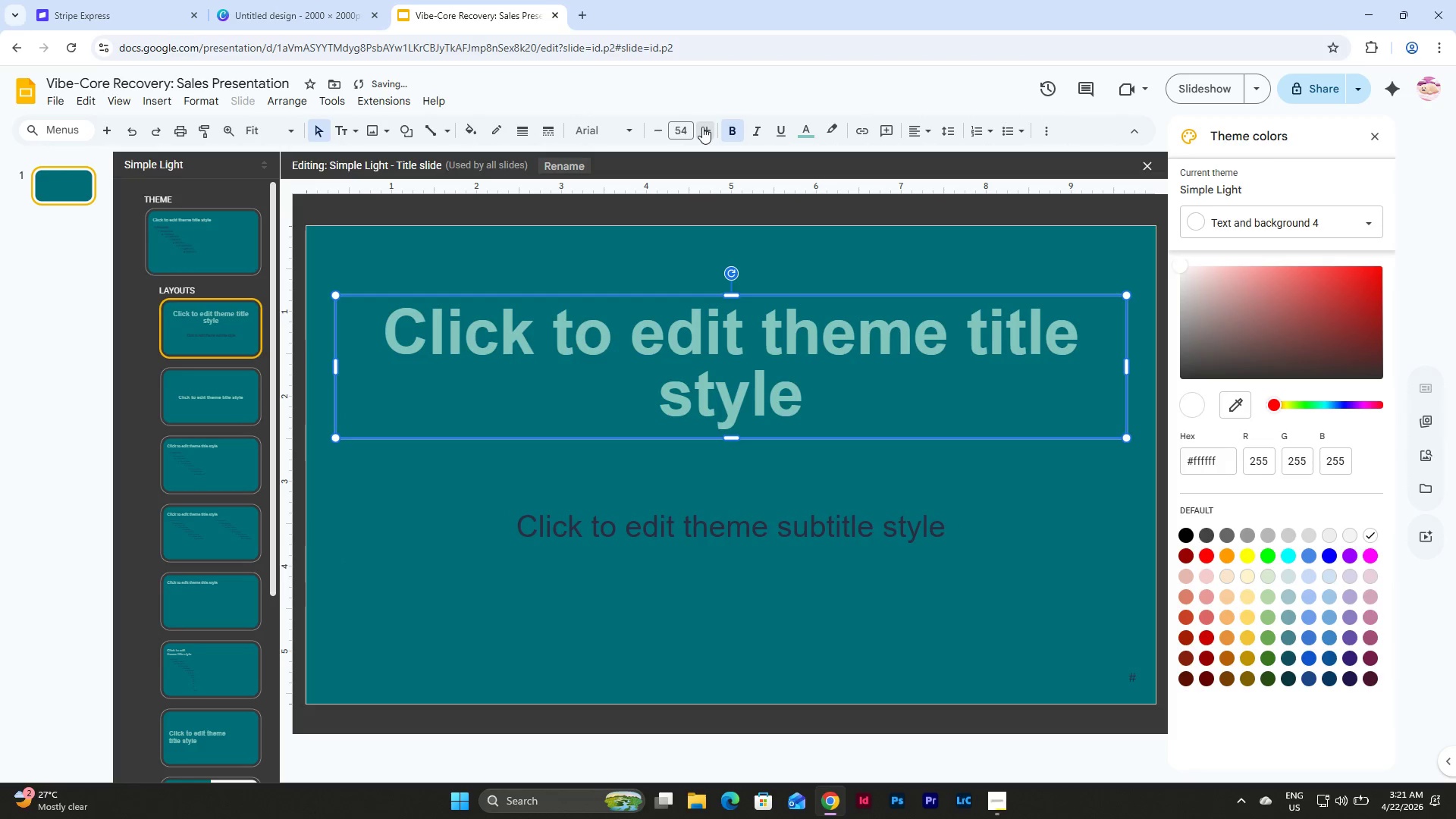 
triple_click([702, 127])
 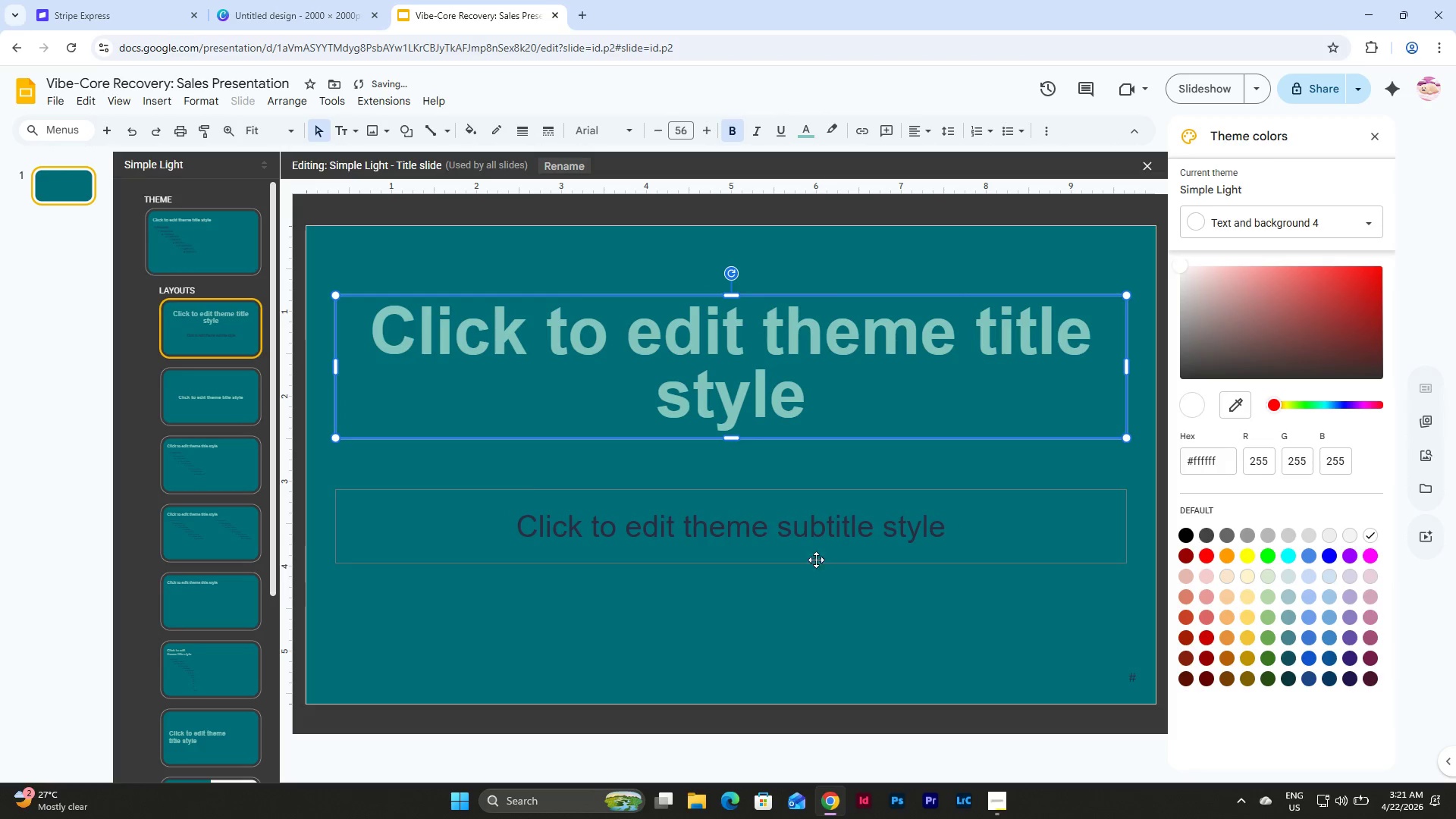 
left_click([768, 487])
 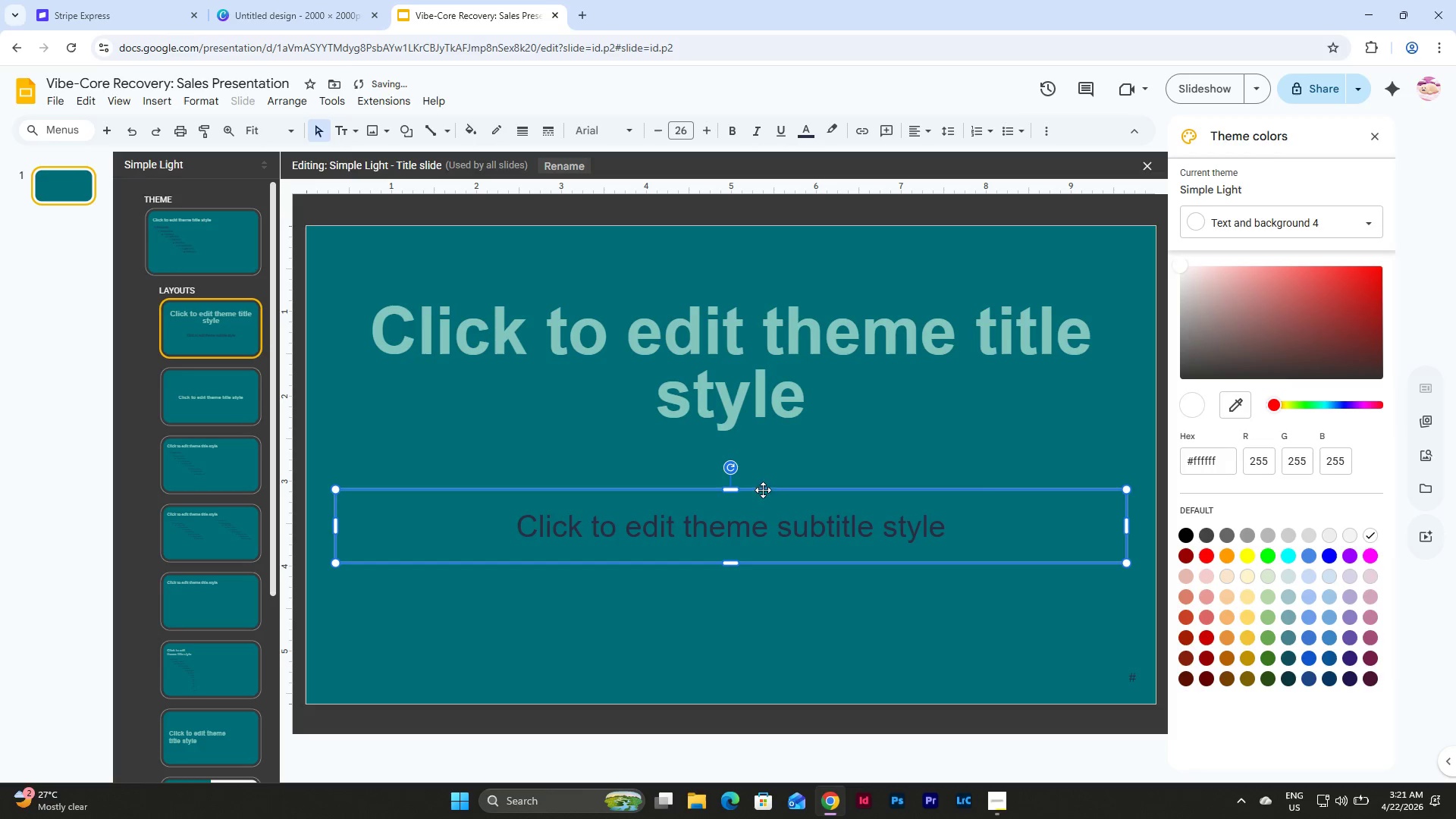 
left_click_drag(start_coordinate=[763, 490], to_coordinate=[760, 440])
 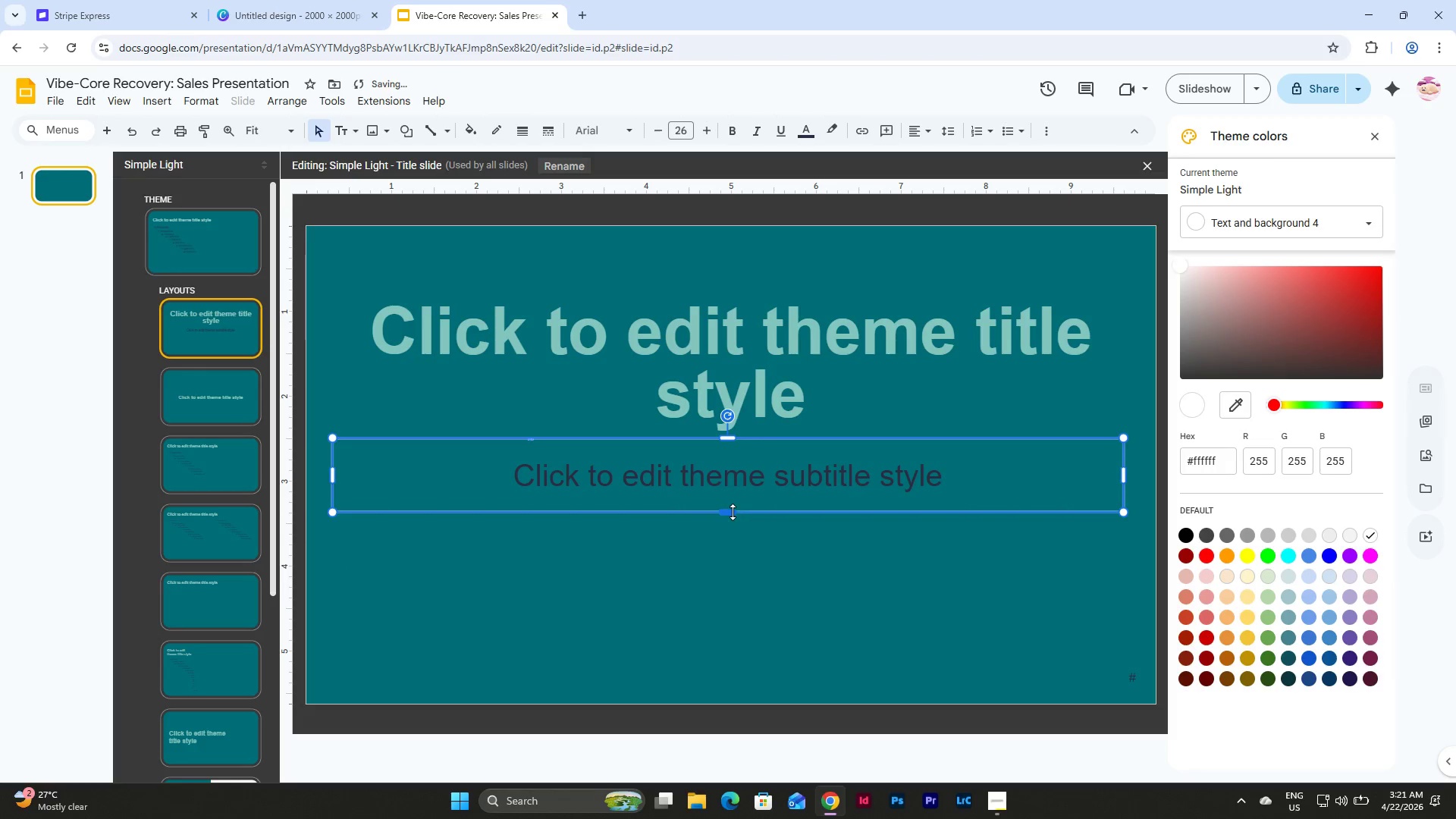 
left_click_drag(start_coordinate=[733, 512], to_coordinate=[732, 486])
 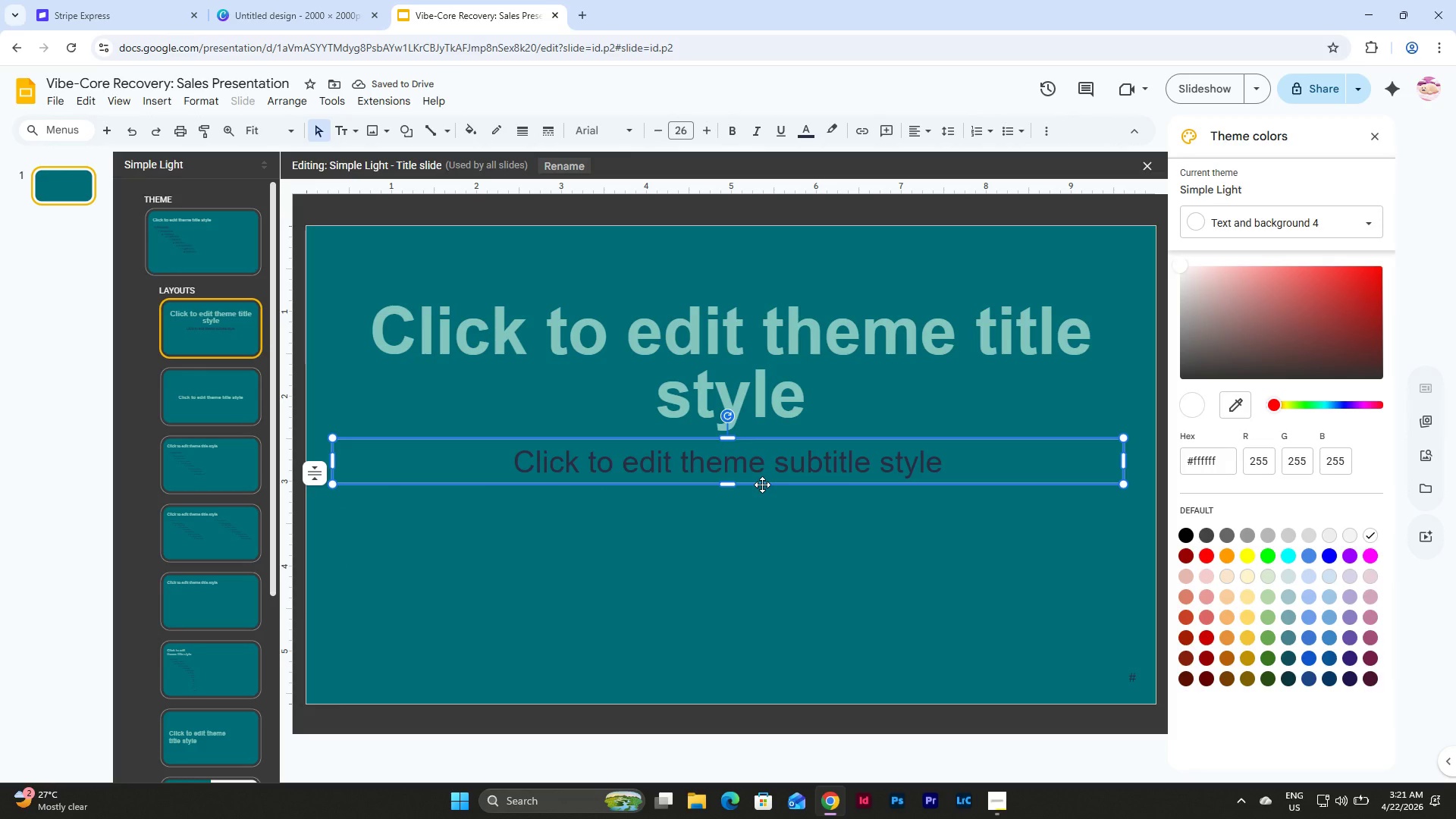 
wait(7.72)
 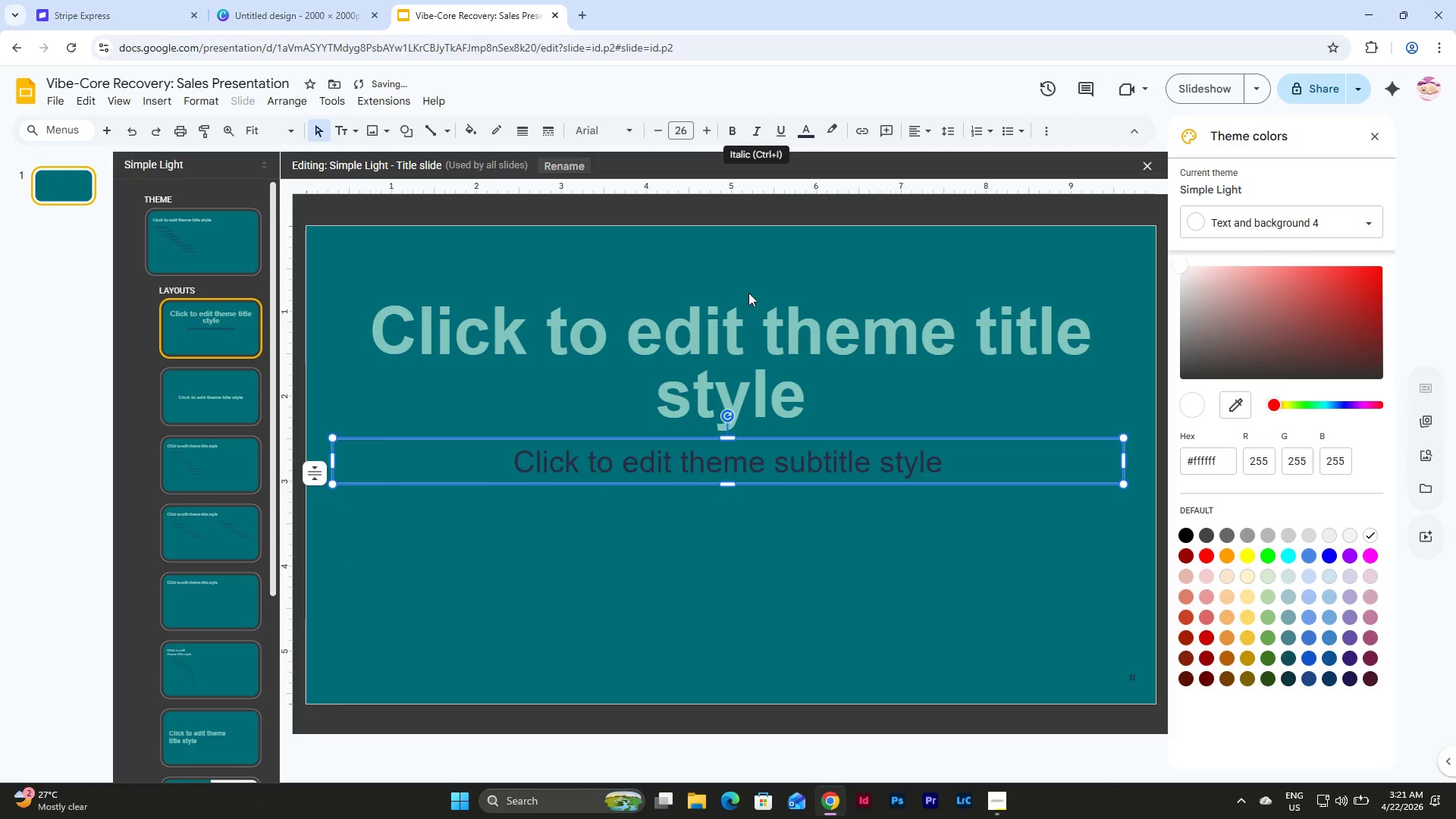 
left_click([842, 515])
 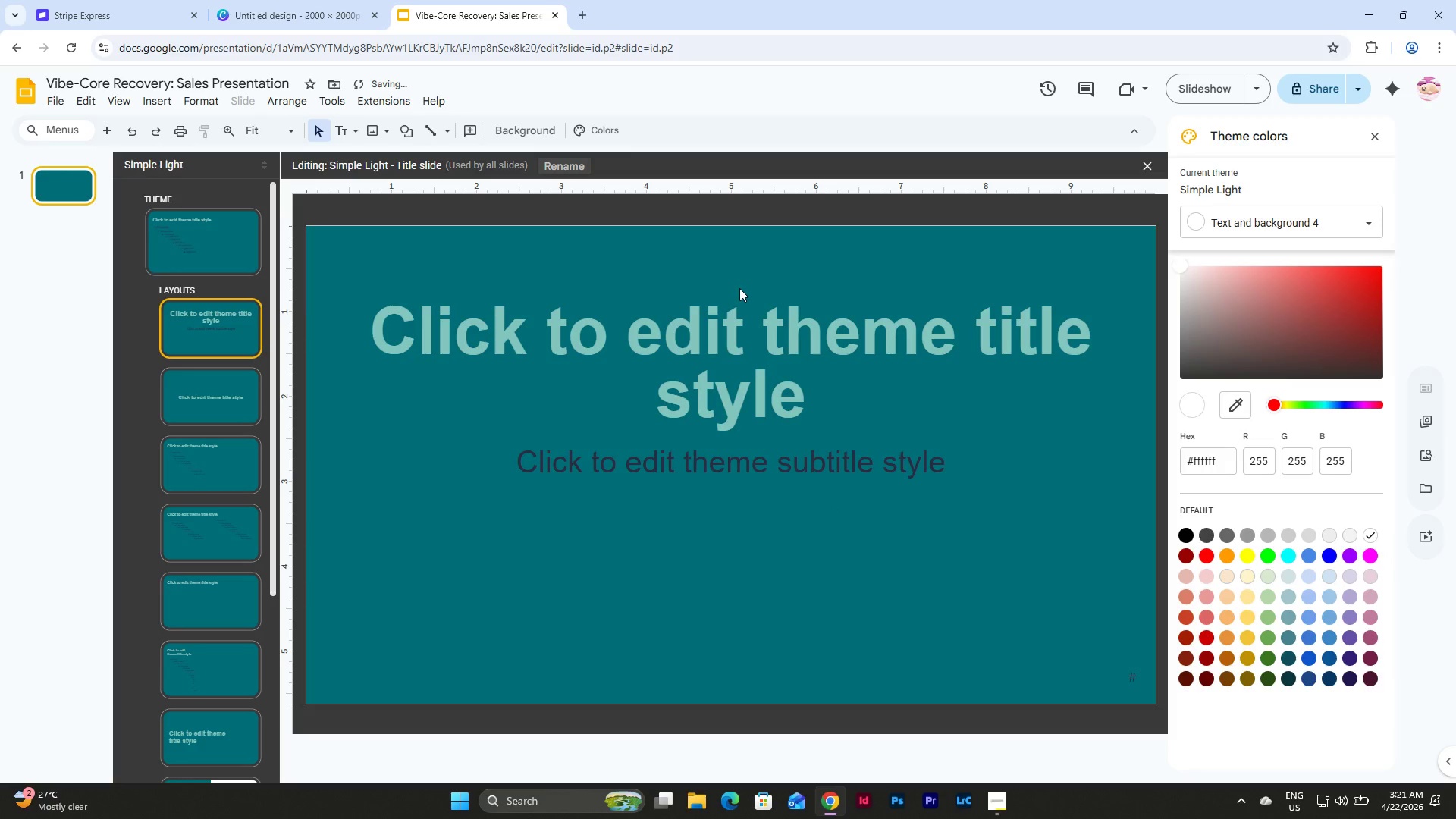 
double_click([749, 328])
 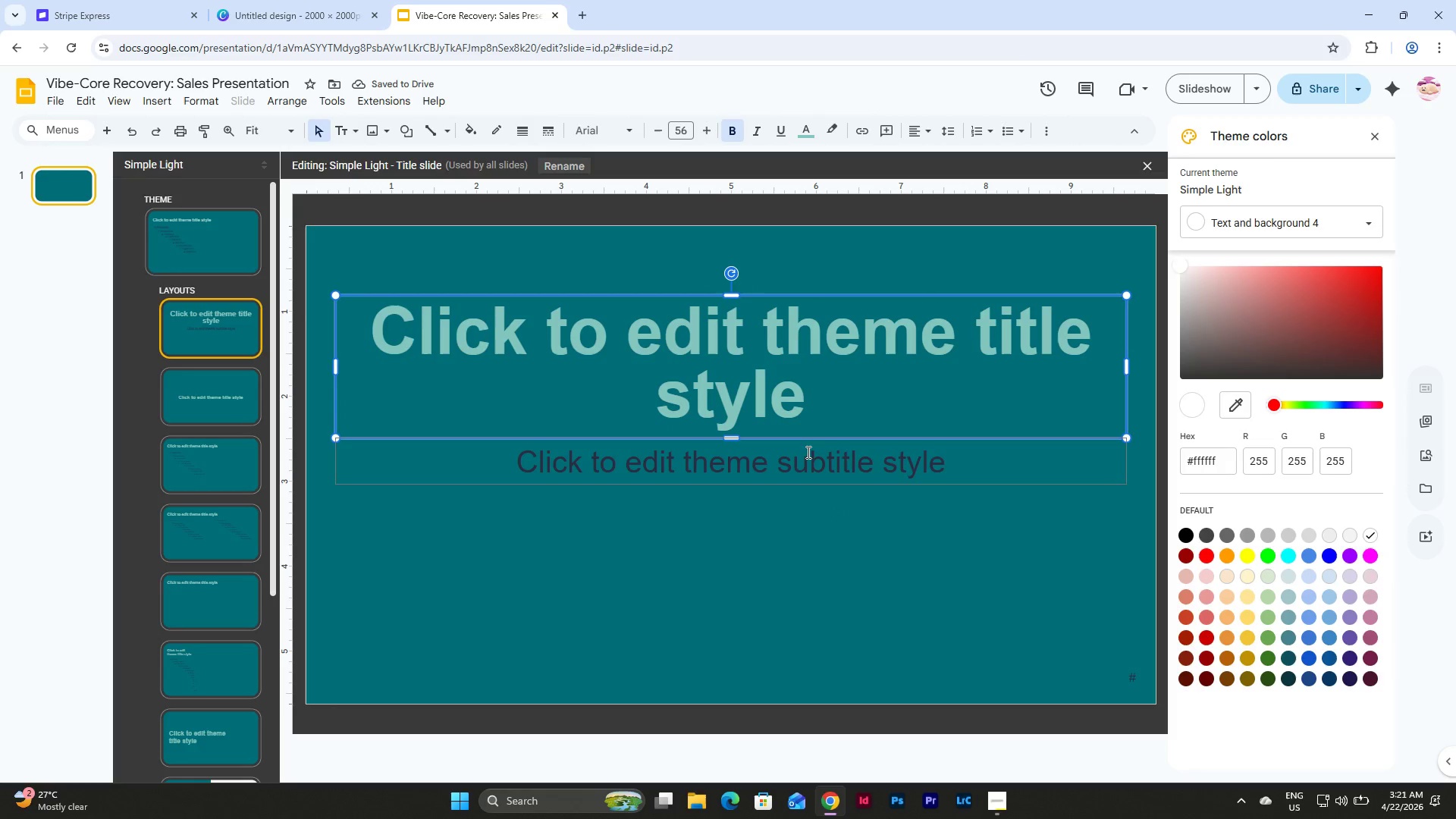 
left_click([805, 483])
 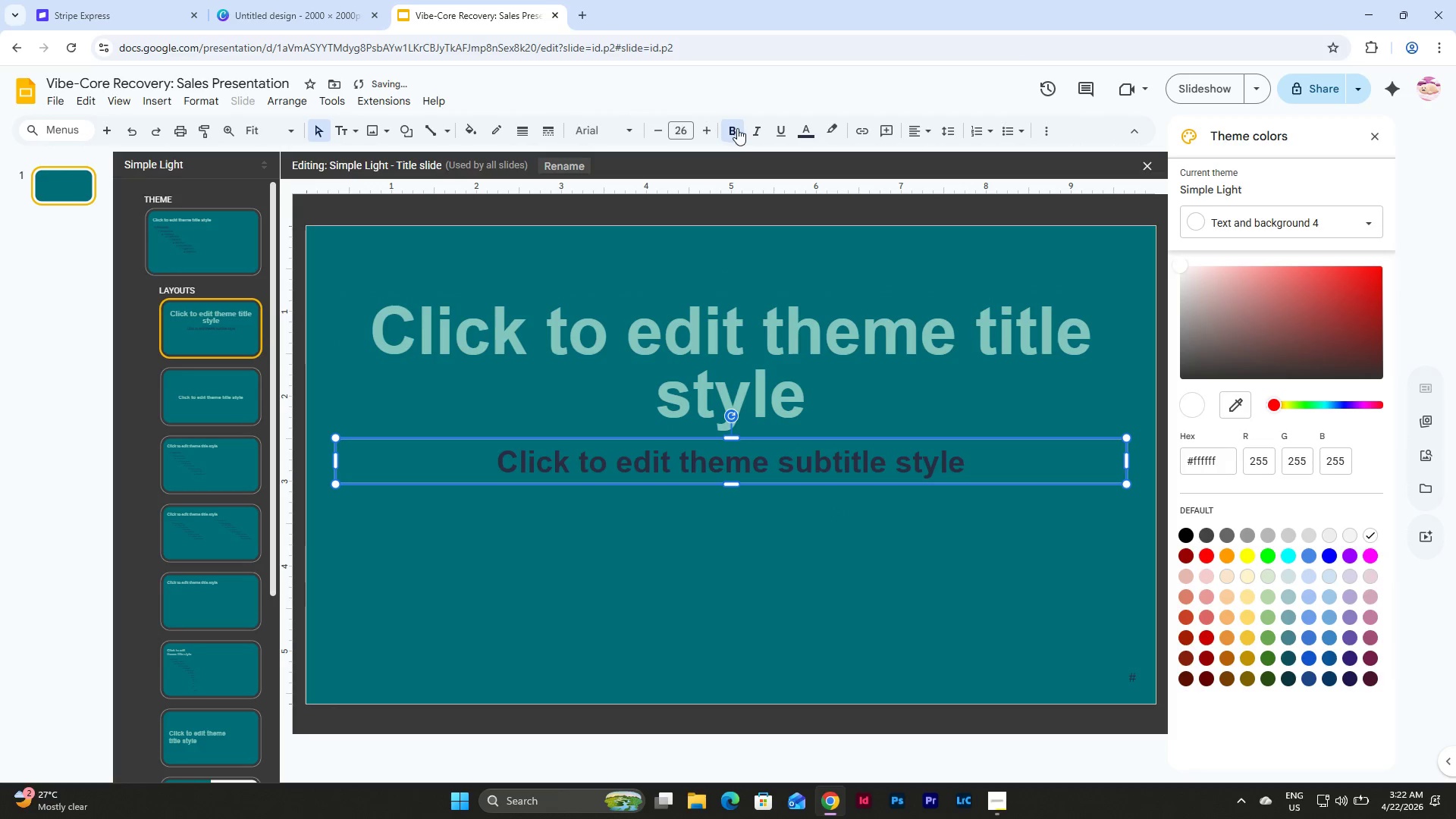 
double_click([755, 130])
 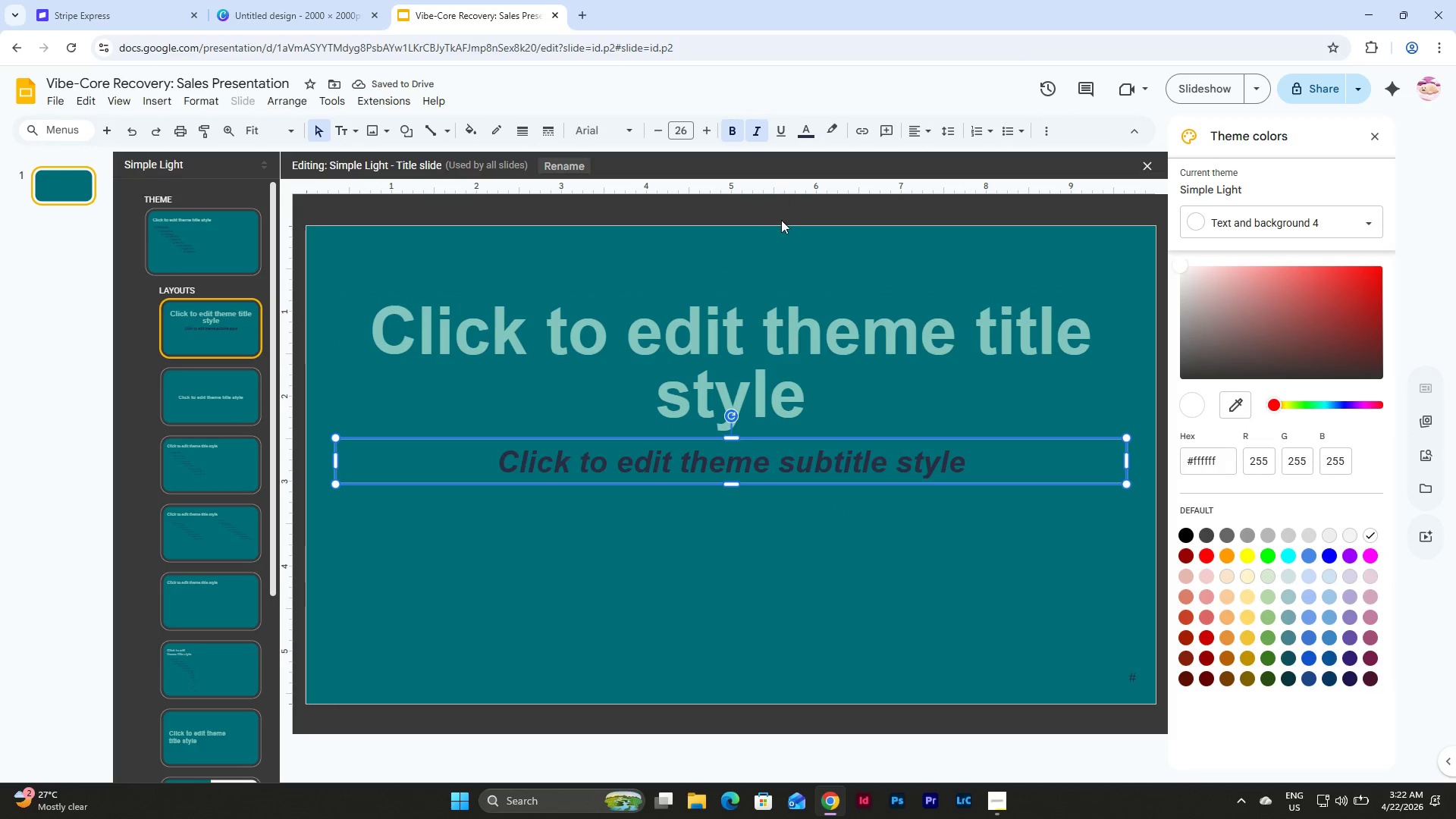 
left_click([805, 302])
 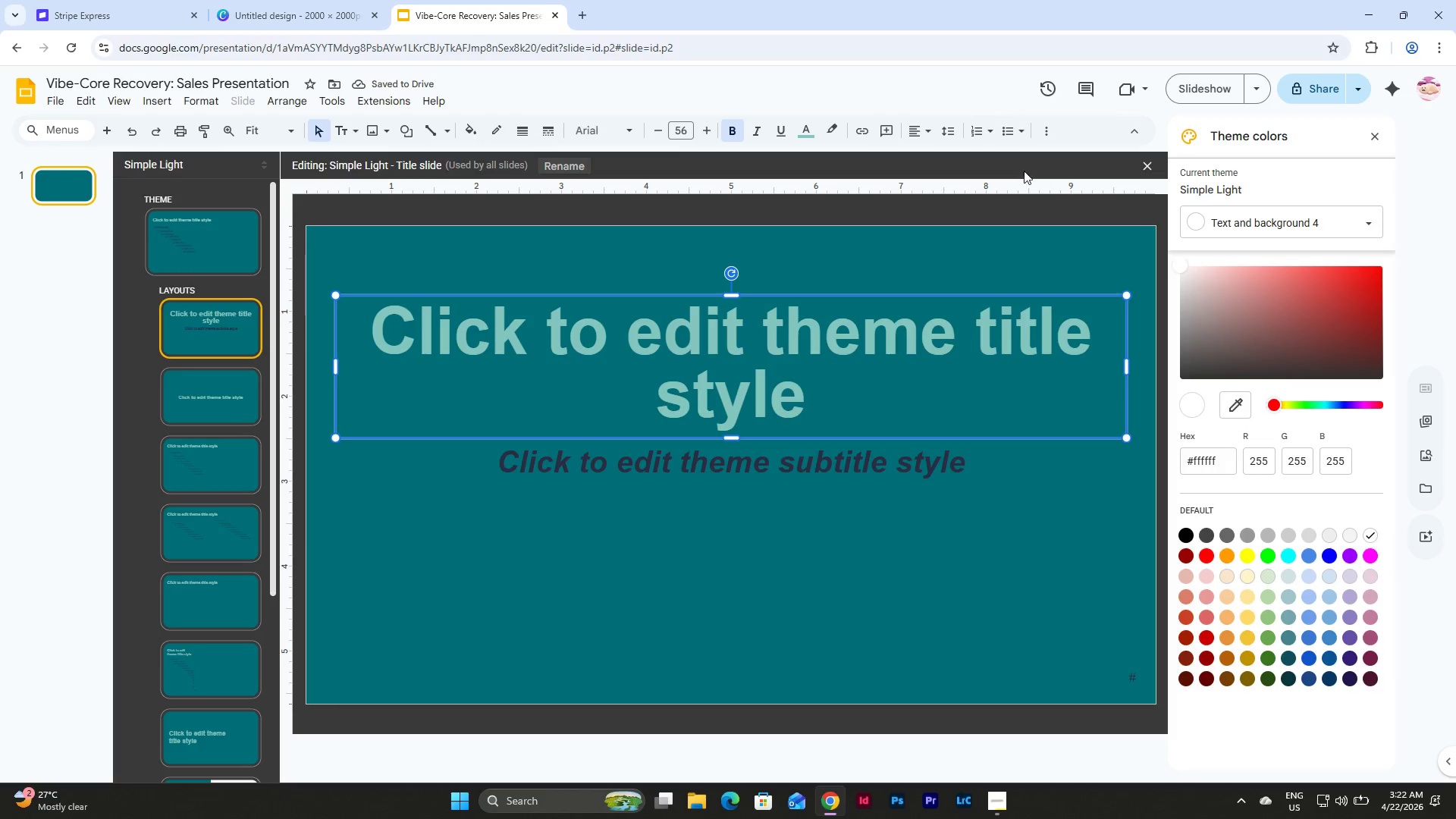 
left_click([1050, 127])
 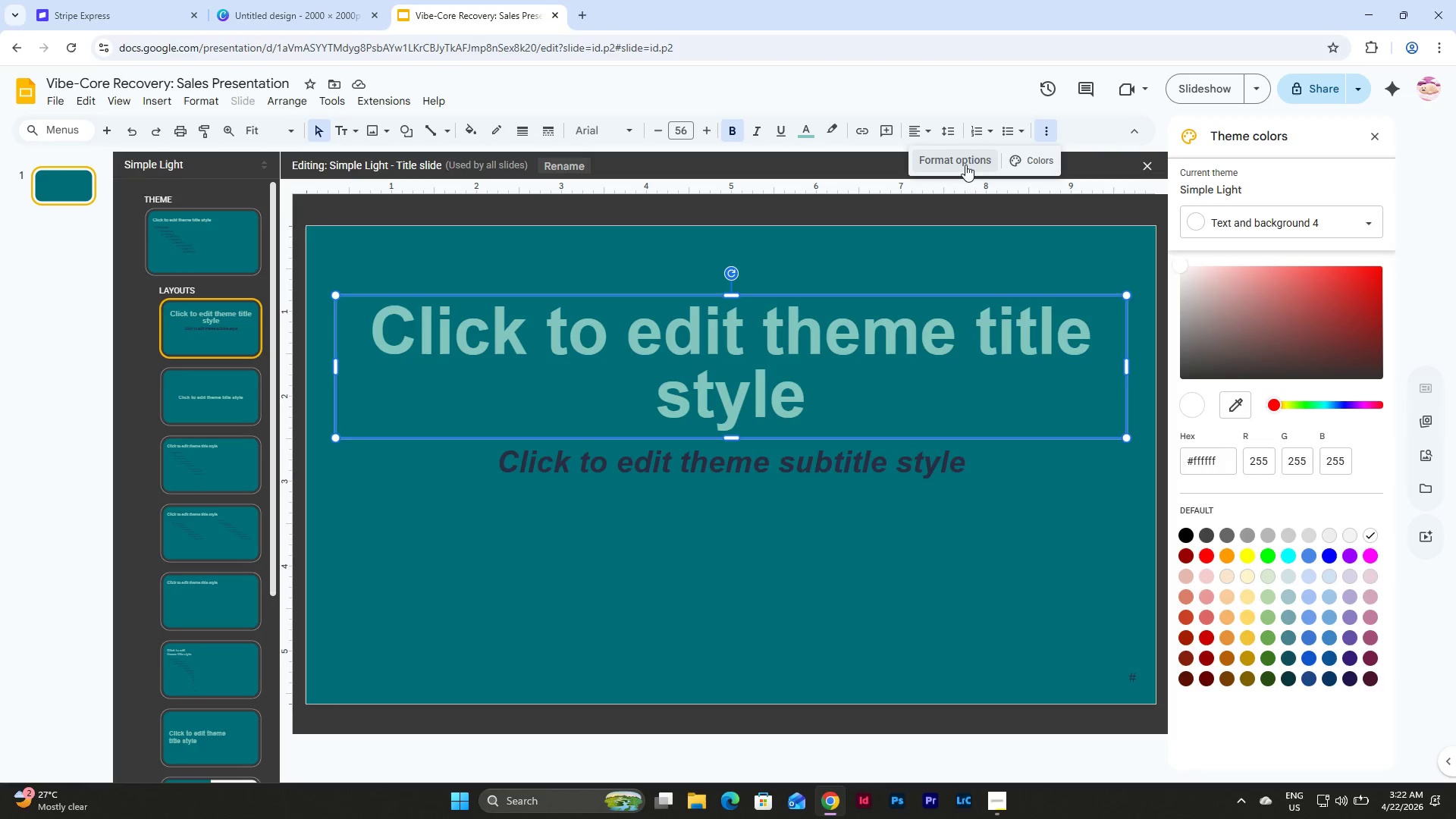 
left_click([965, 161])
 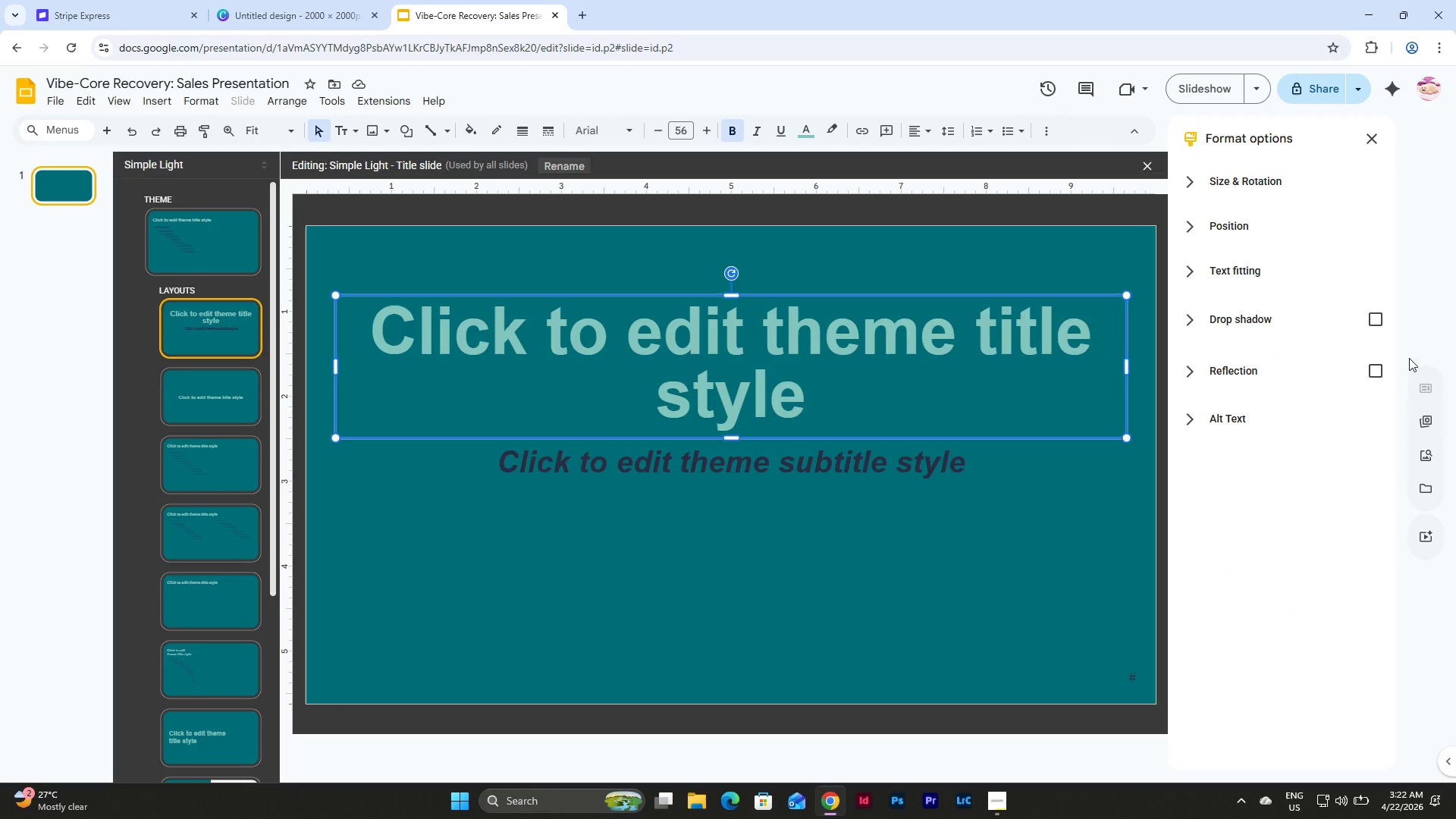 
left_click([1375, 322])
 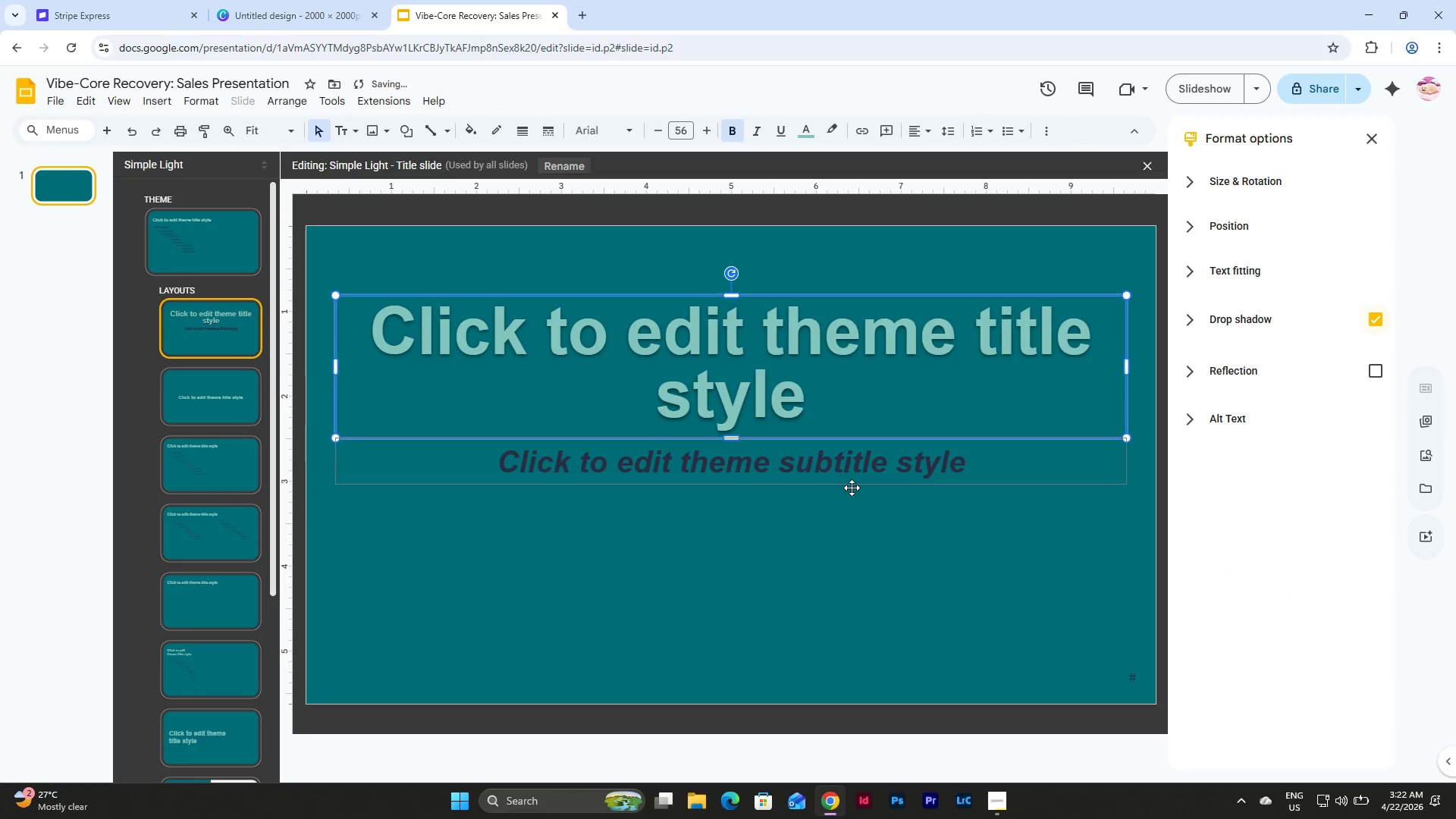 
left_click([858, 478])
 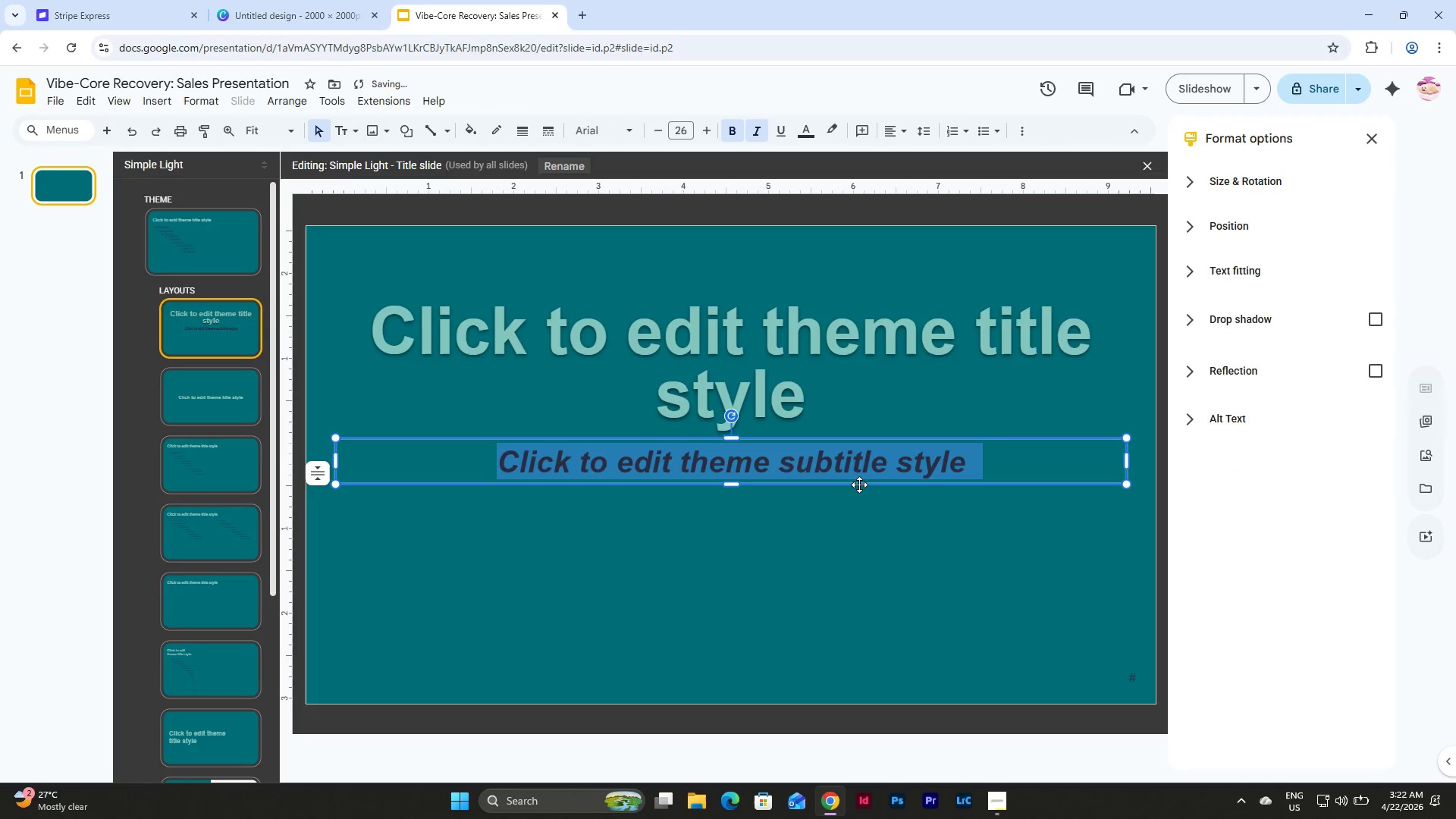 
left_click([859, 485])
 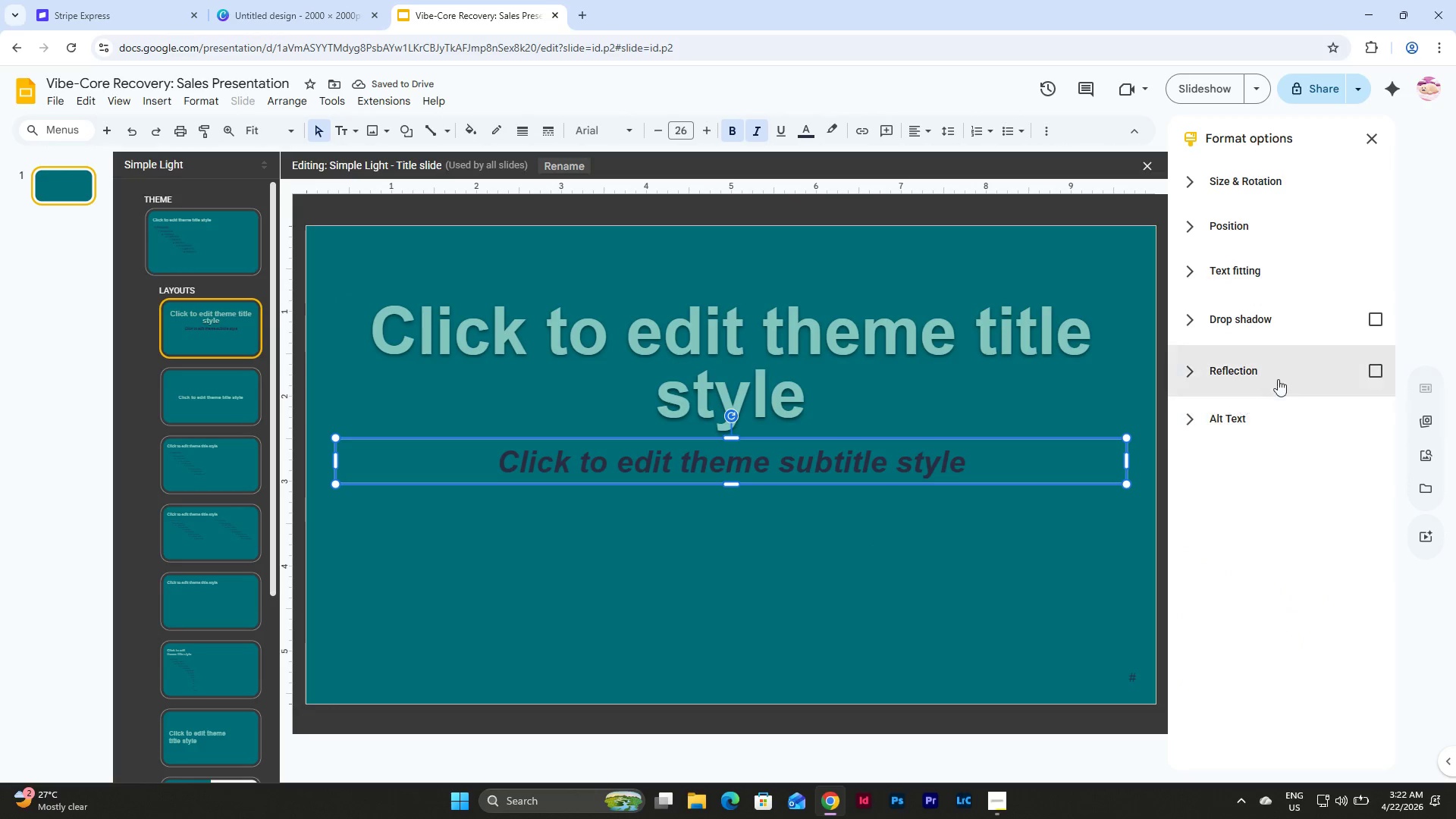 
left_click([1373, 310])
 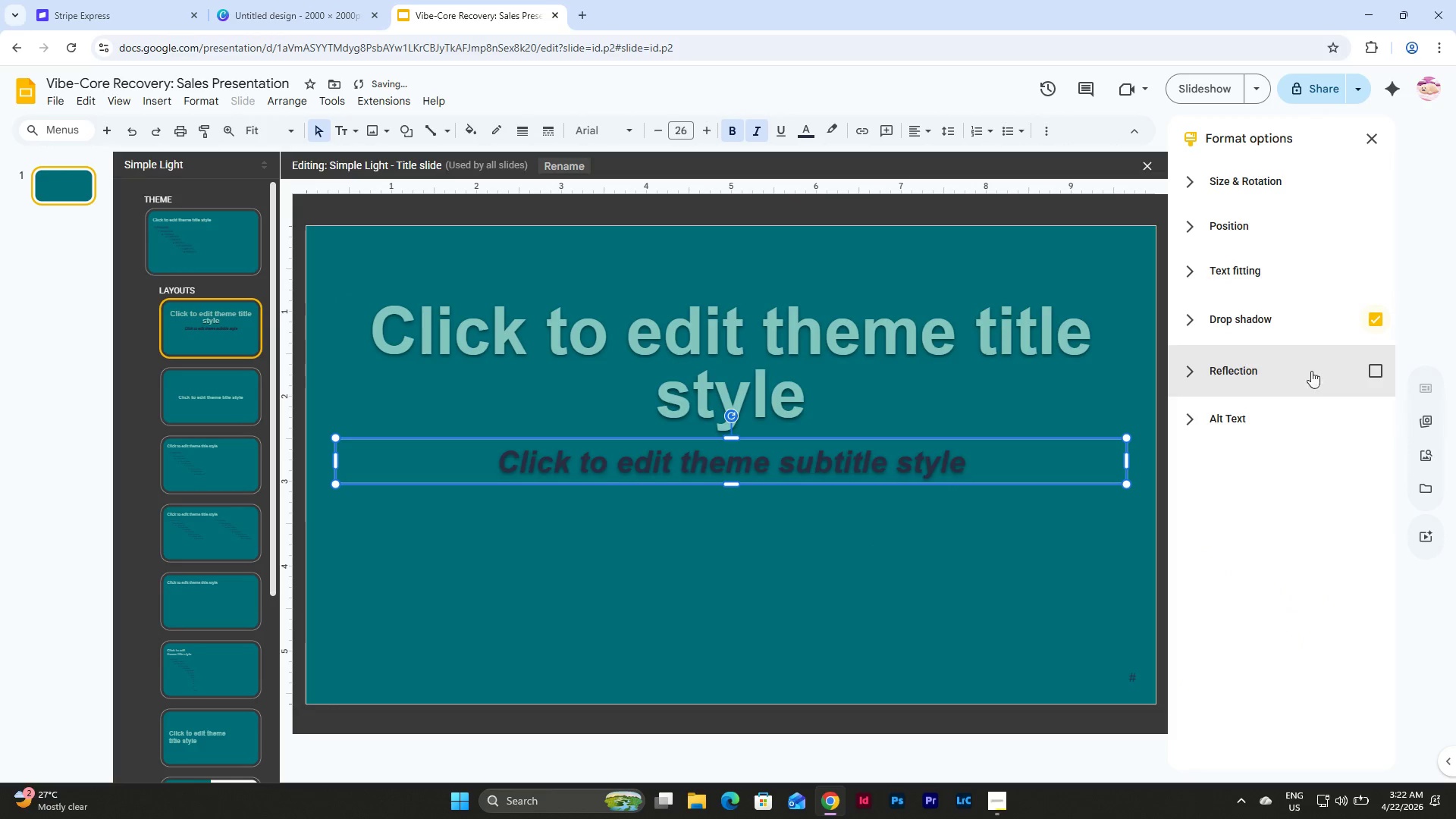 
left_click([1378, 326])
 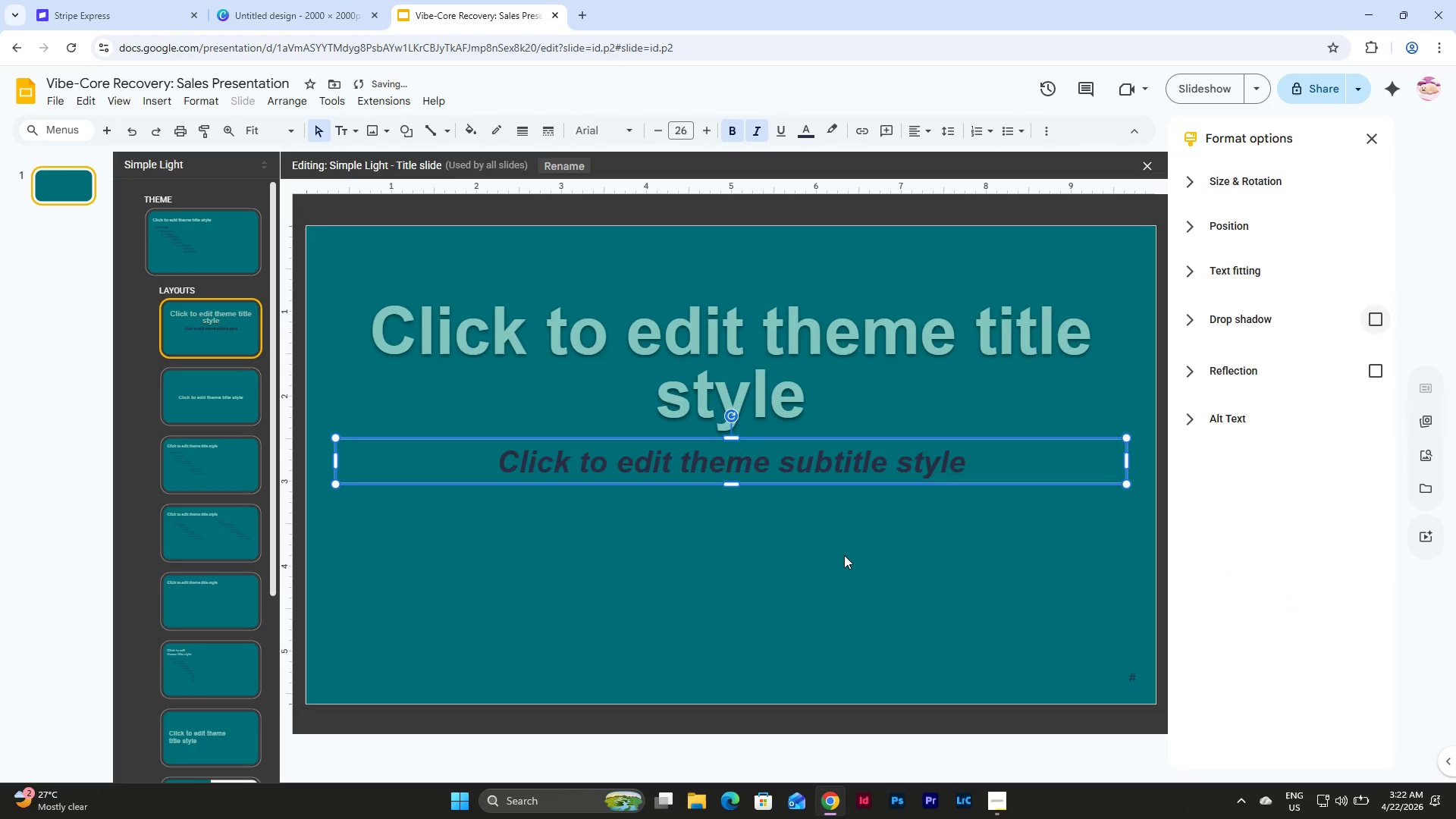 
left_click([843, 555])
 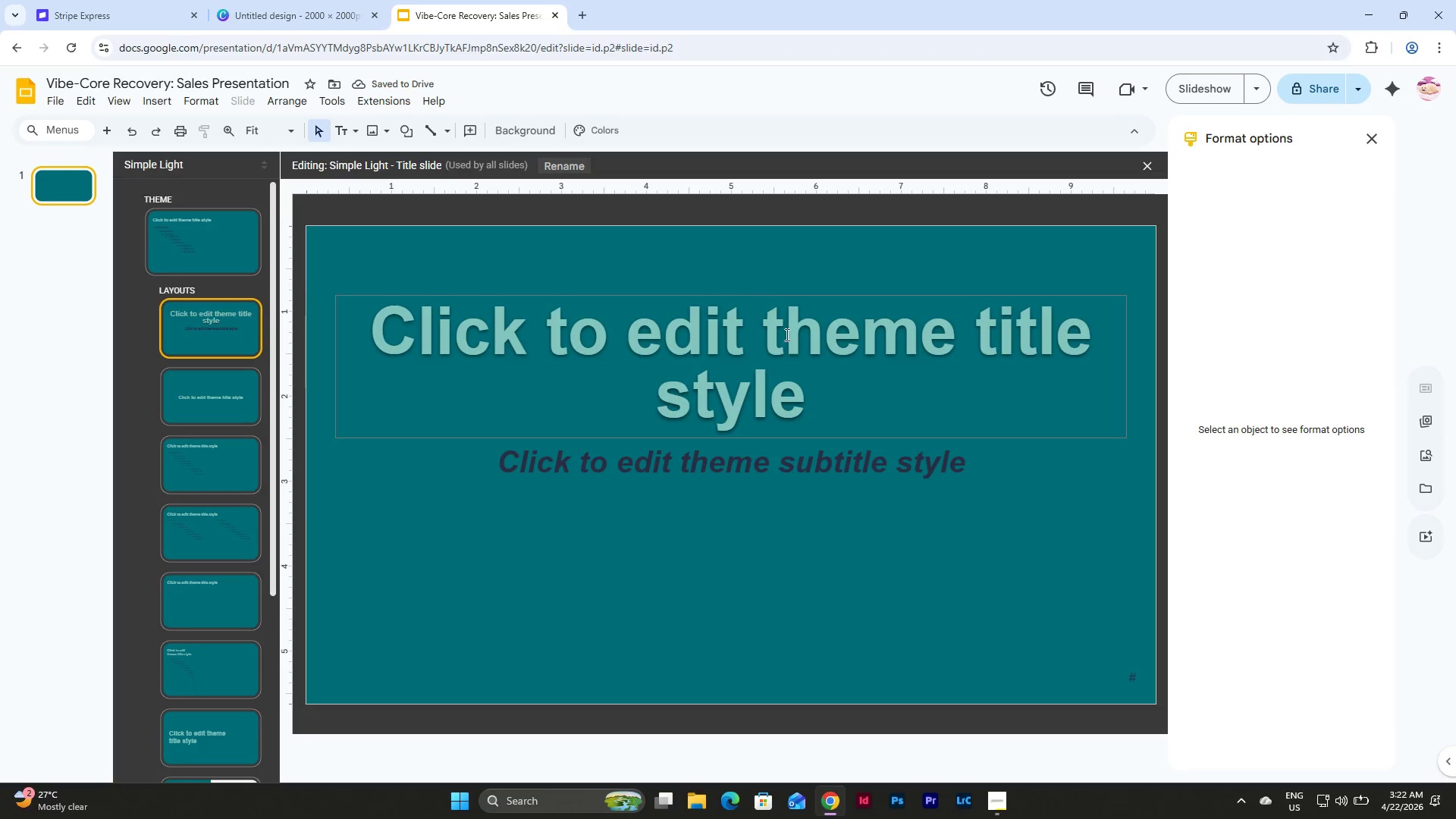 
left_click([807, 556])
 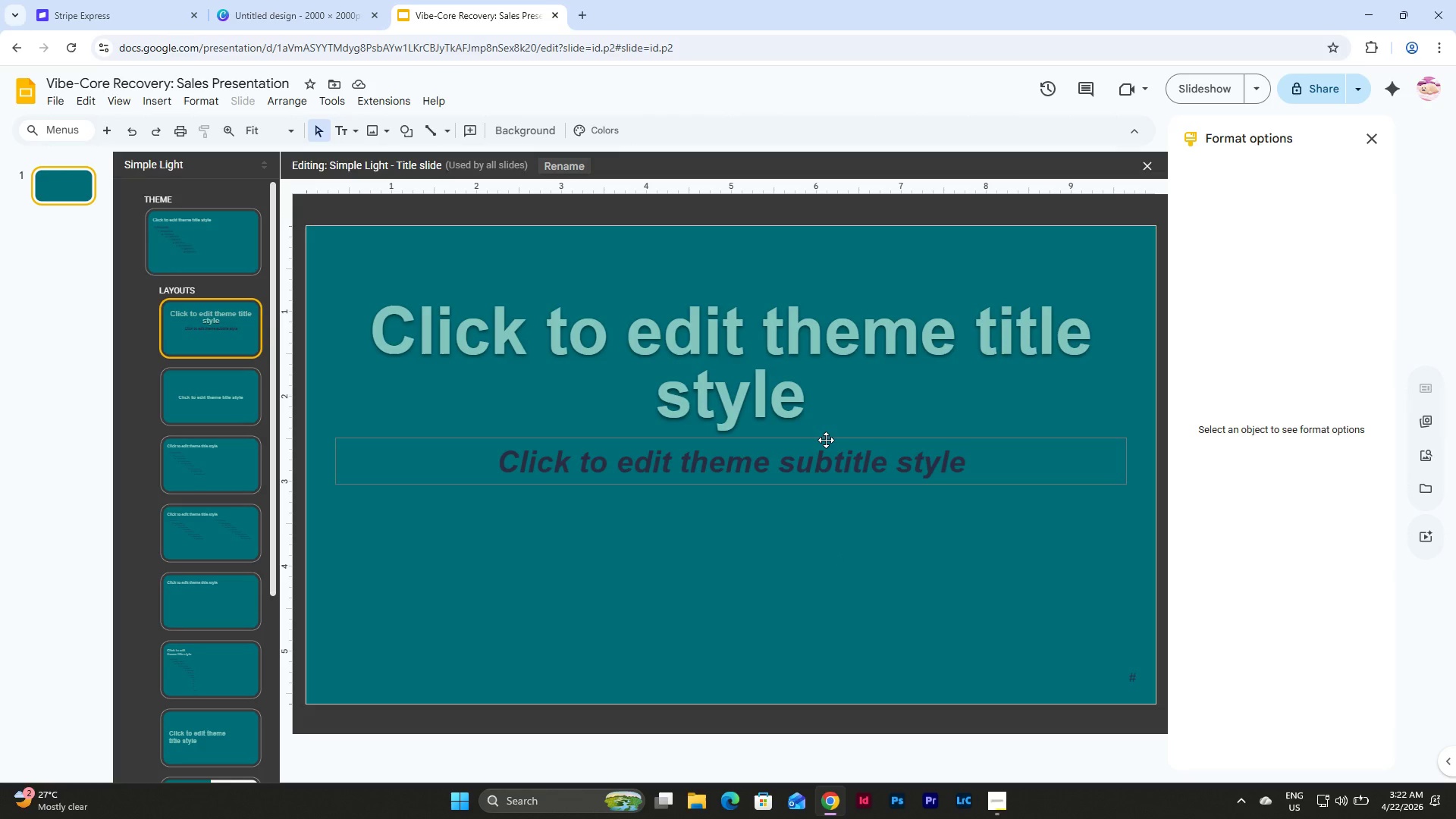 
wait(5.31)
 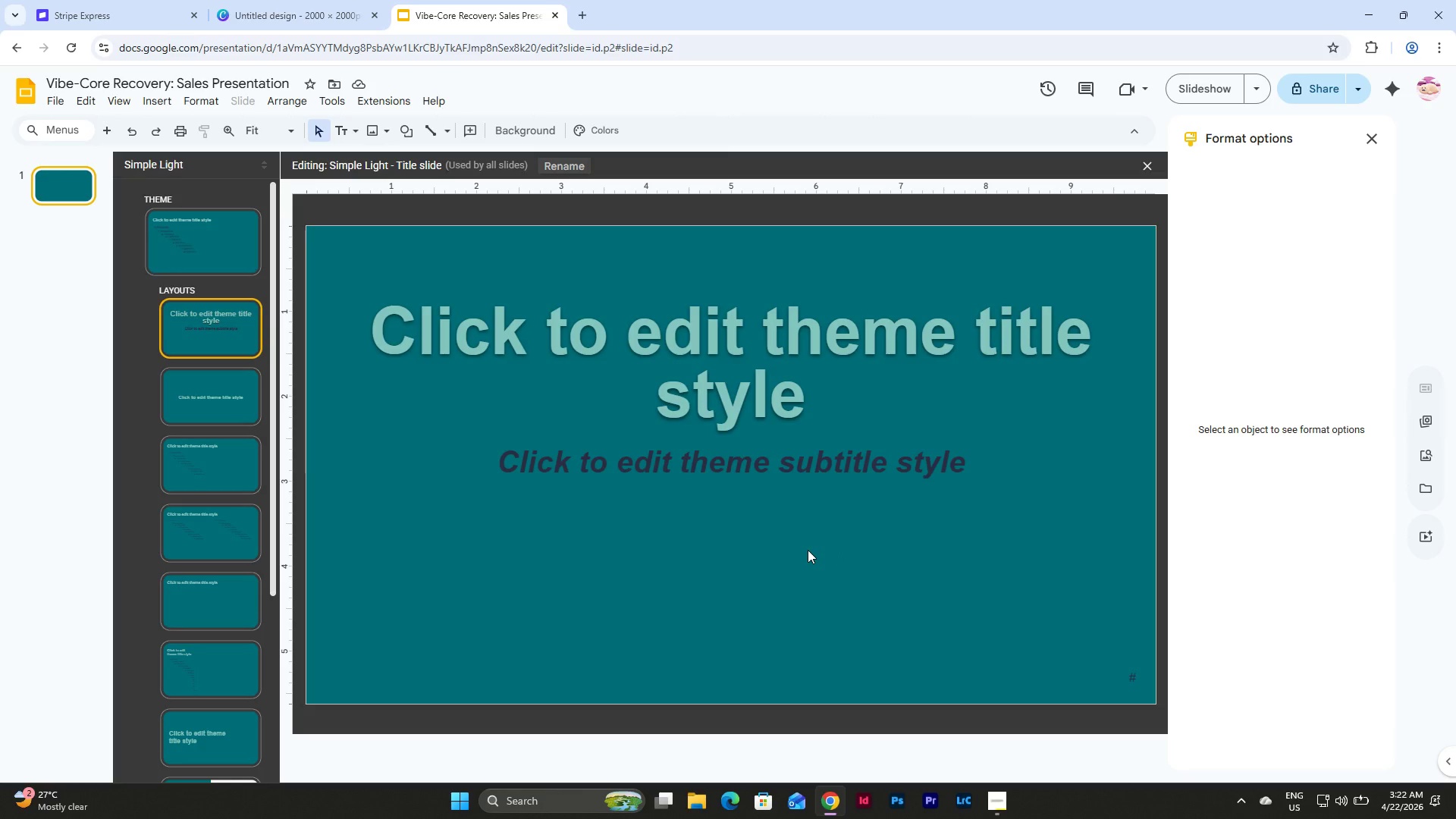 
left_click([900, 551])
 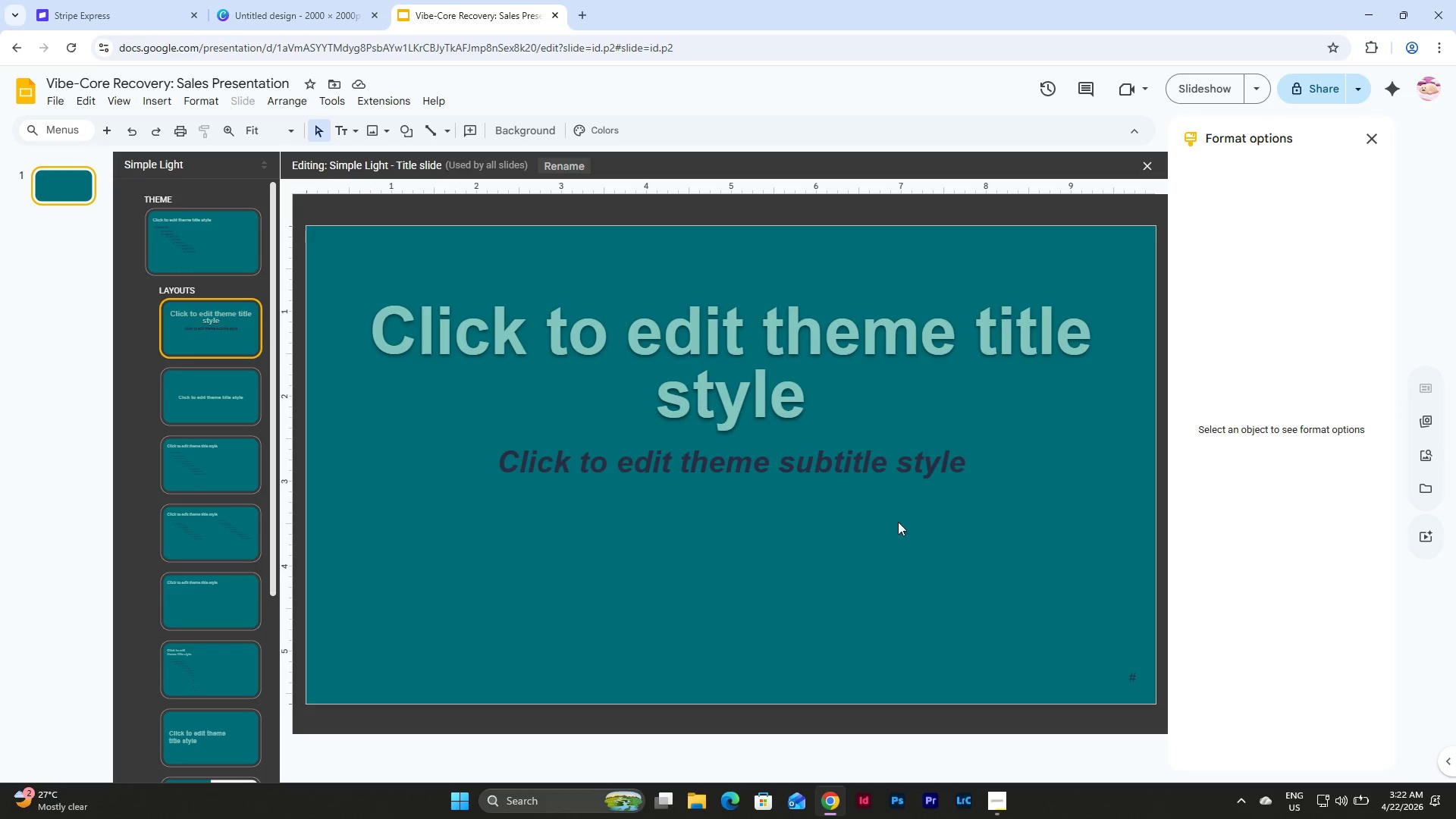 
left_click([890, 438])
 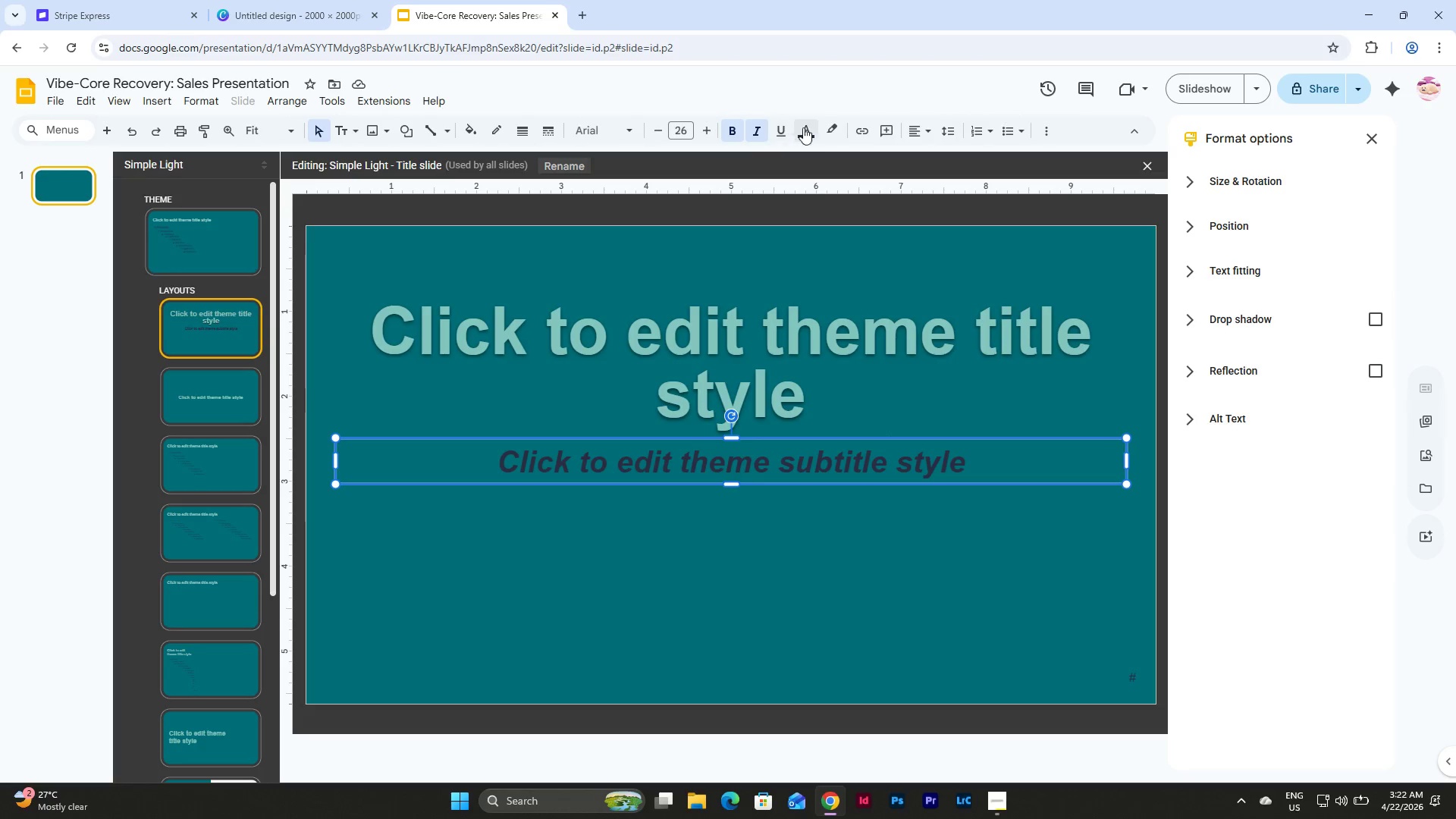 
left_click([808, 125])
 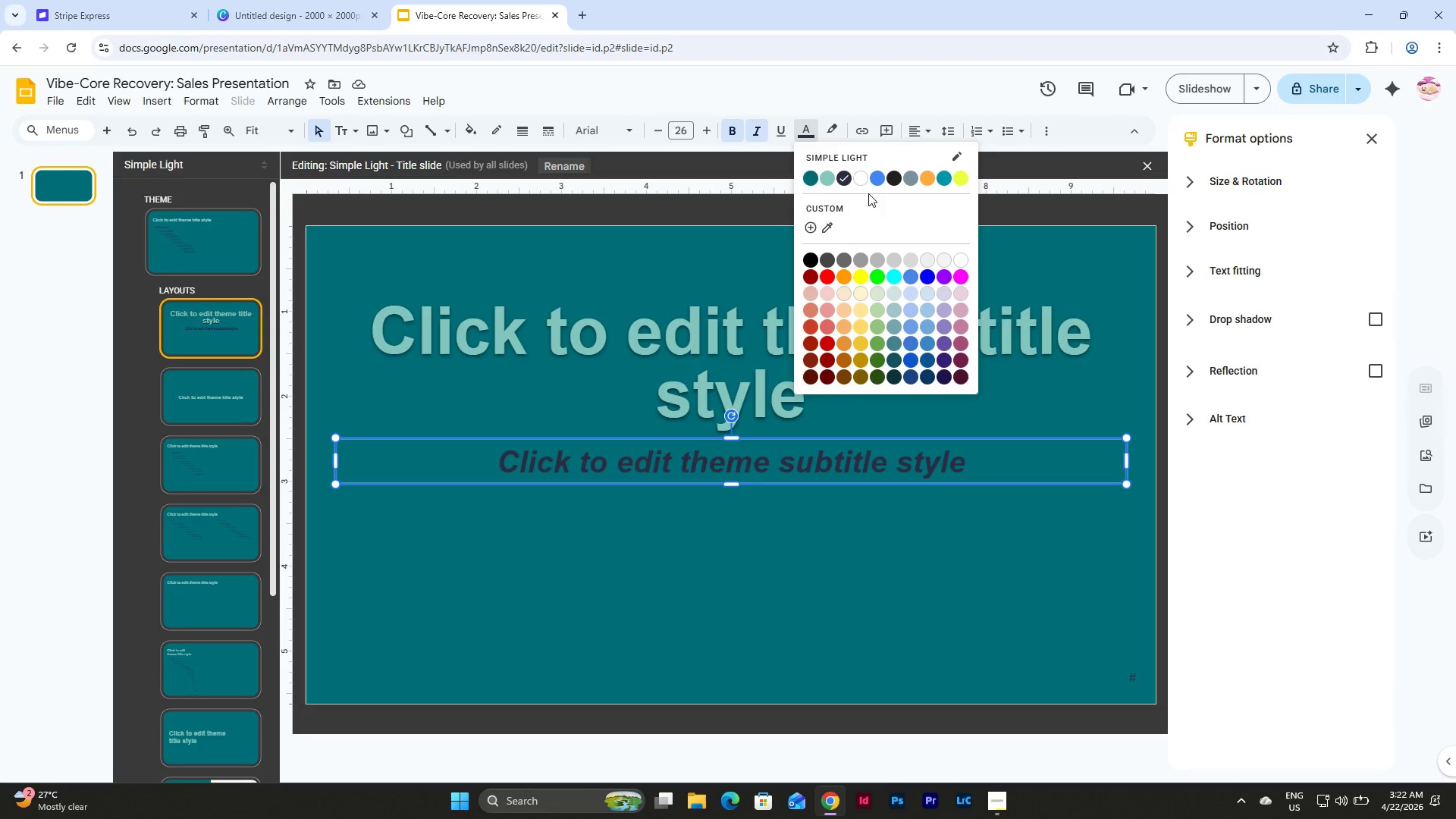 
left_click([823, 181])
 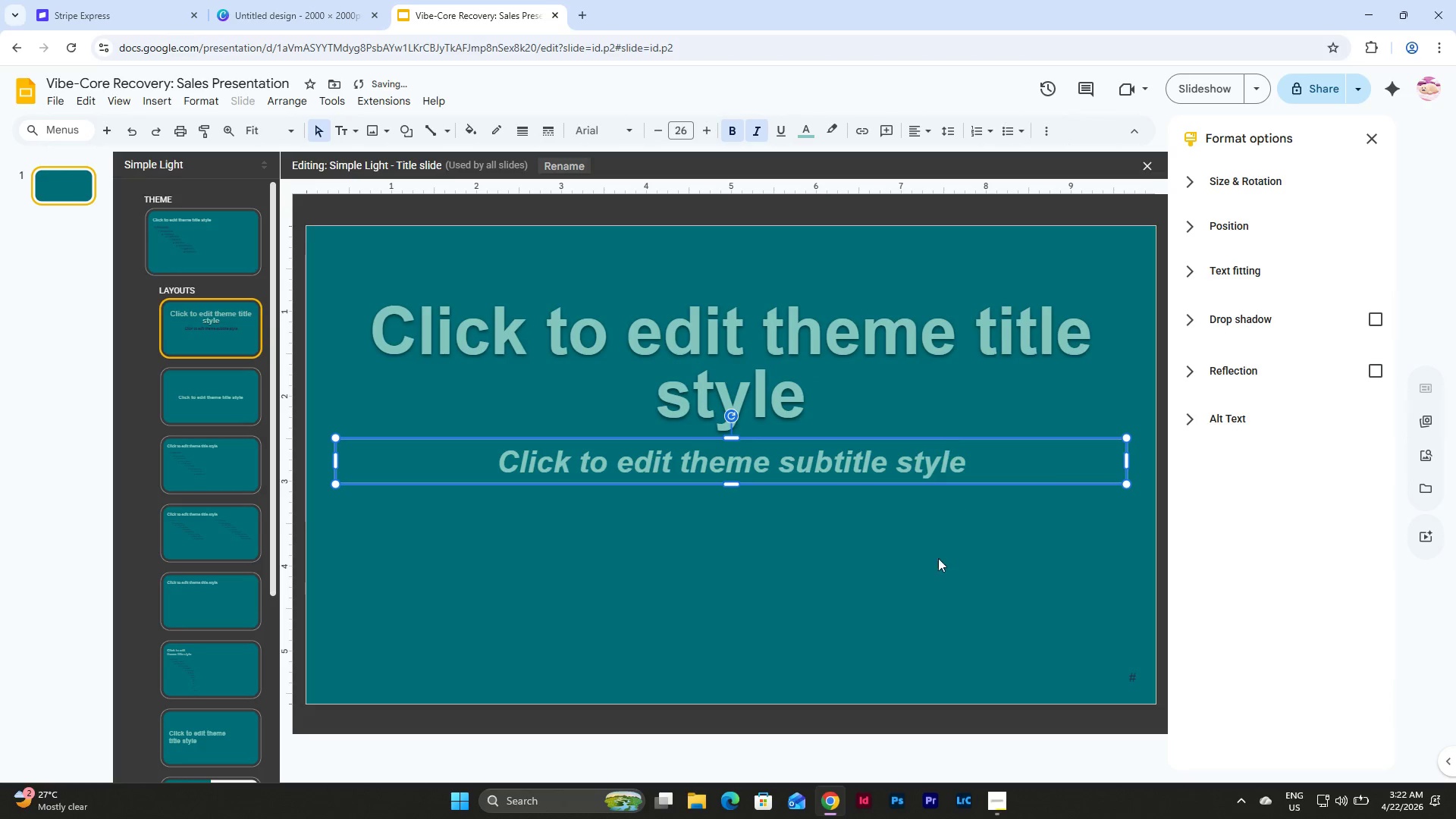 
left_click([871, 579])
 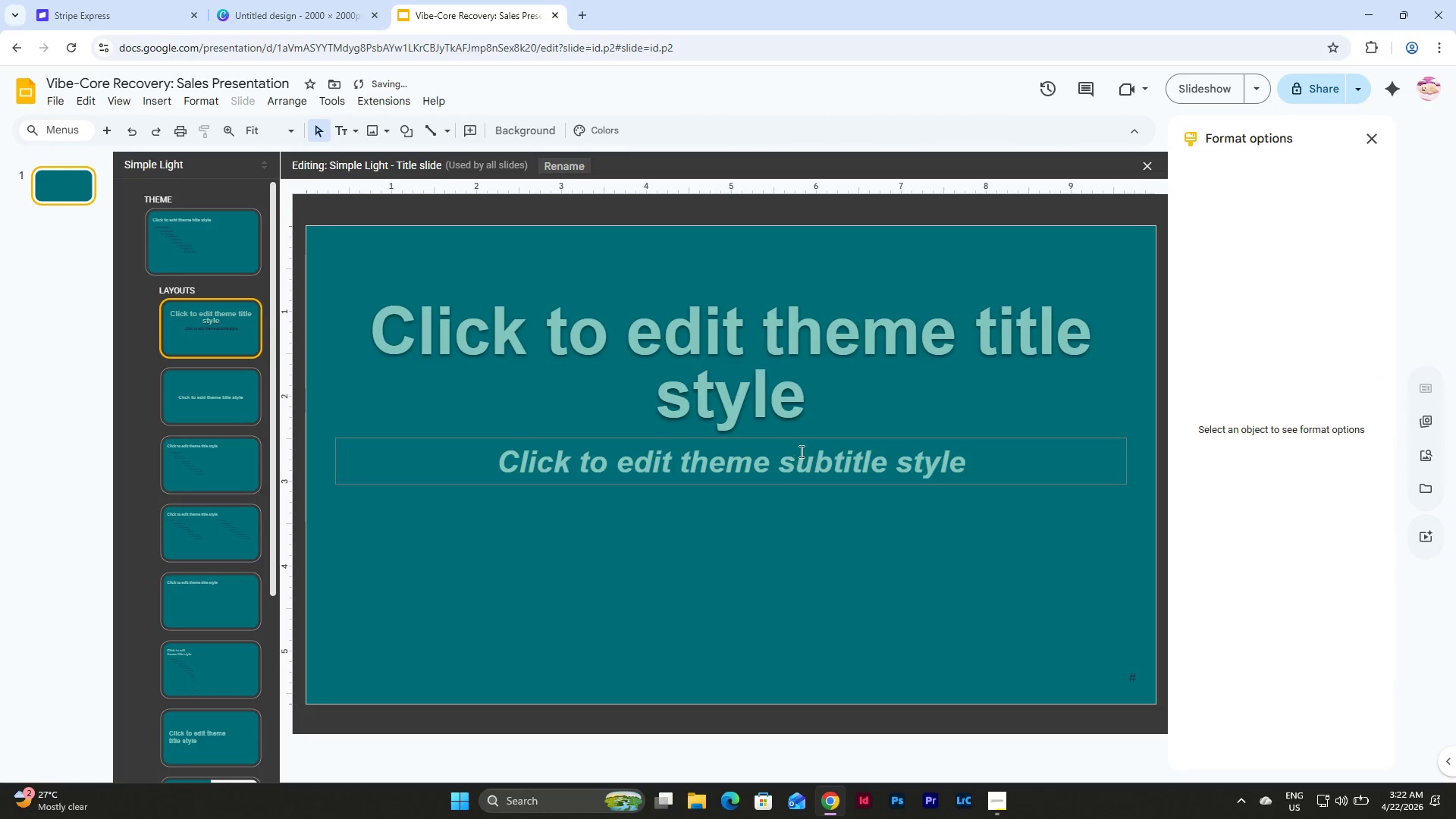 
left_click([805, 440])
 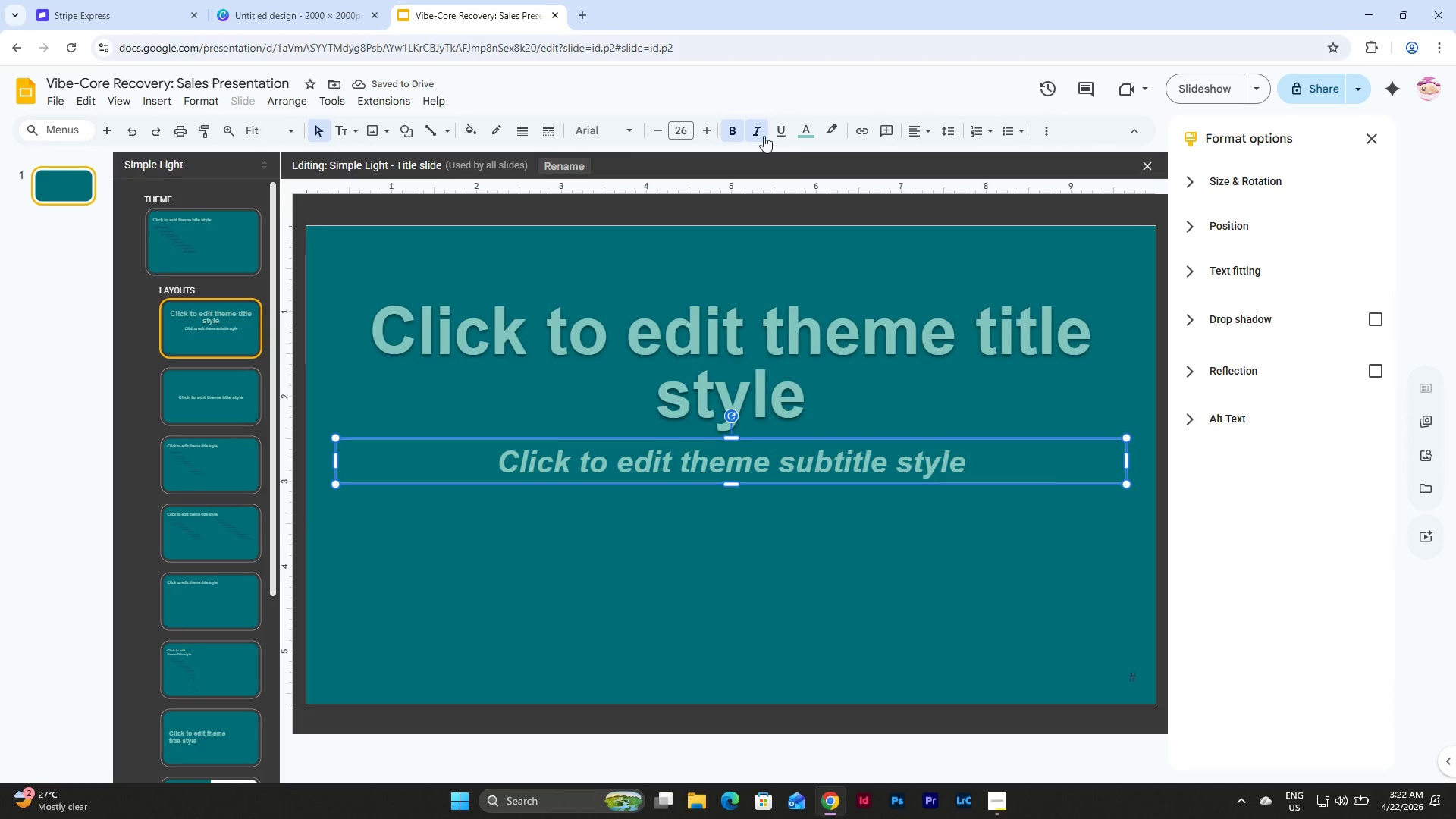 
left_click([758, 133])
 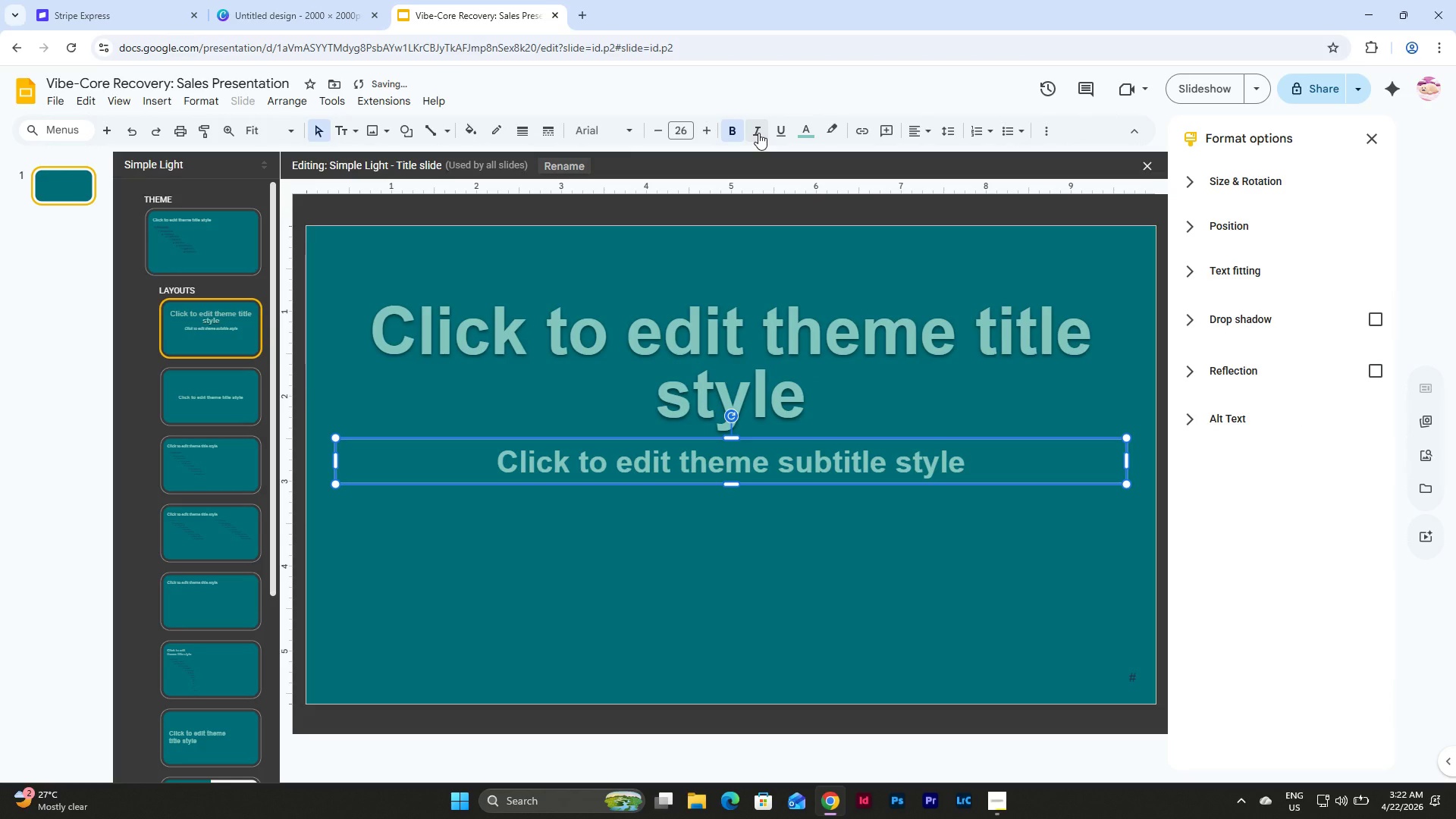 
left_click([758, 133])
 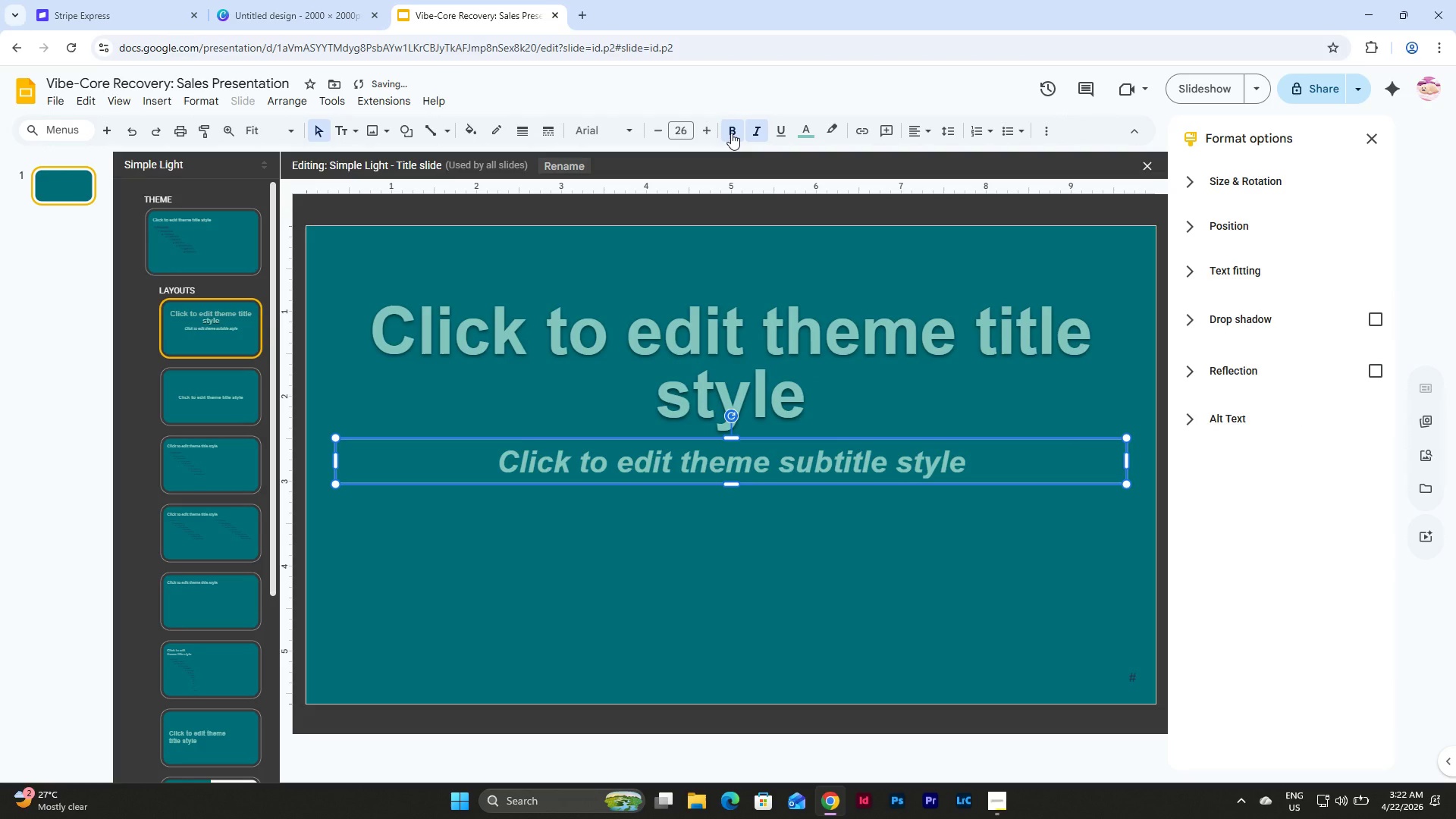 
double_click([731, 133])
 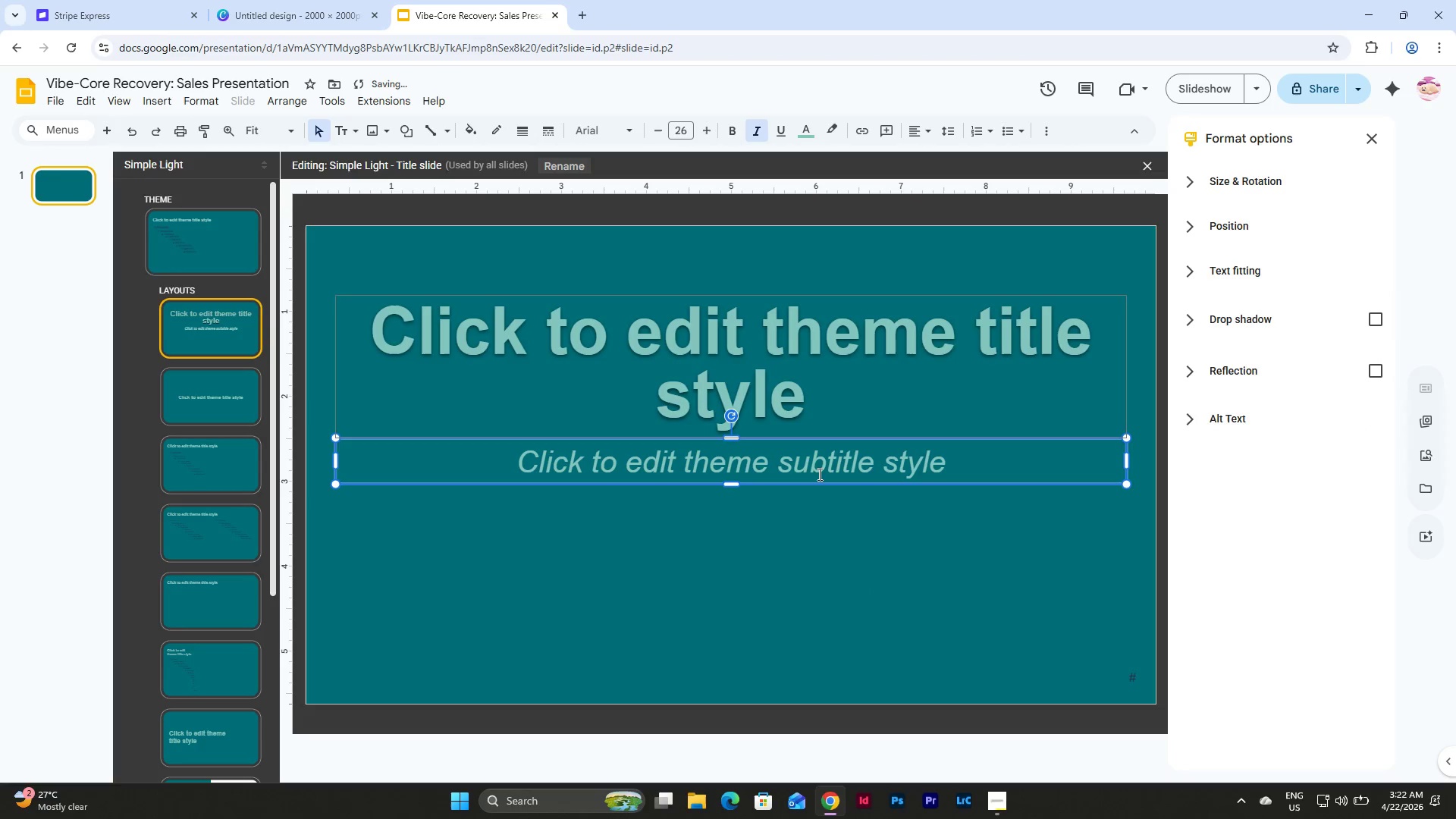 
left_click([844, 548])
 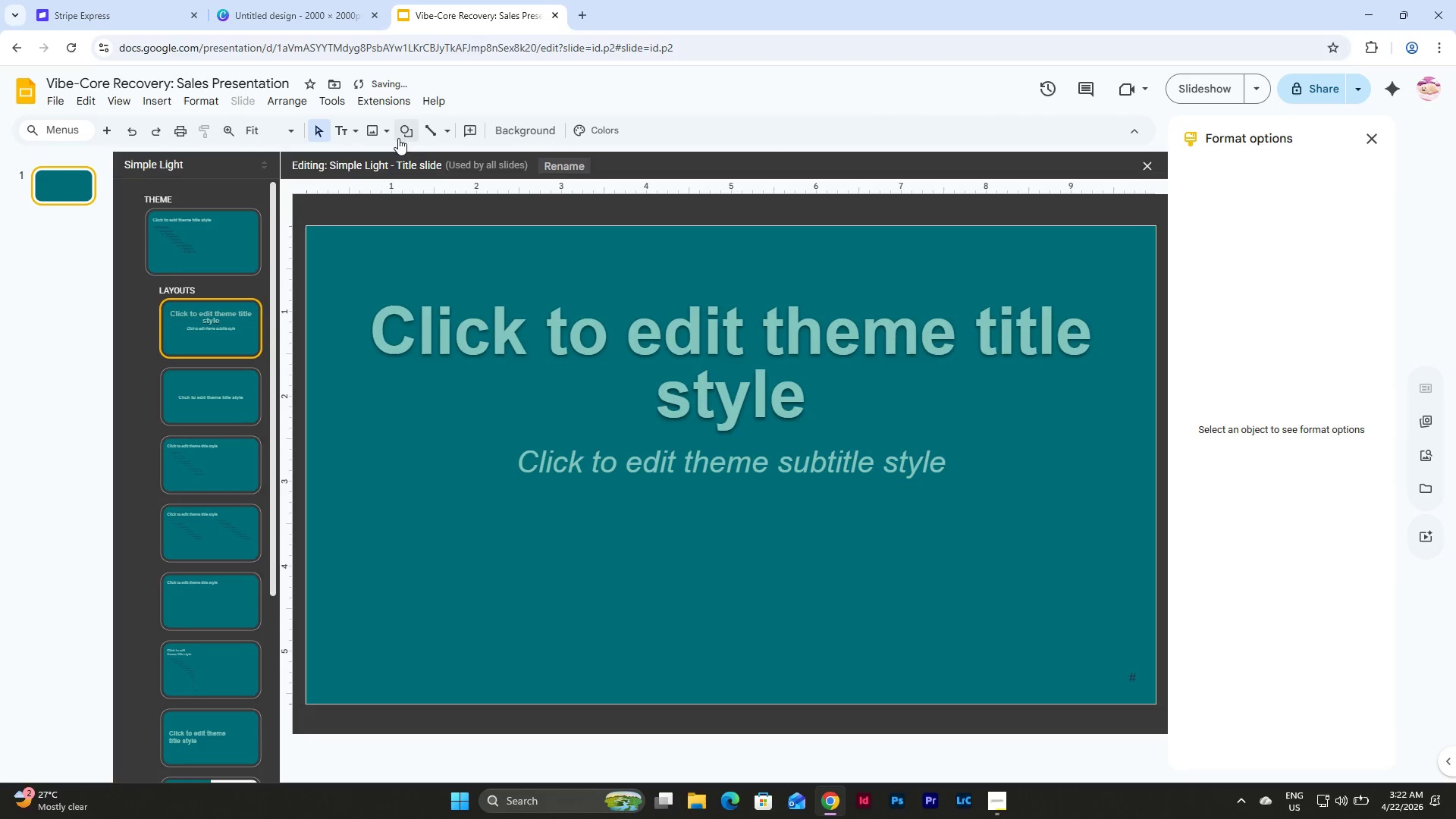 
left_click([412, 133])
 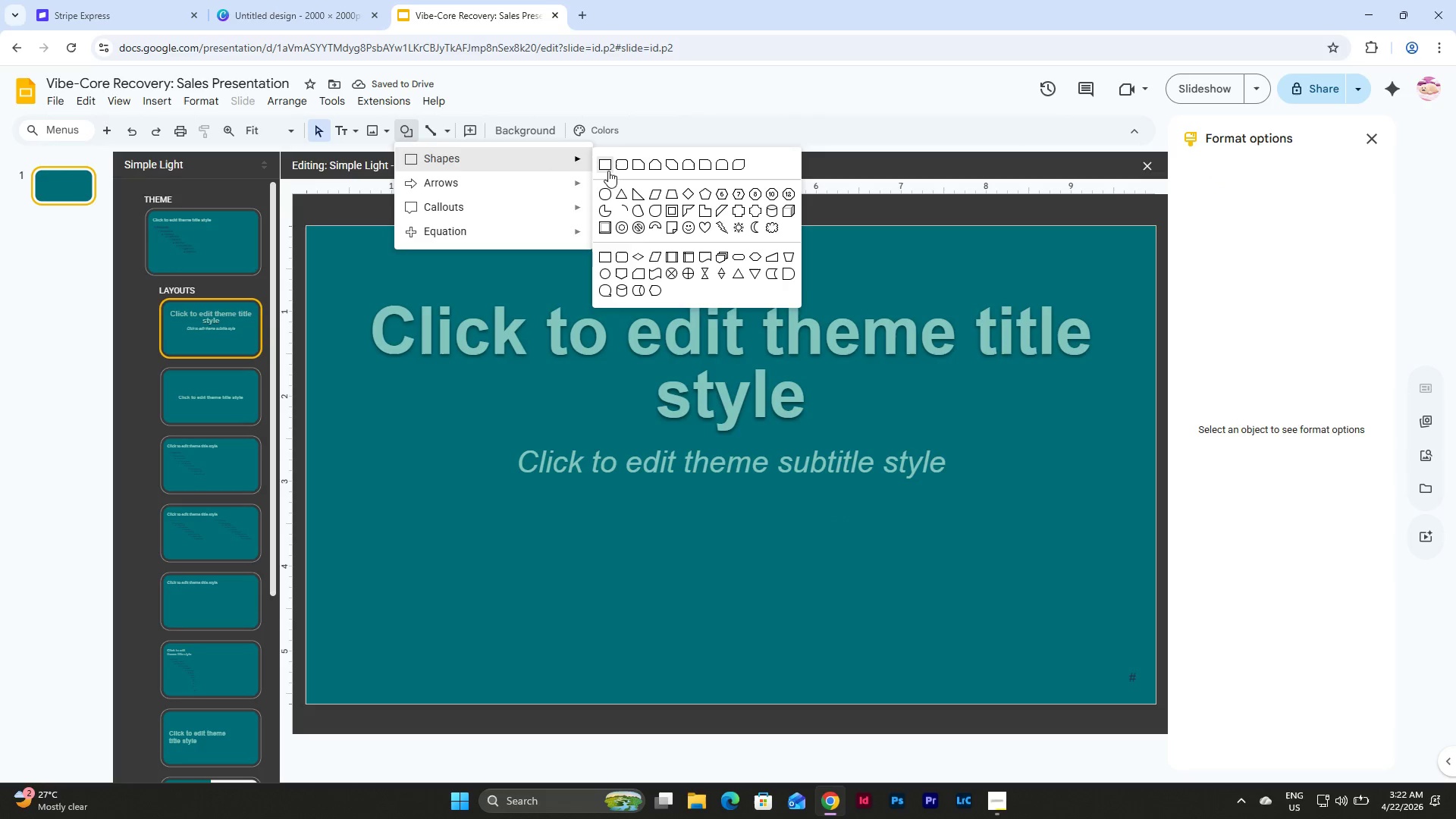 
left_click([613, 191])
 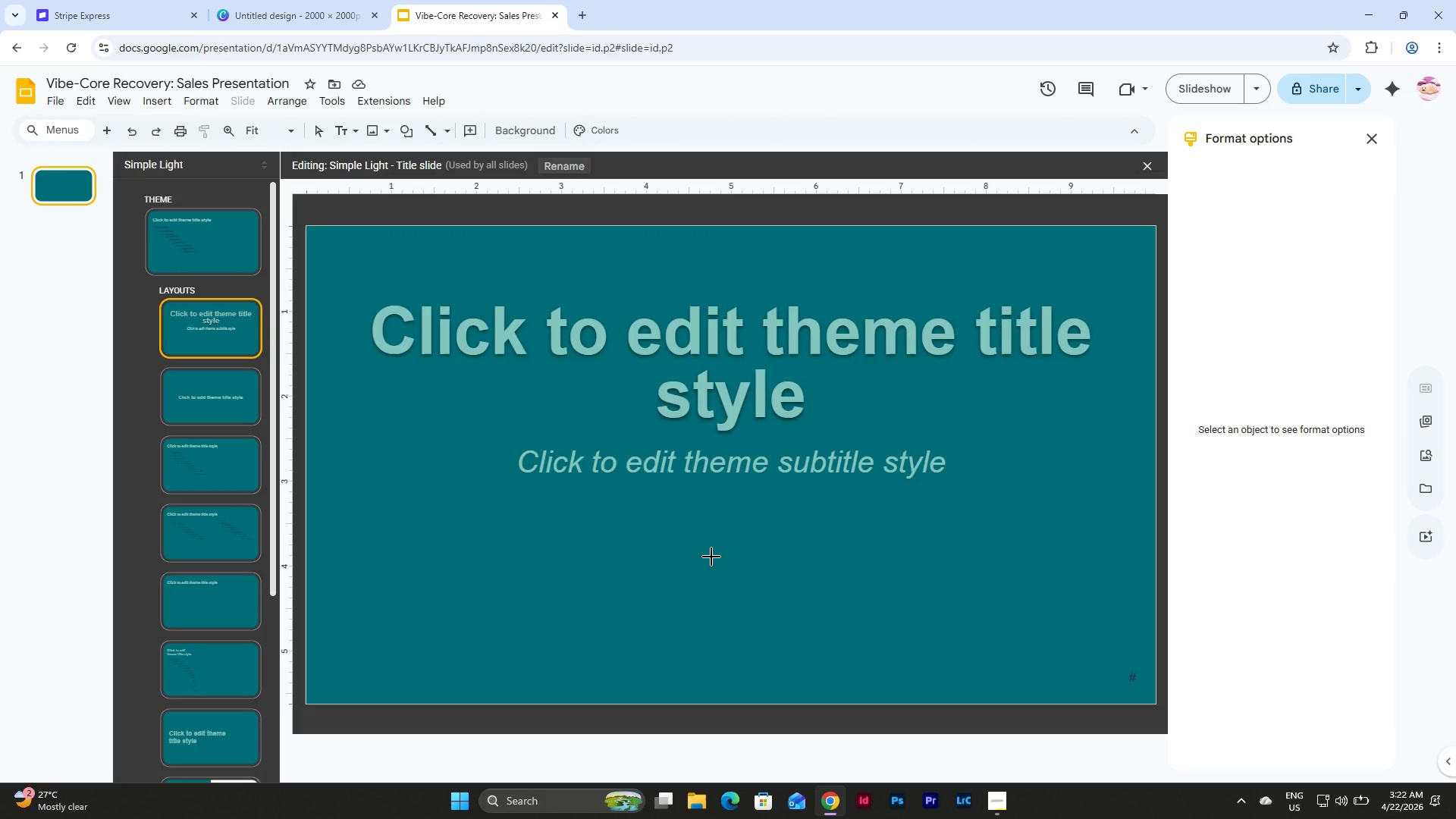 
hold_key(key=ShiftLeft, duration=1.3)
left_click_drag(start_coordinate=[704, 535], to_coordinate=[839, 662])
 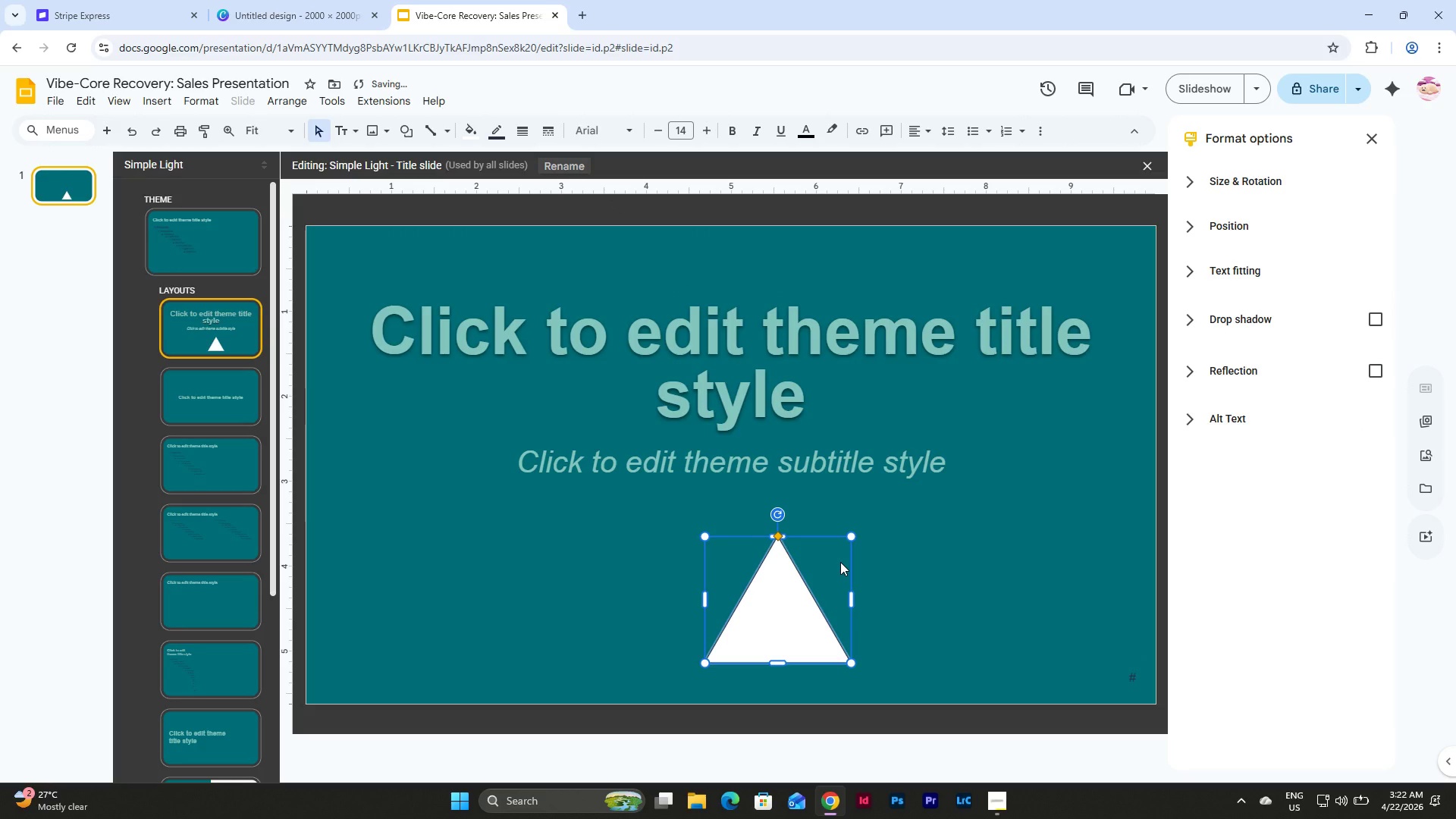 
key(Control+Z)
 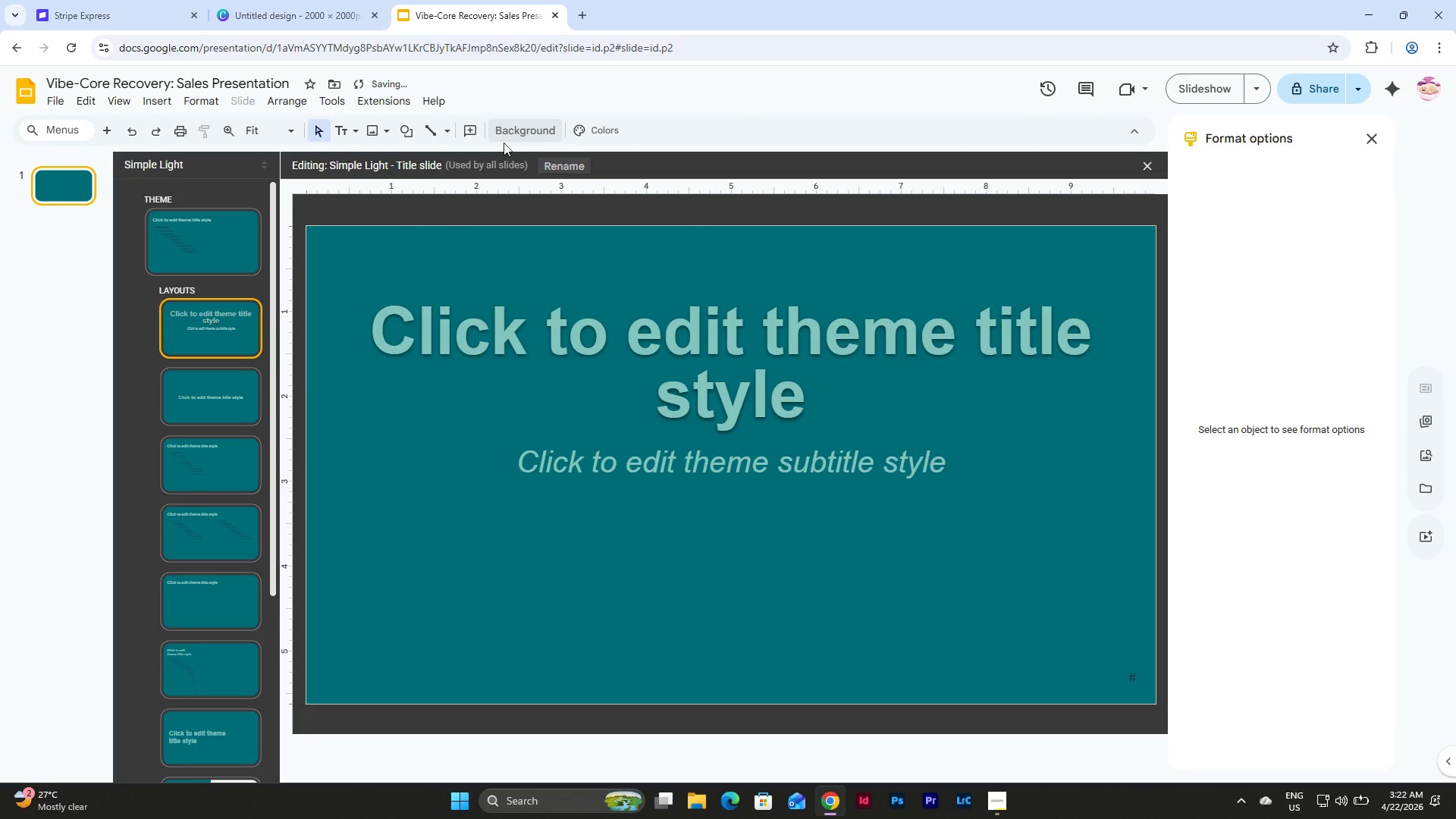 
left_click([403, 133])
 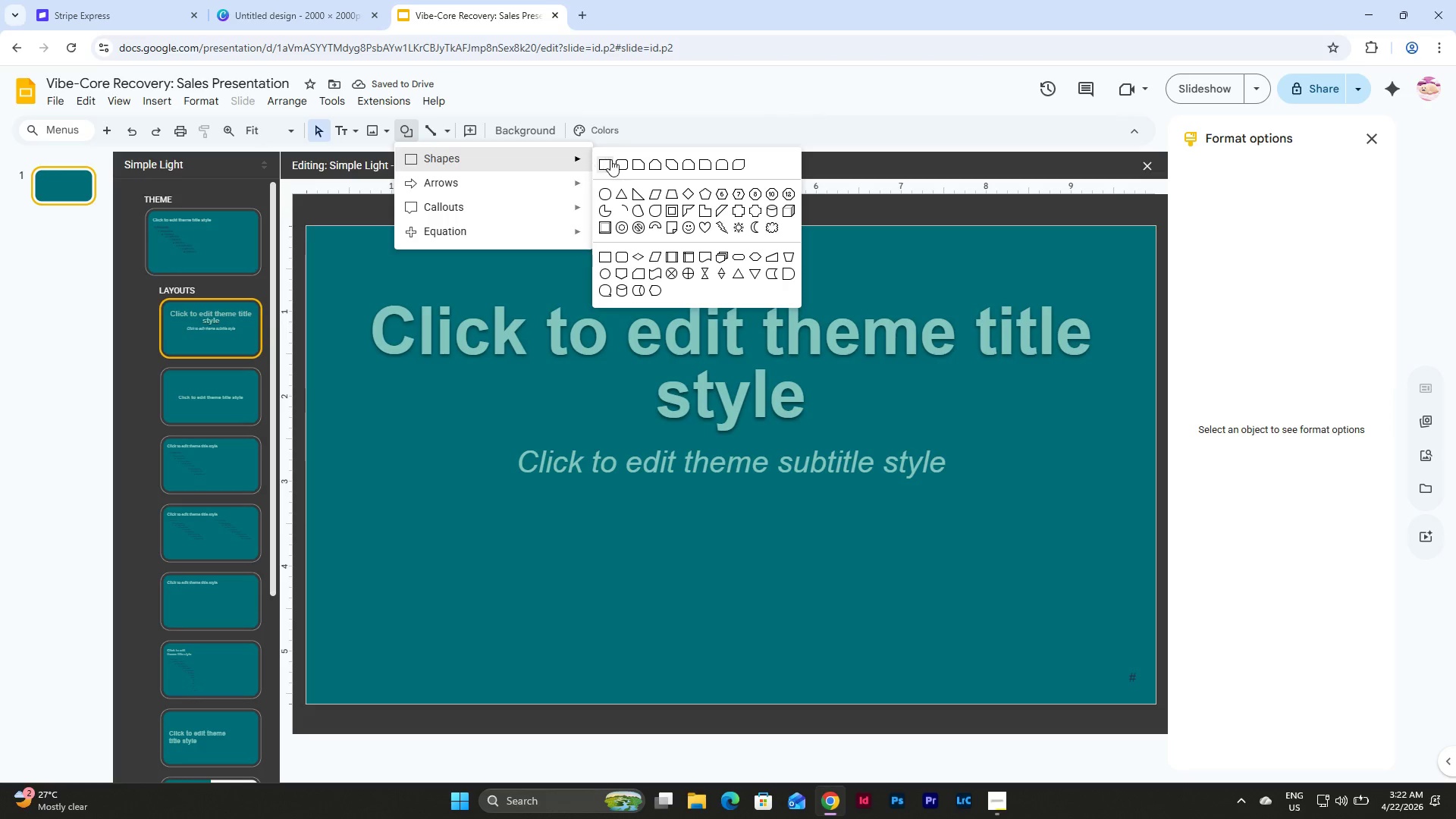 
left_click([604, 191])
 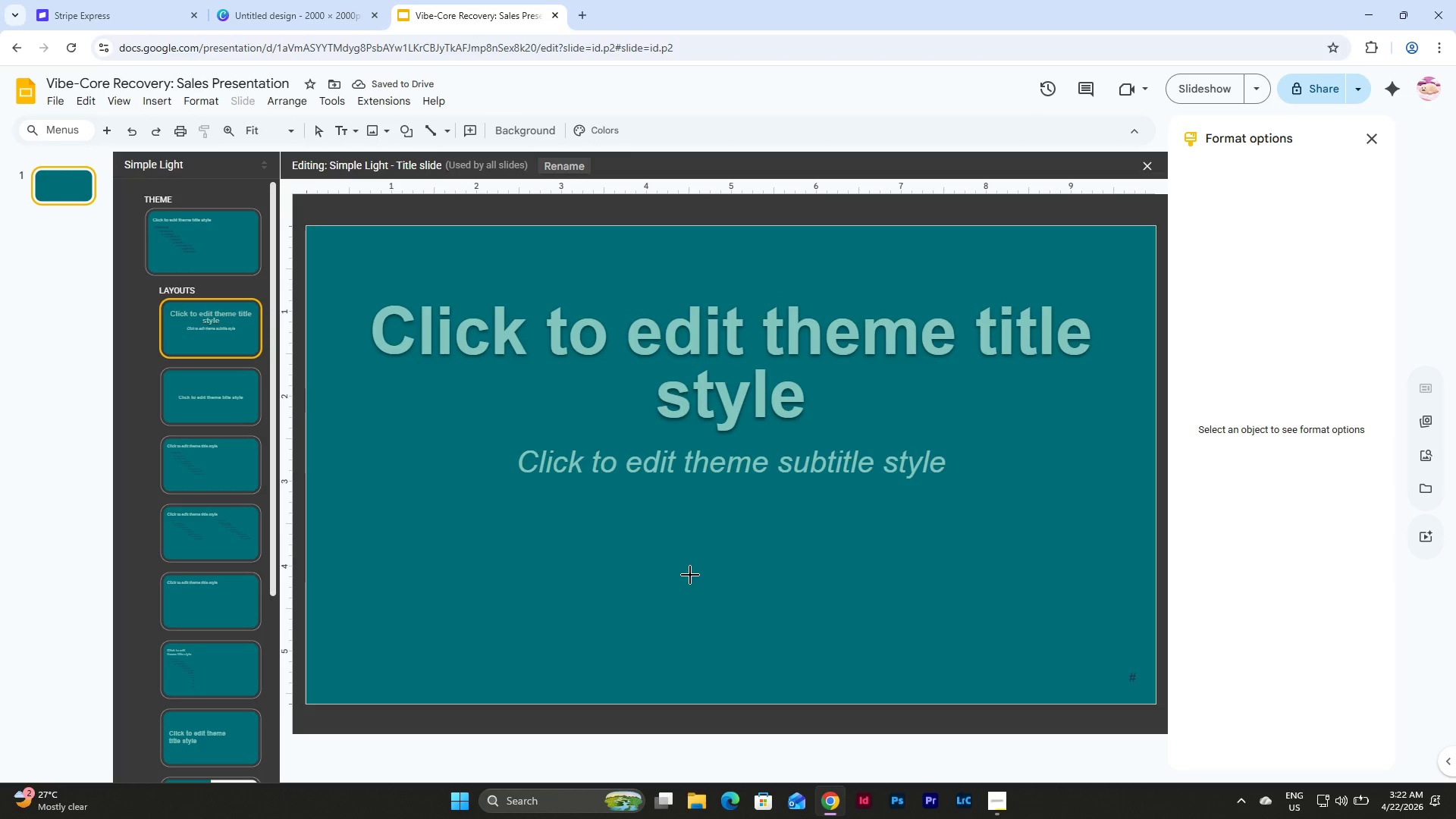 
hold_key(key=ShiftLeft, duration=2.14)
left_click_drag(start_coordinate=[686, 521], to_coordinate=[821, 640])
 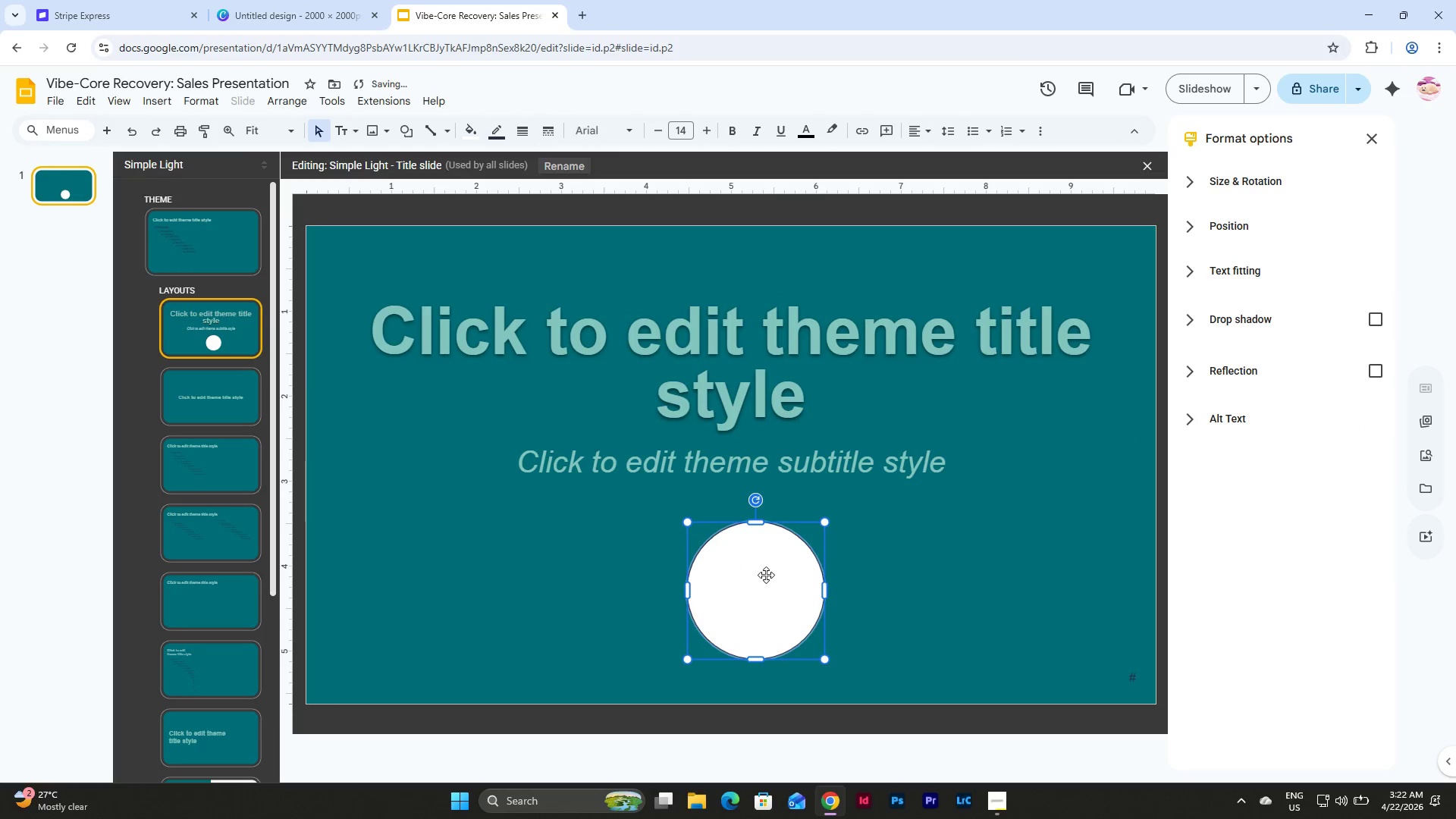 
left_click_drag(start_coordinate=[765, 575], to_coordinate=[740, 575])
 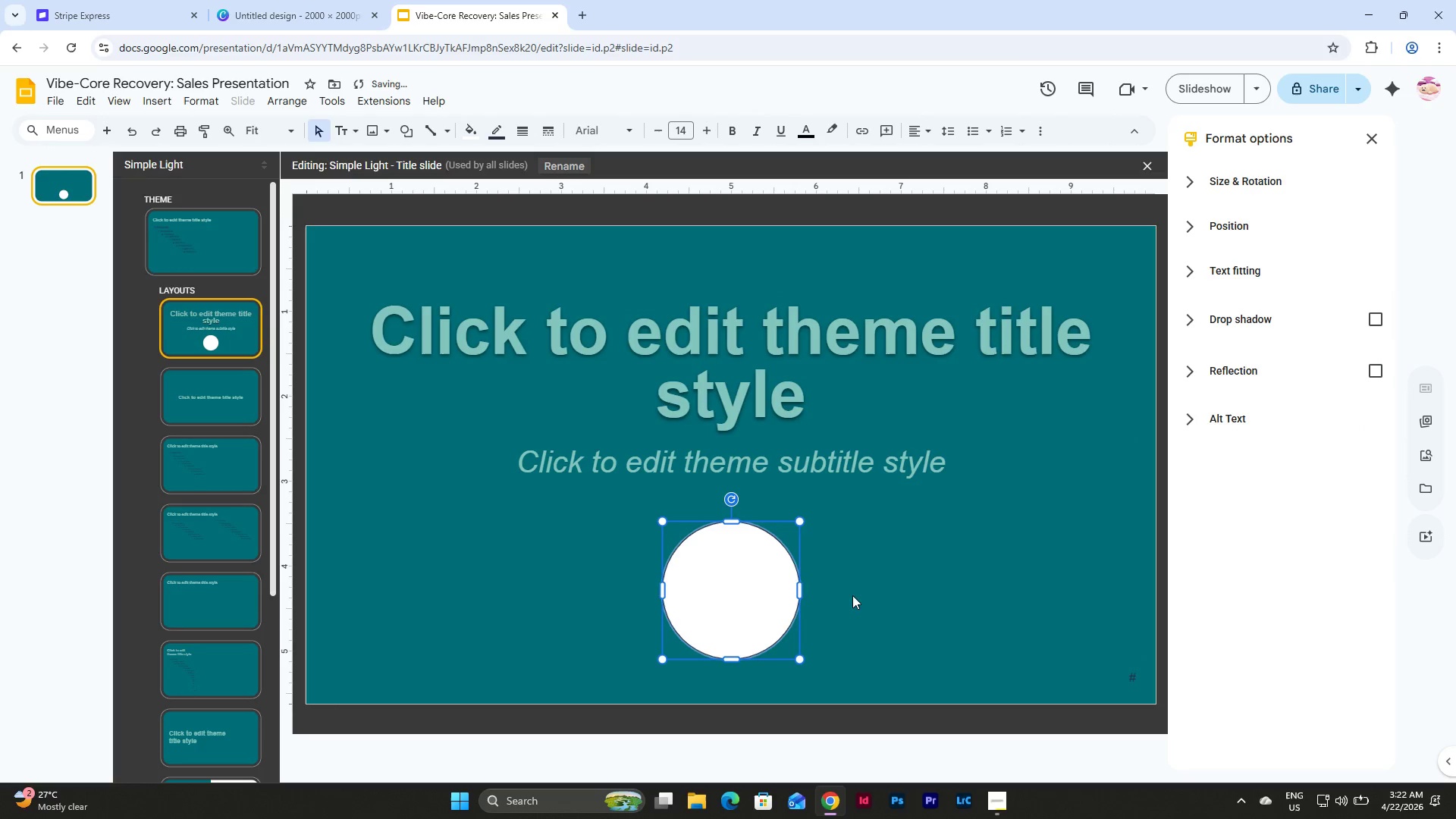 
left_click([882, 593])
 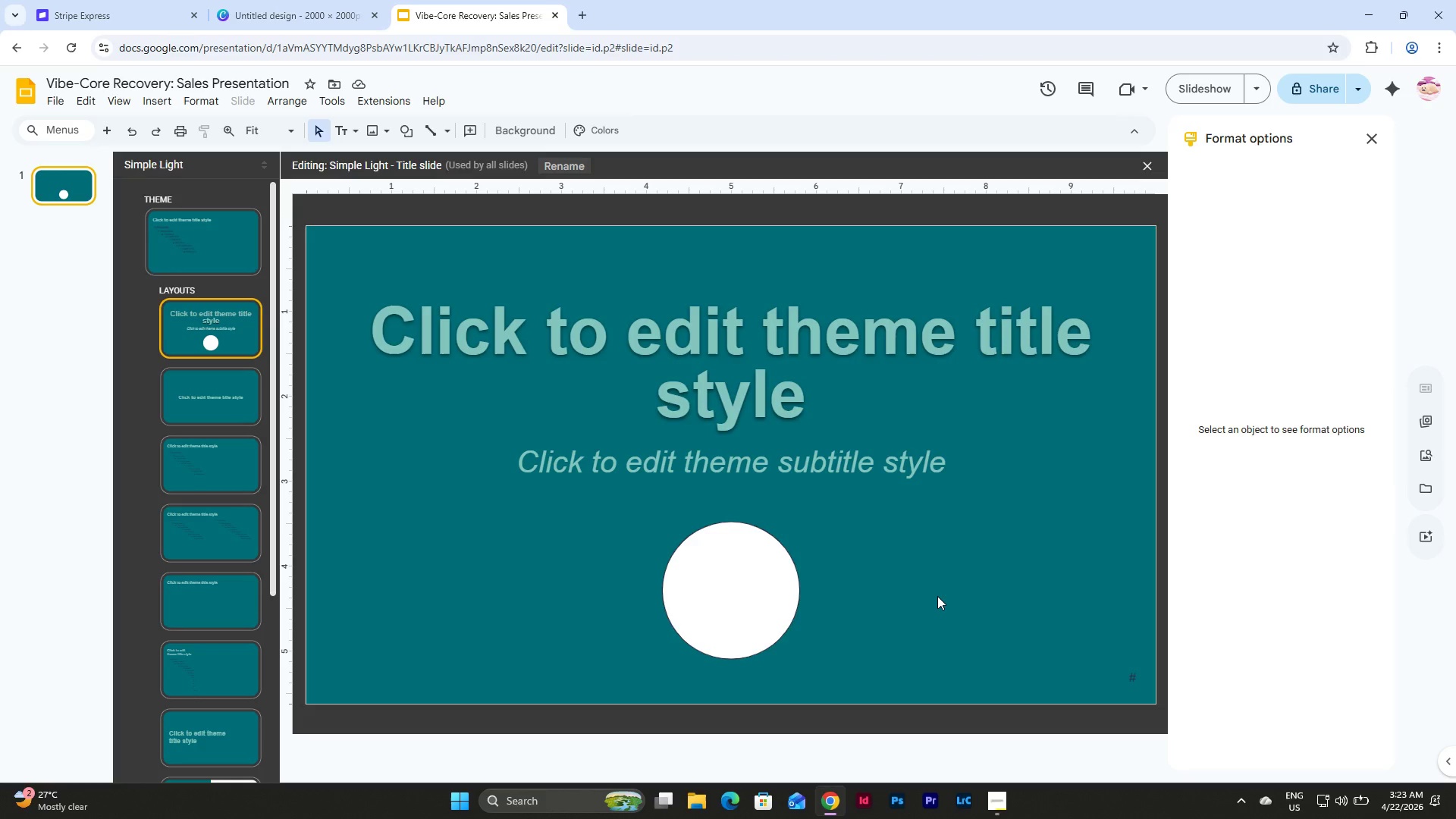 
wait(6.92)
 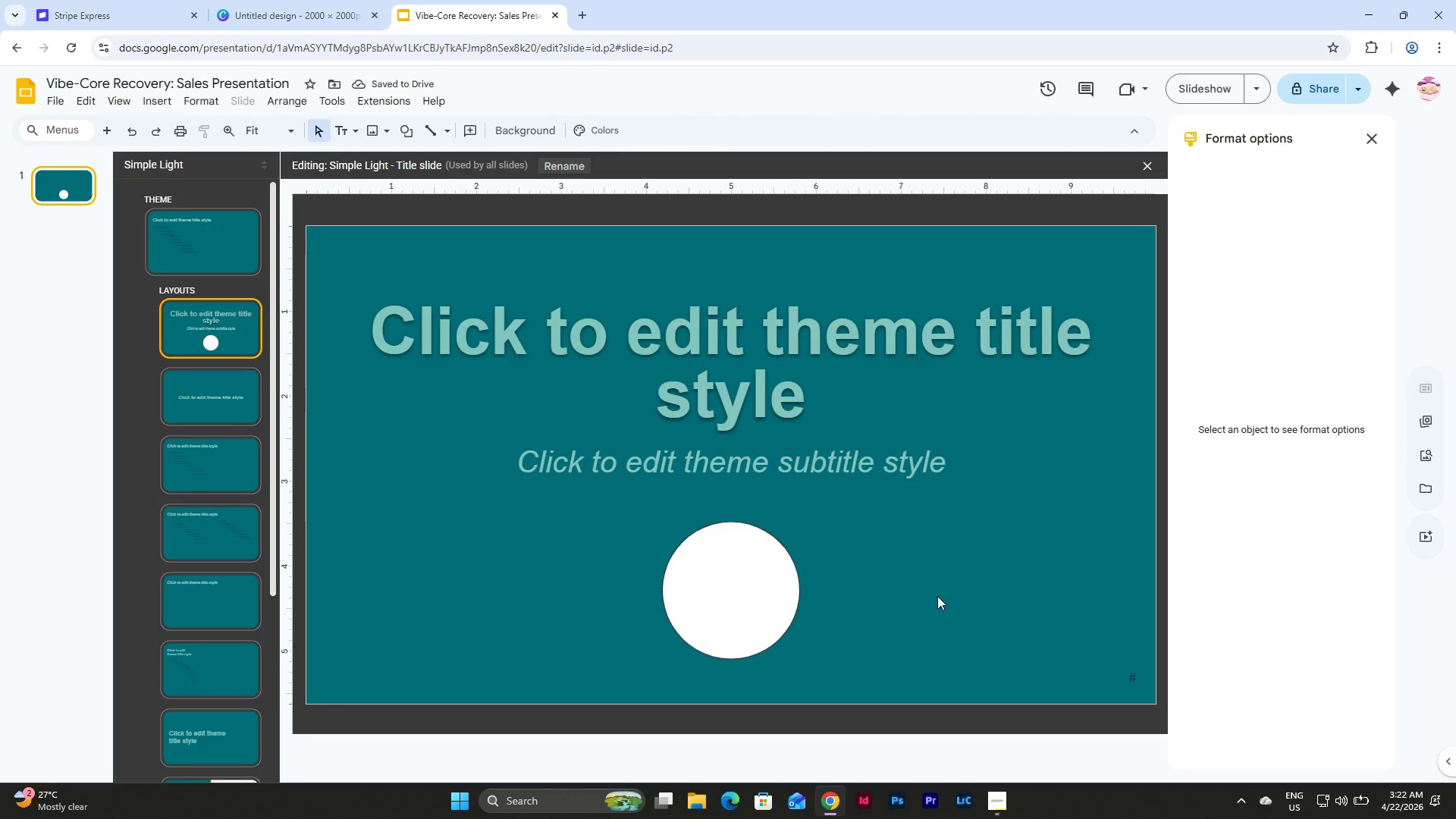 
left_click([731, 566])
 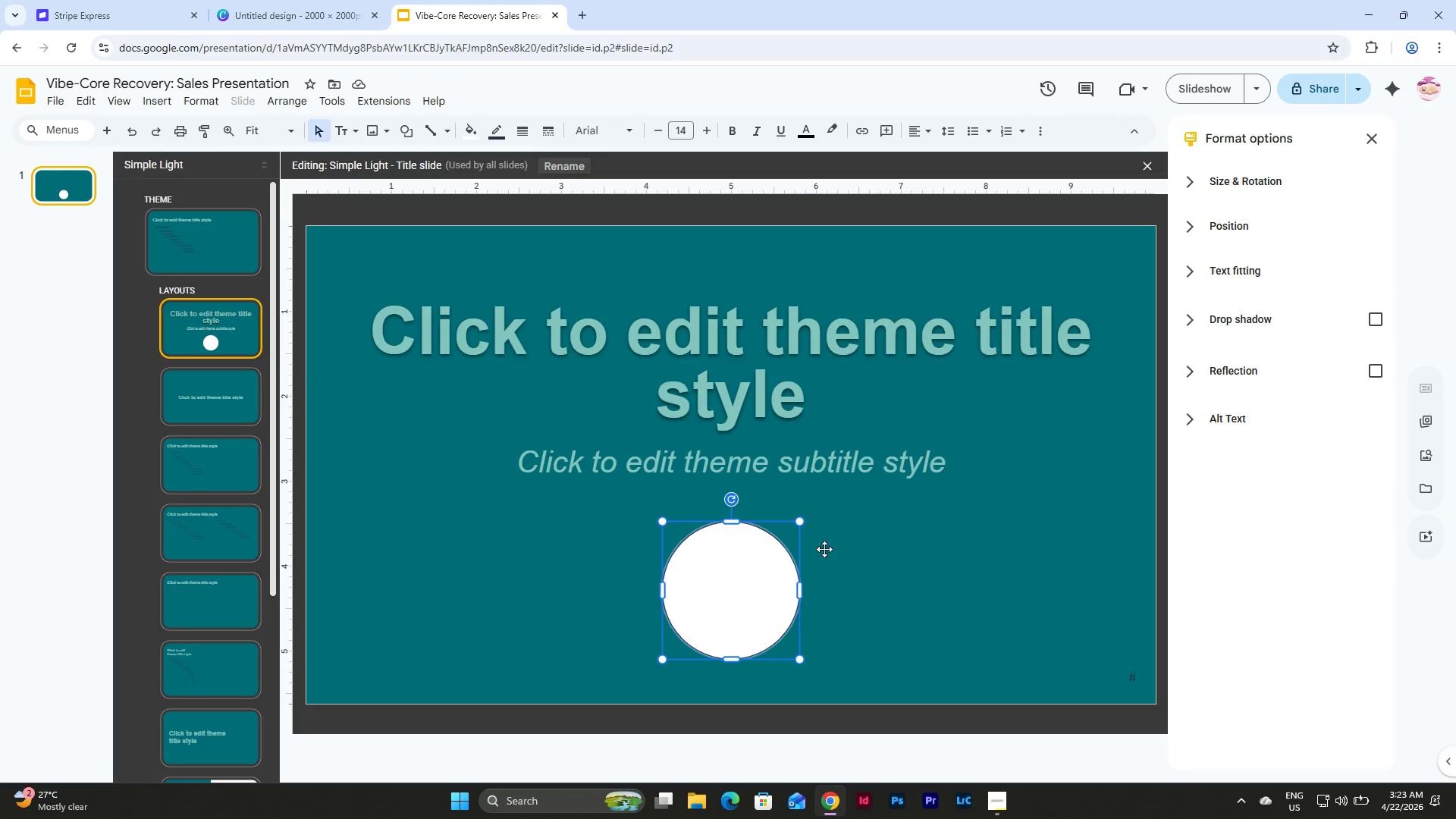 
left_click([849, 543])
 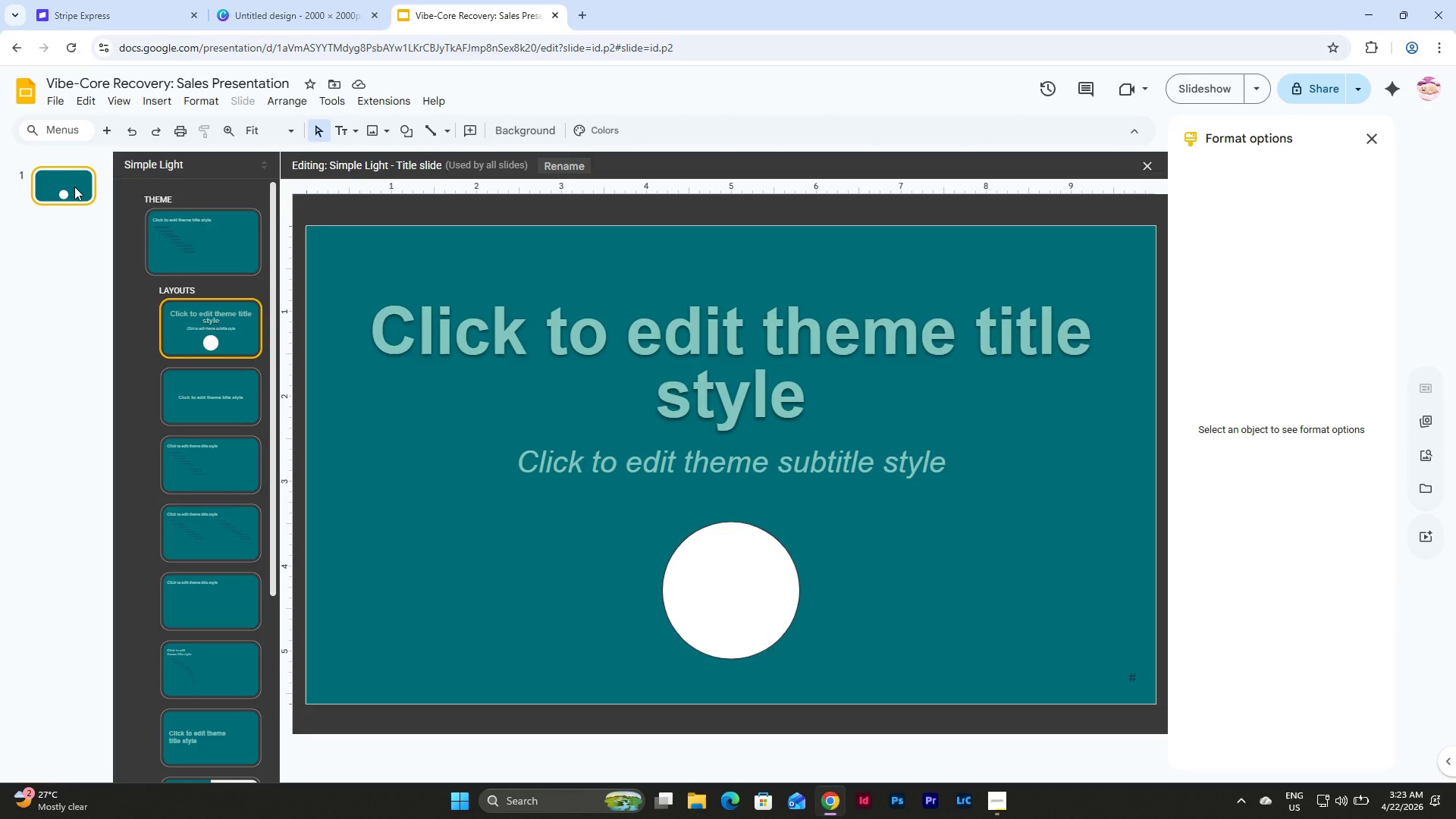 
left_click([74, 187])
 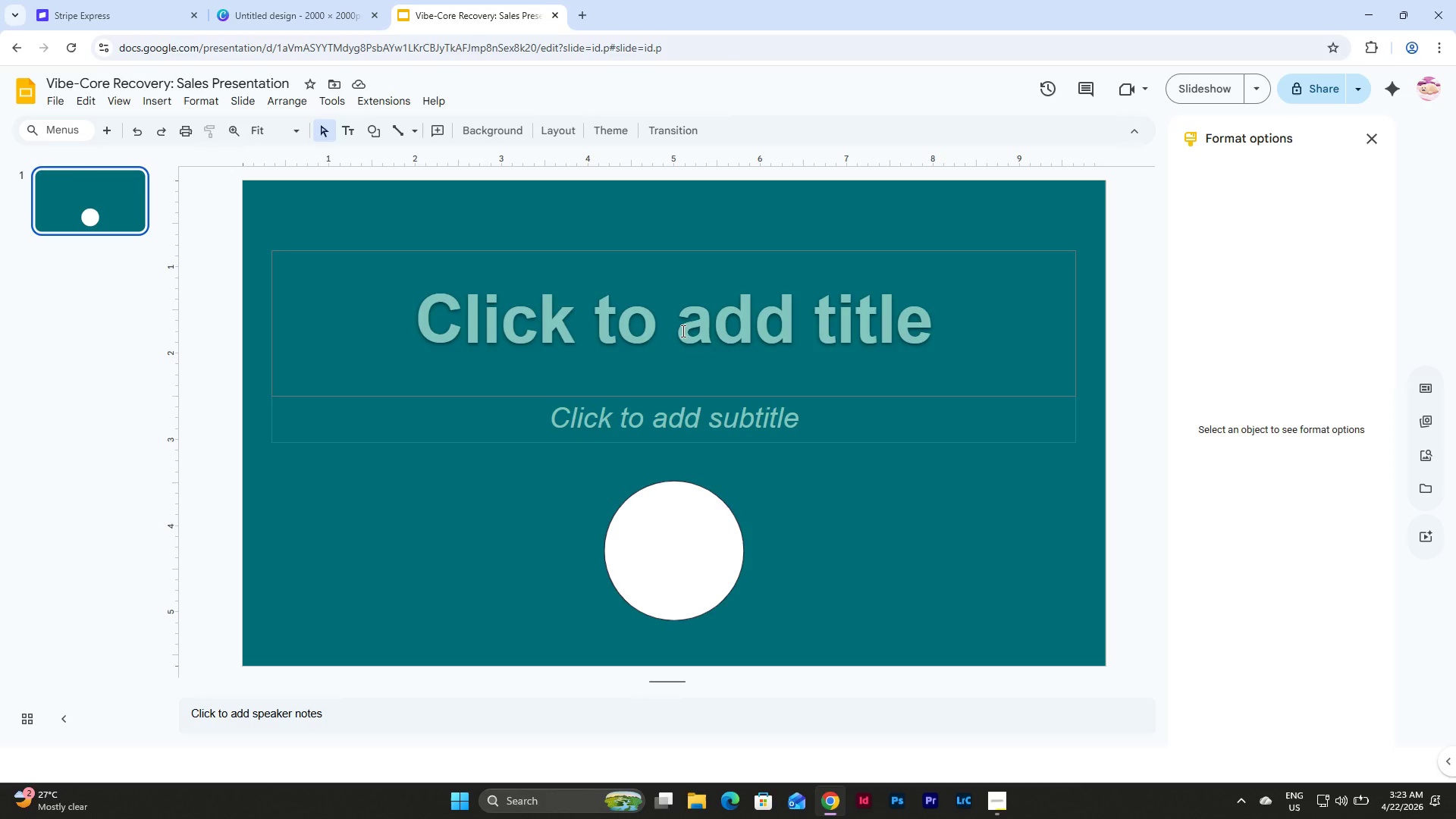 
left_click([729, 317])
 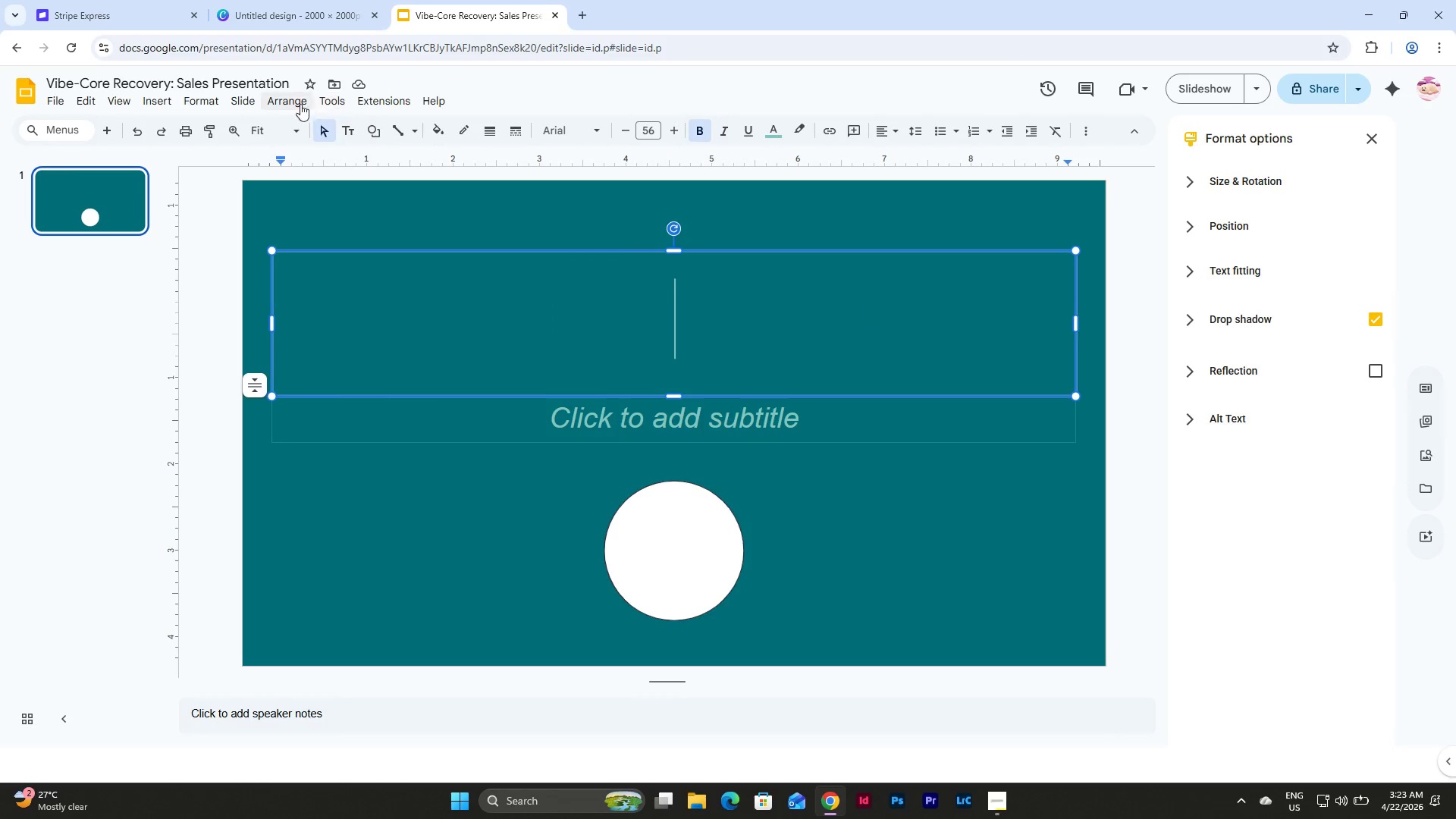 
left_click([253, 100])
 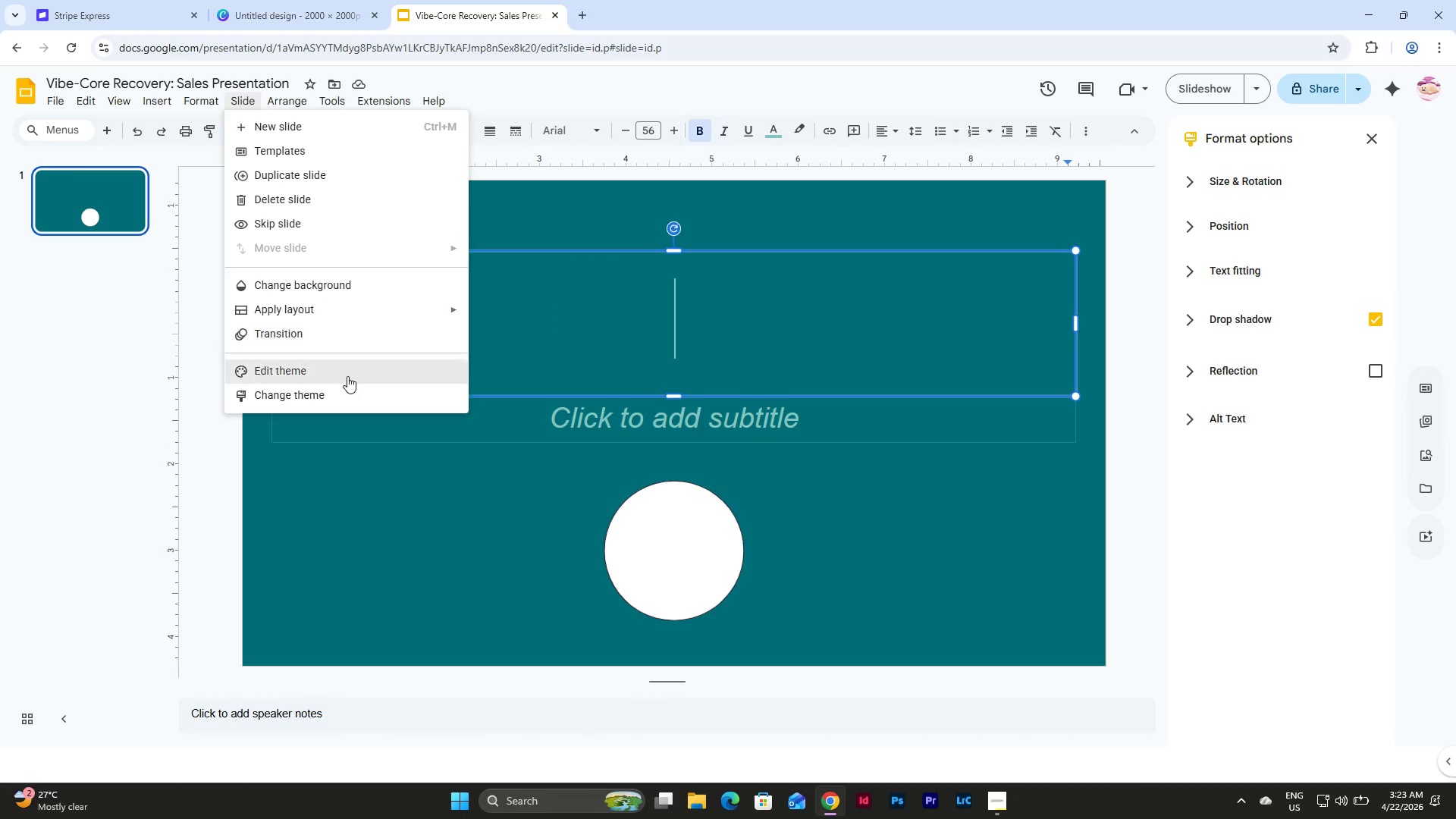 
left_click([347, 376])
 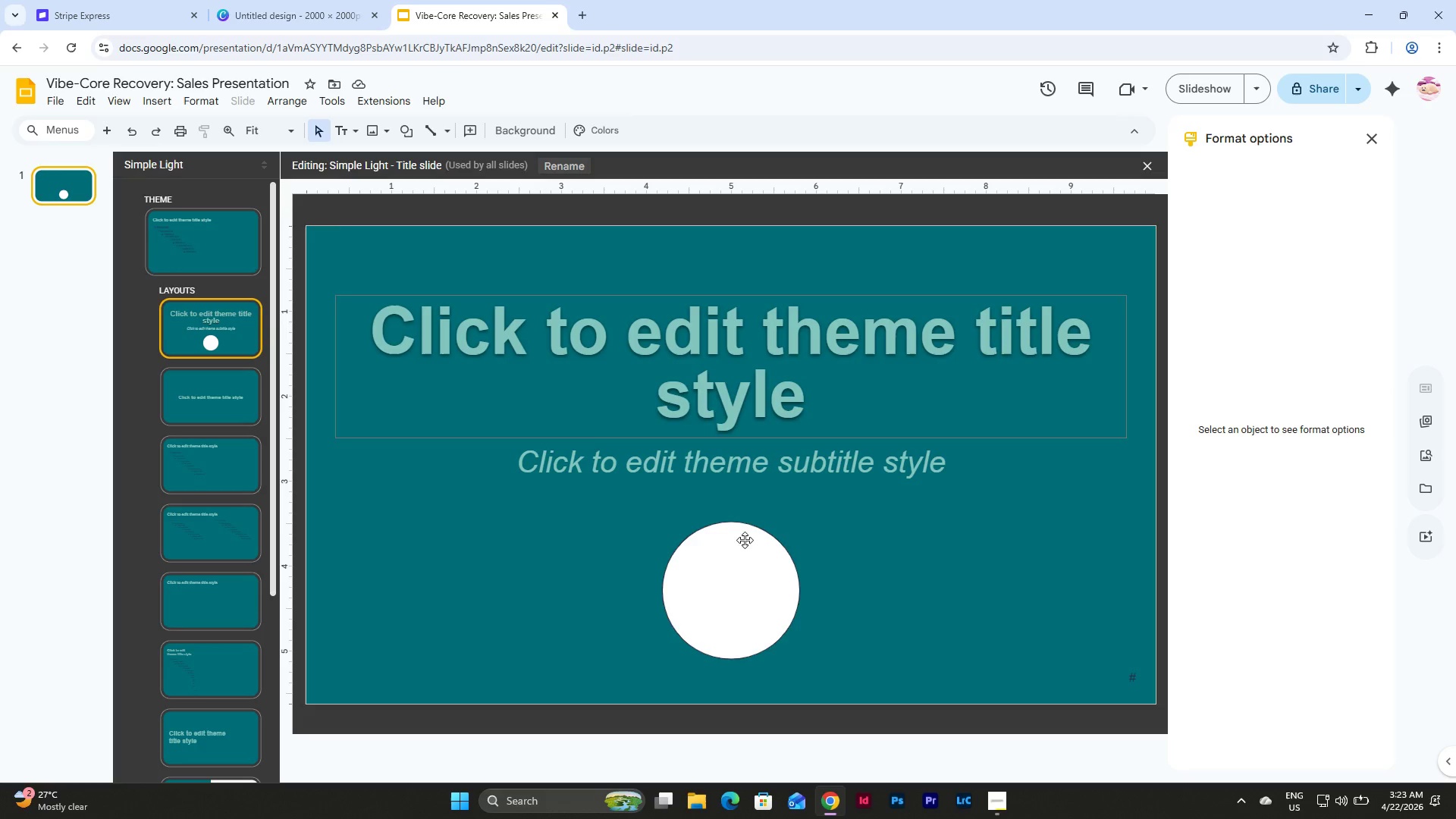 
left_click([738, 570])
 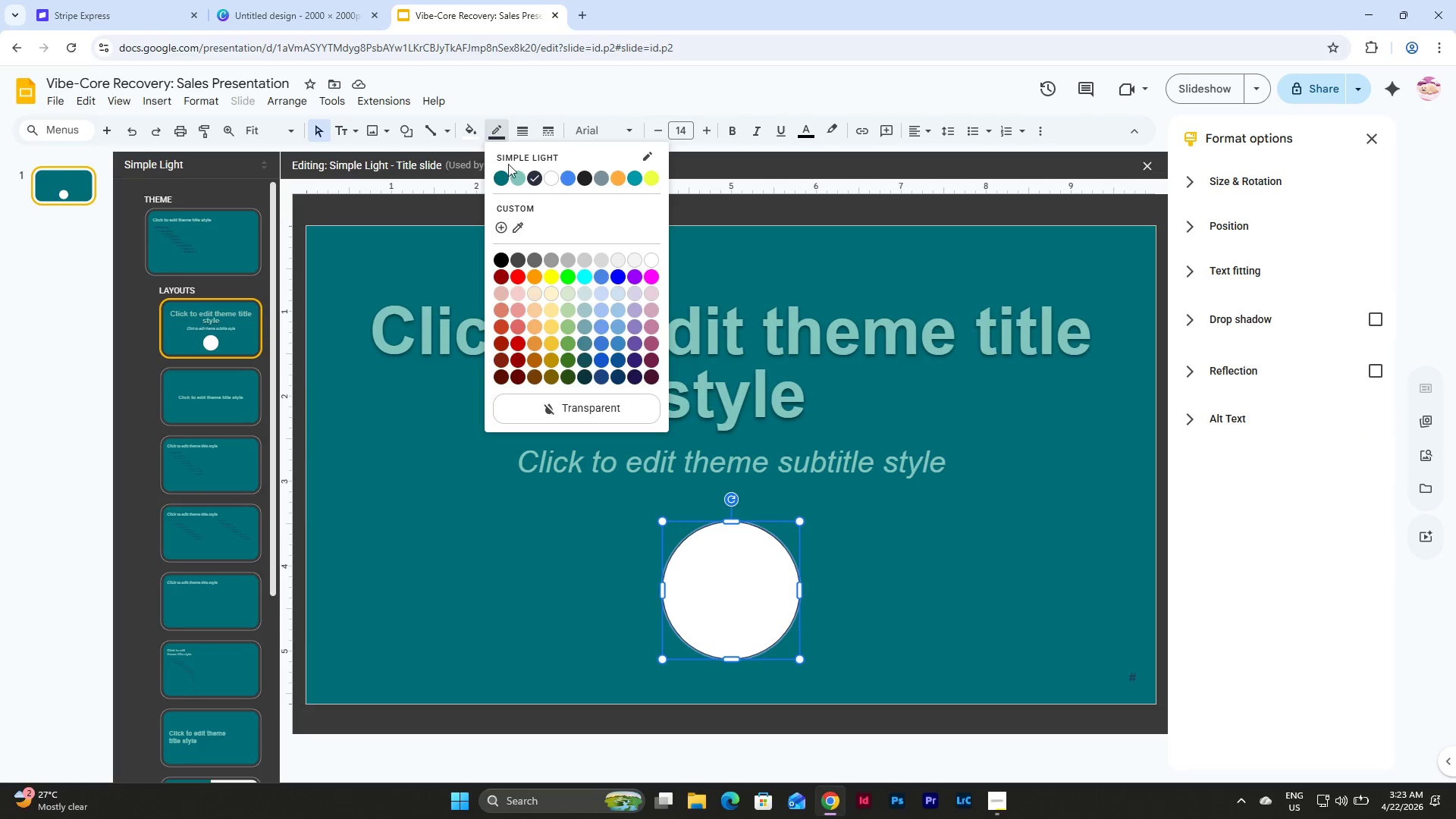 
left_click([570, 415])
 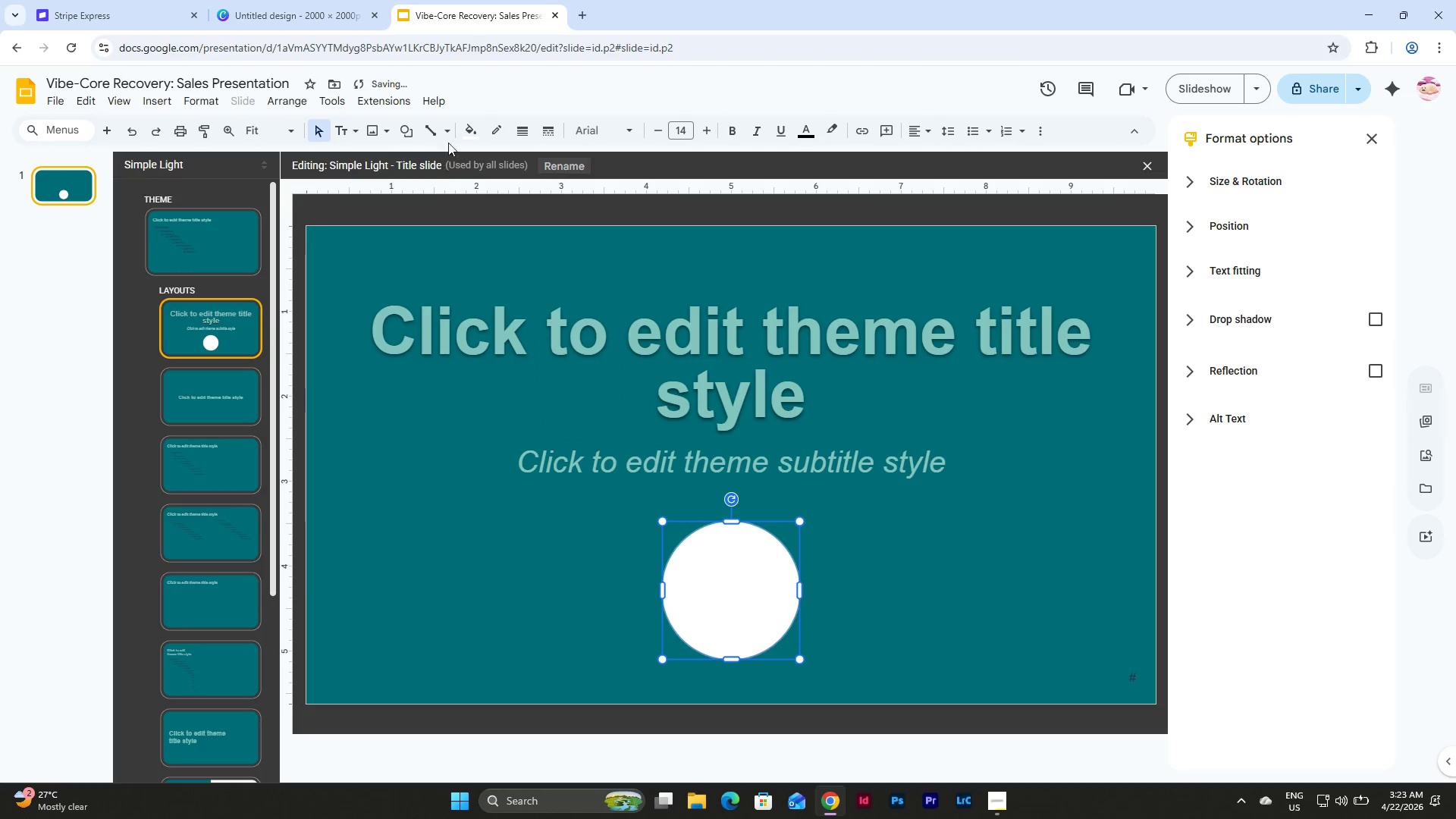 
left_click([475, 126])
 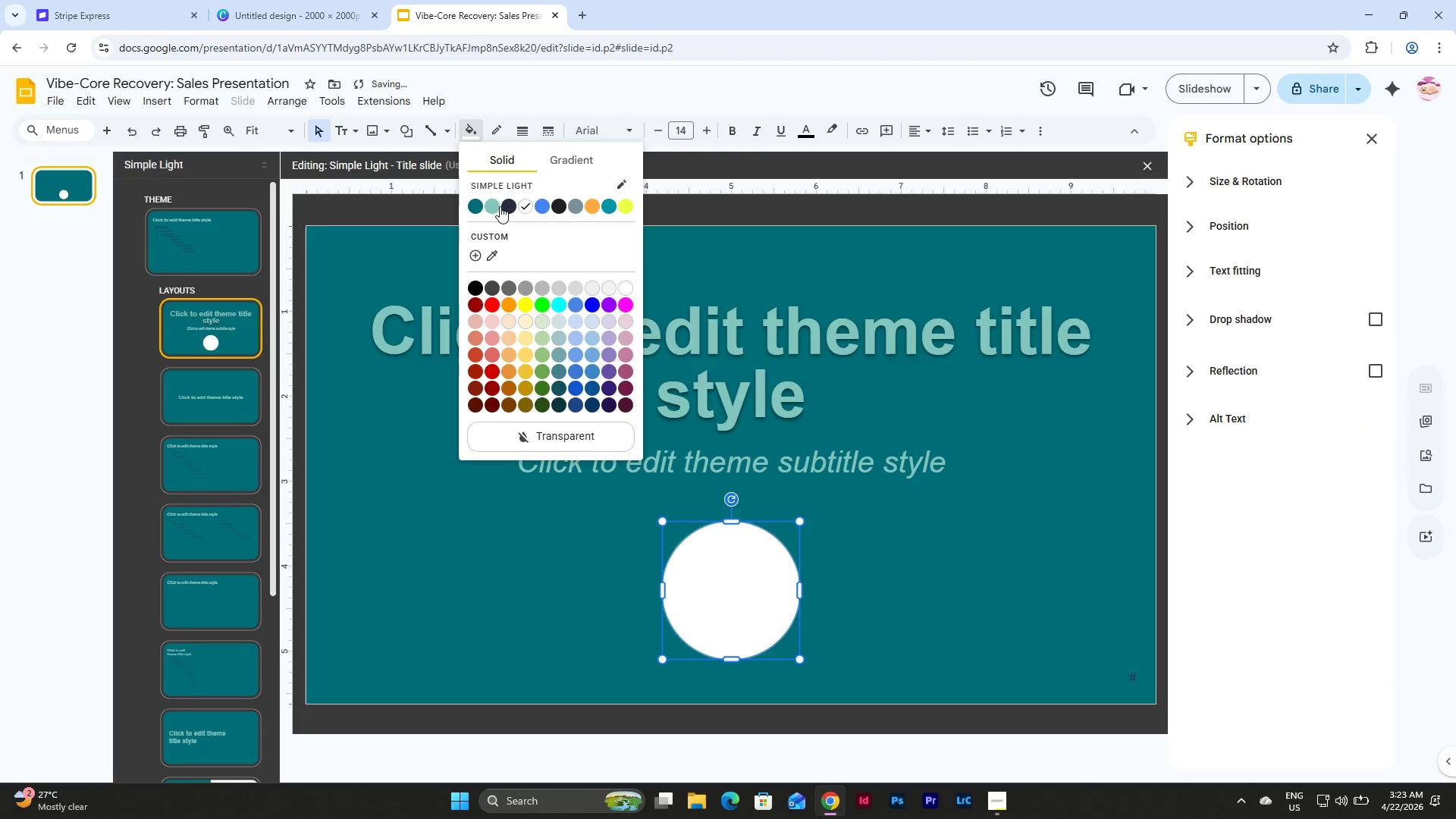 
left_click([504, 207])
 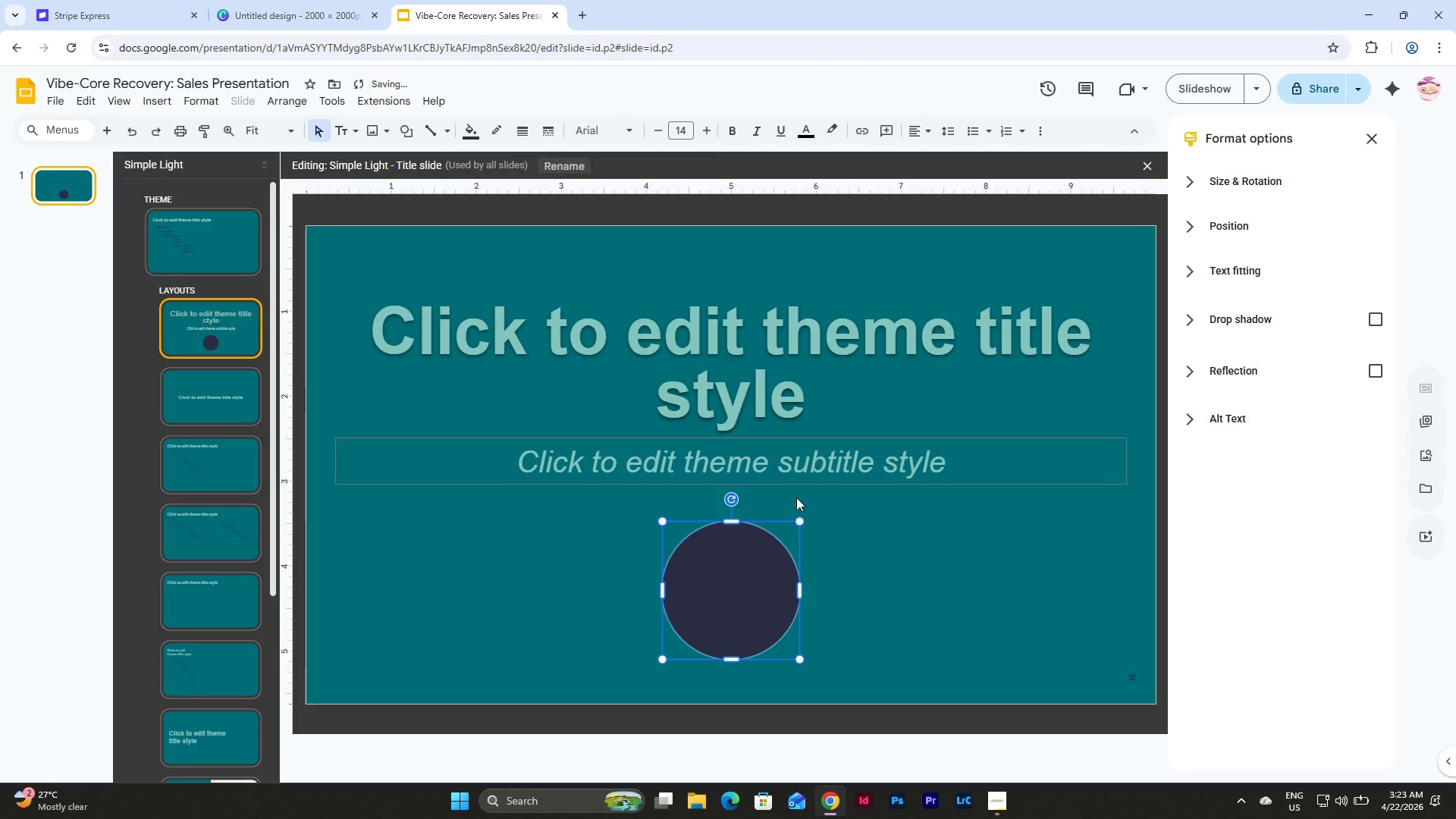 
left_click([834, 538])
 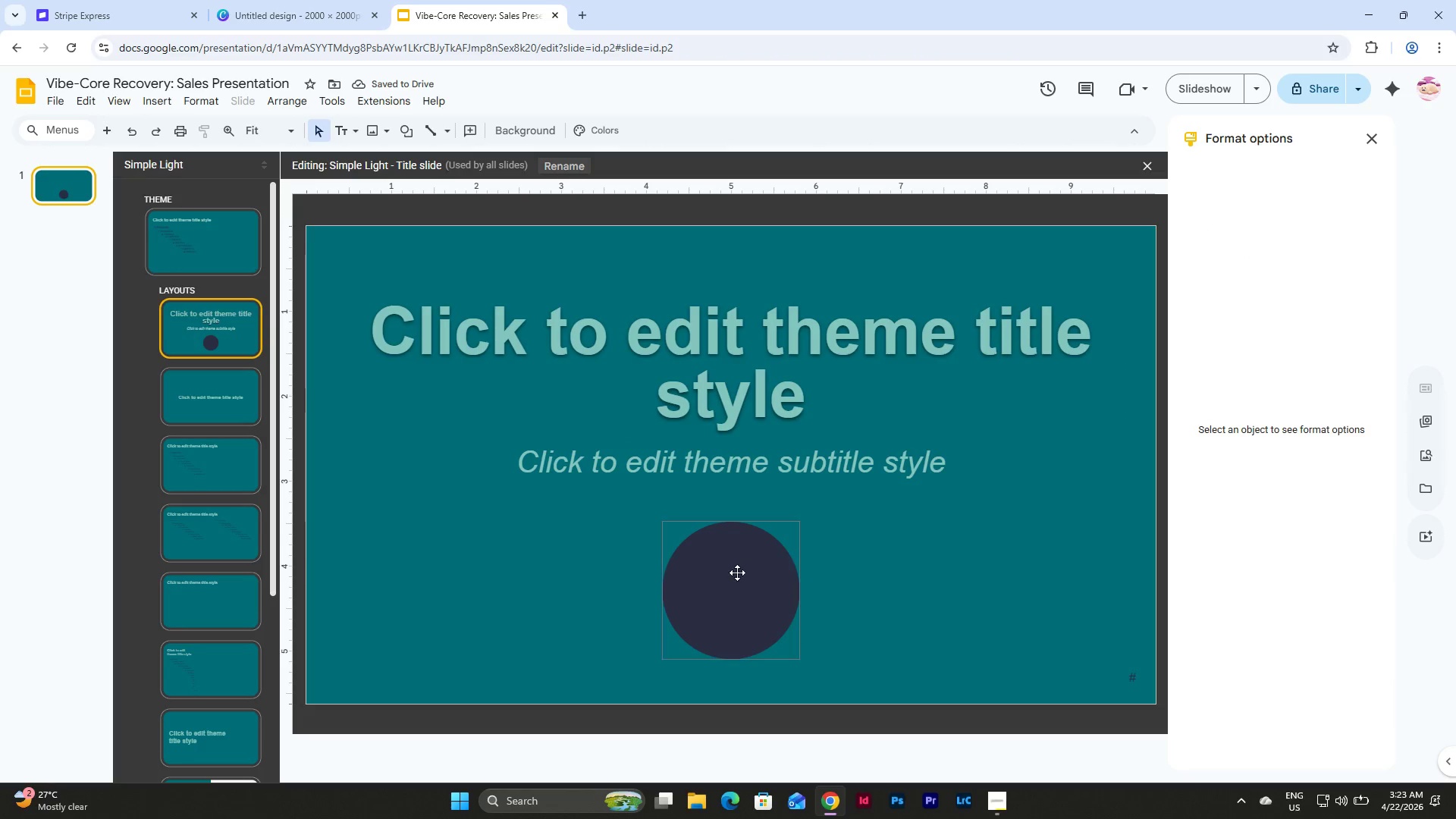 
double_click([925, 564])
 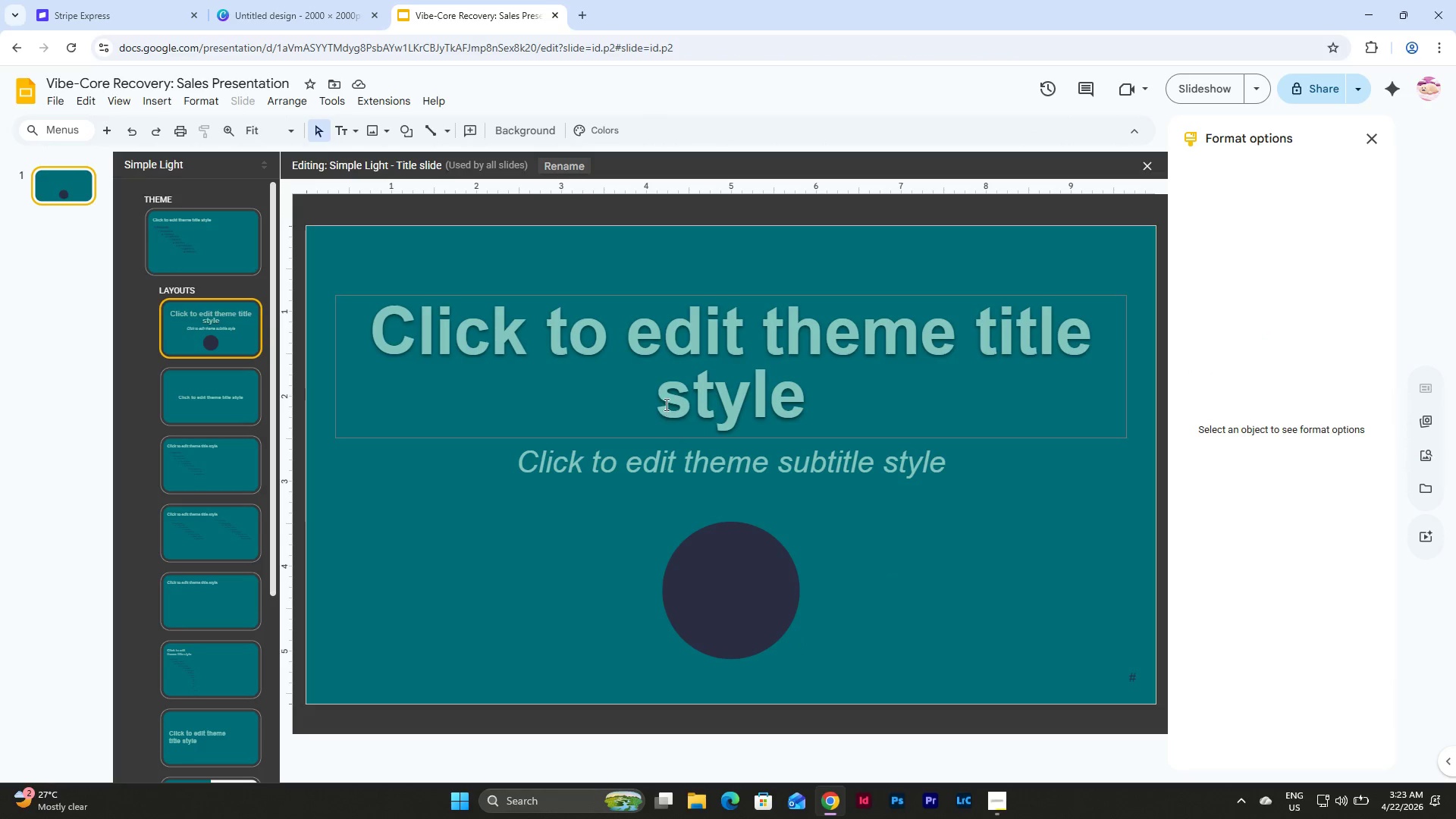 
left_click([832, 550])
 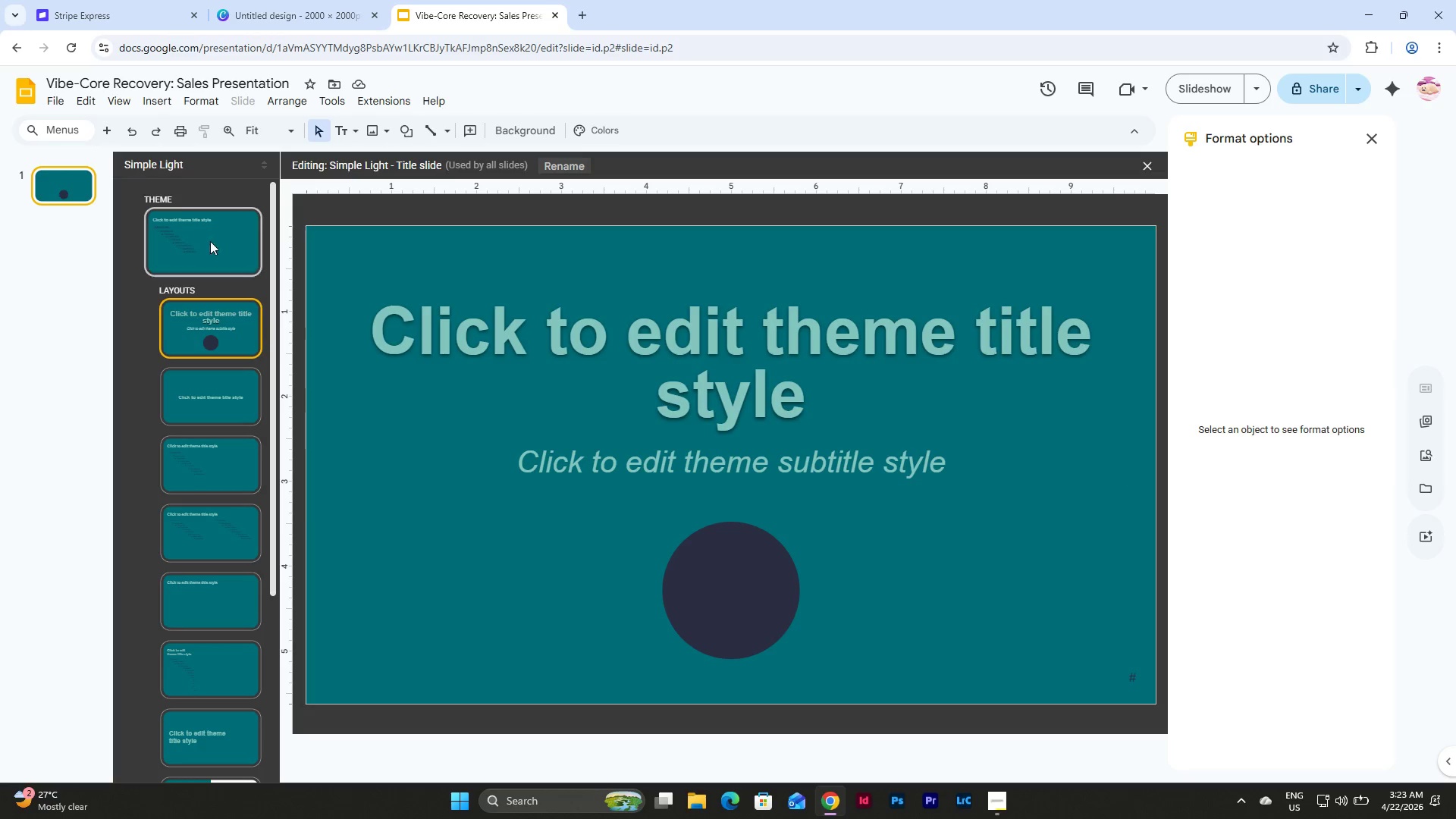 
left_click([722, 602])
 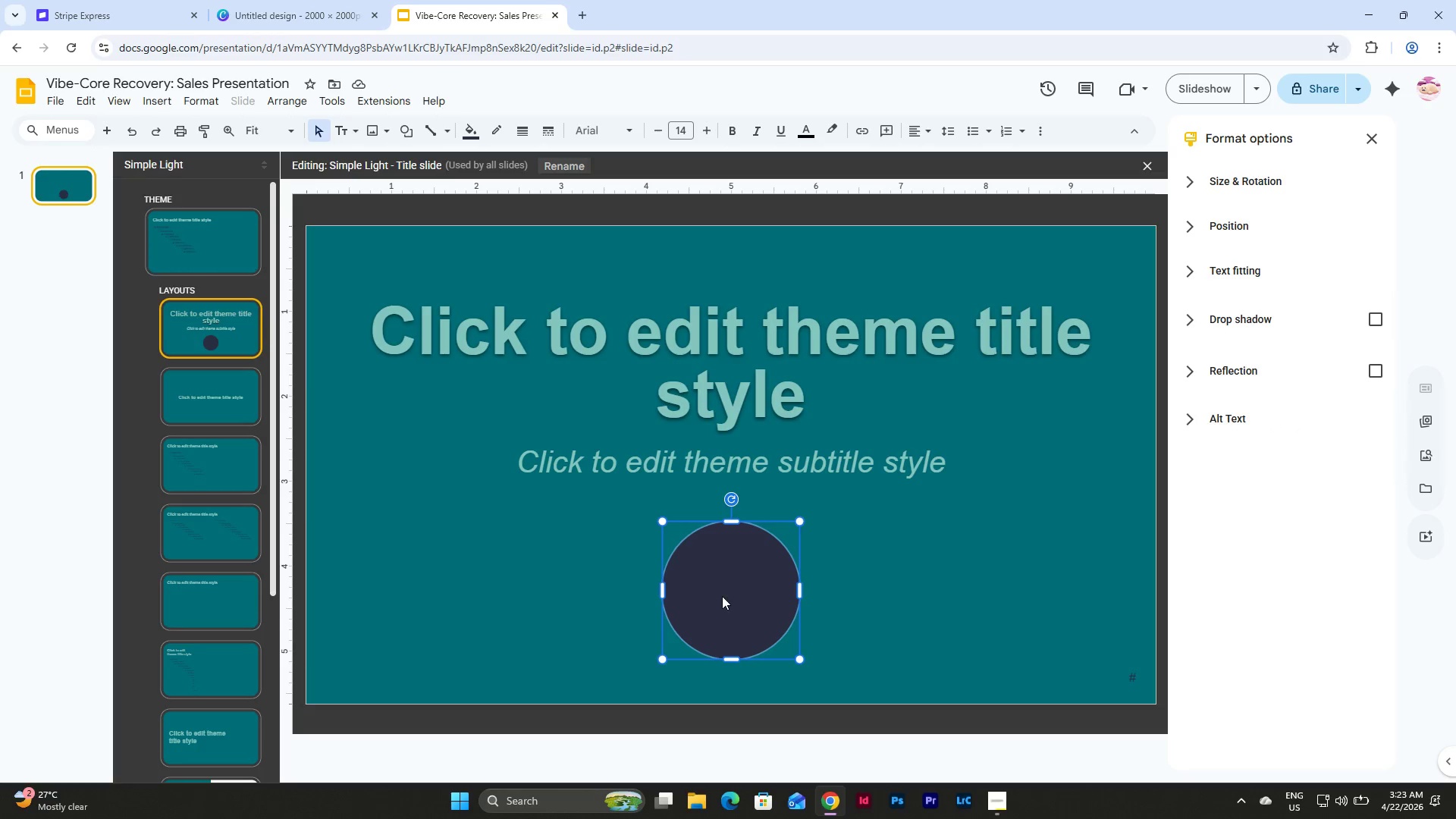 
key(Backspace)
 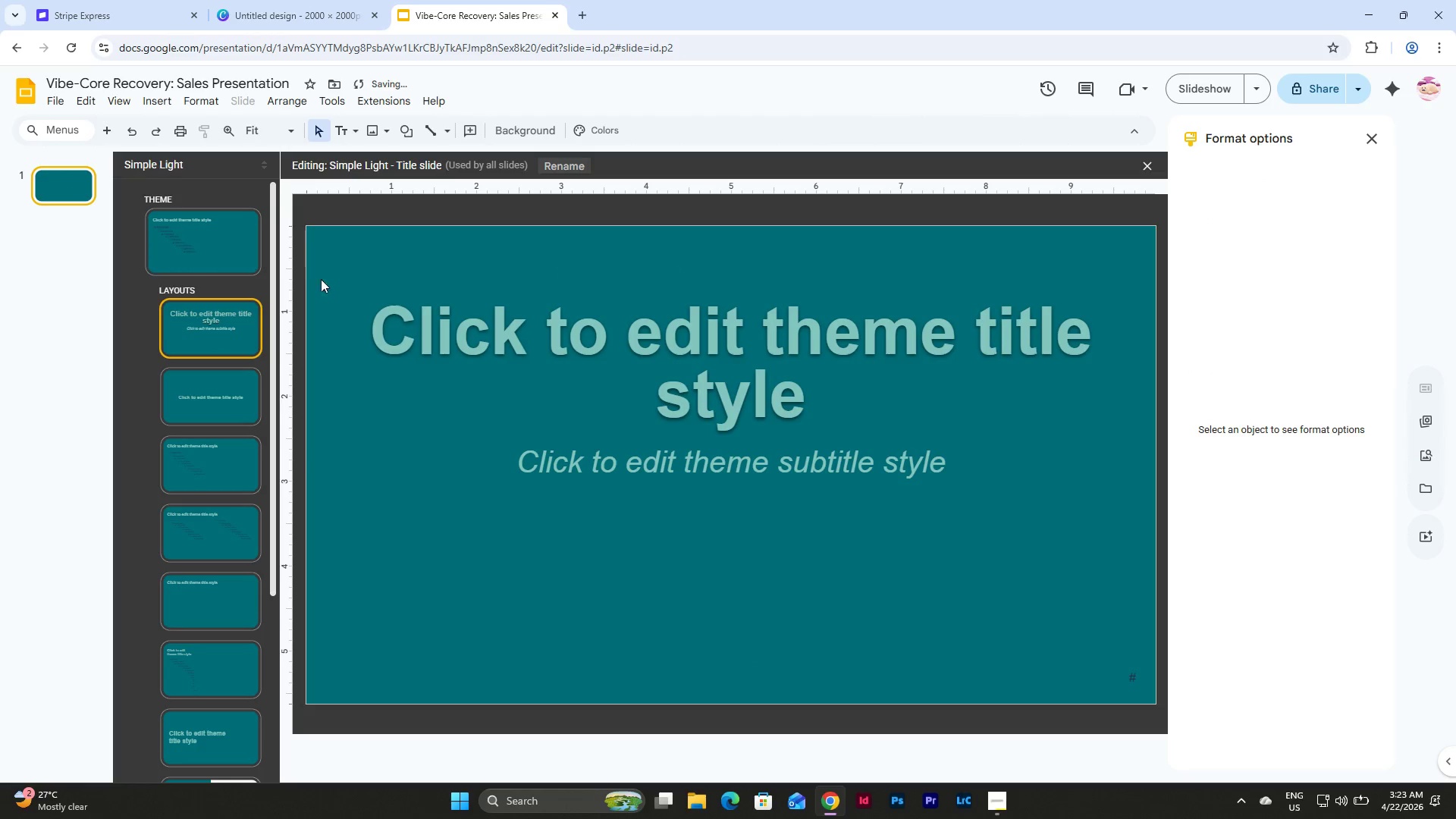 
left_click([232, 325])
 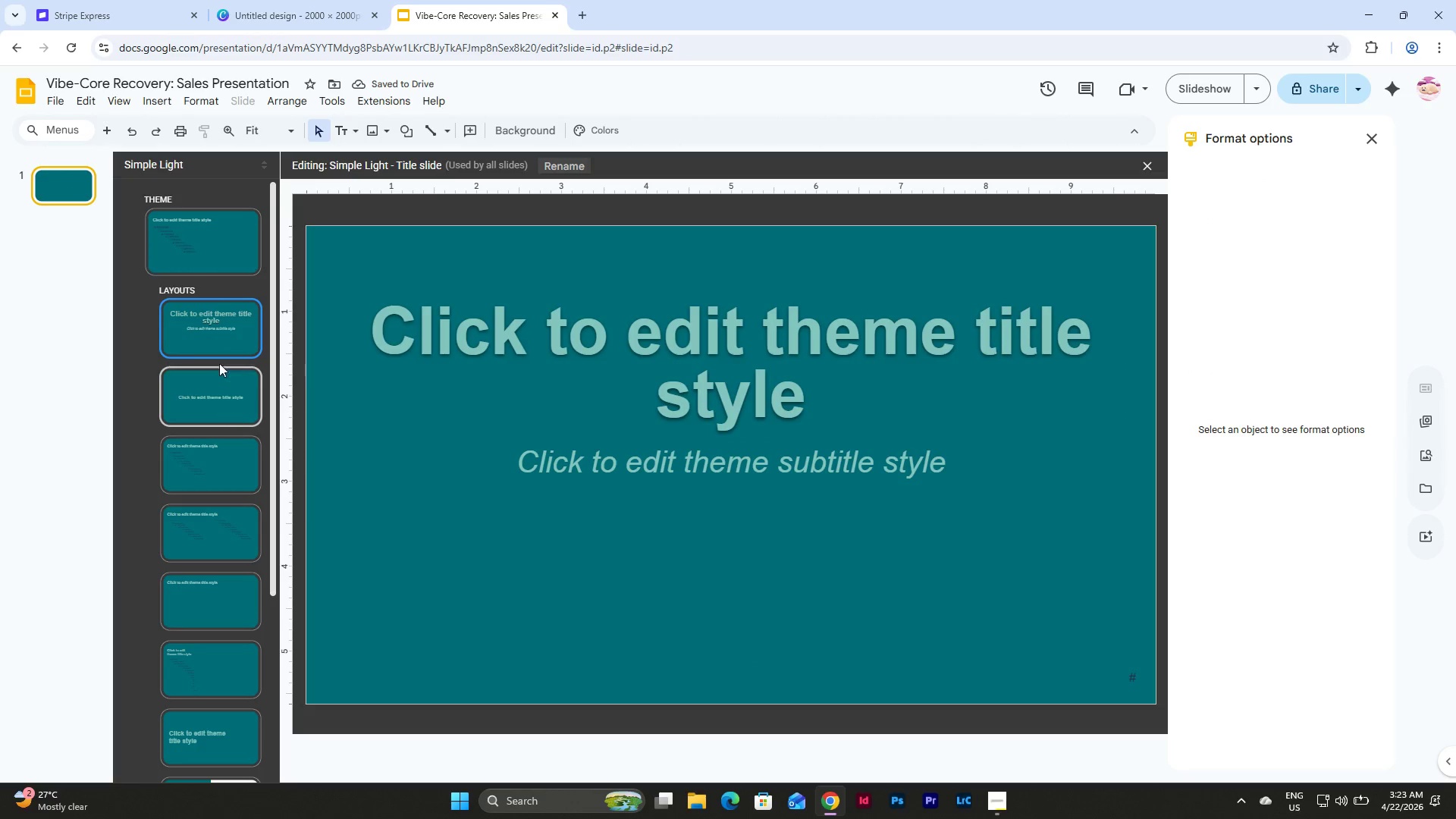 
left_click([215, 323])
 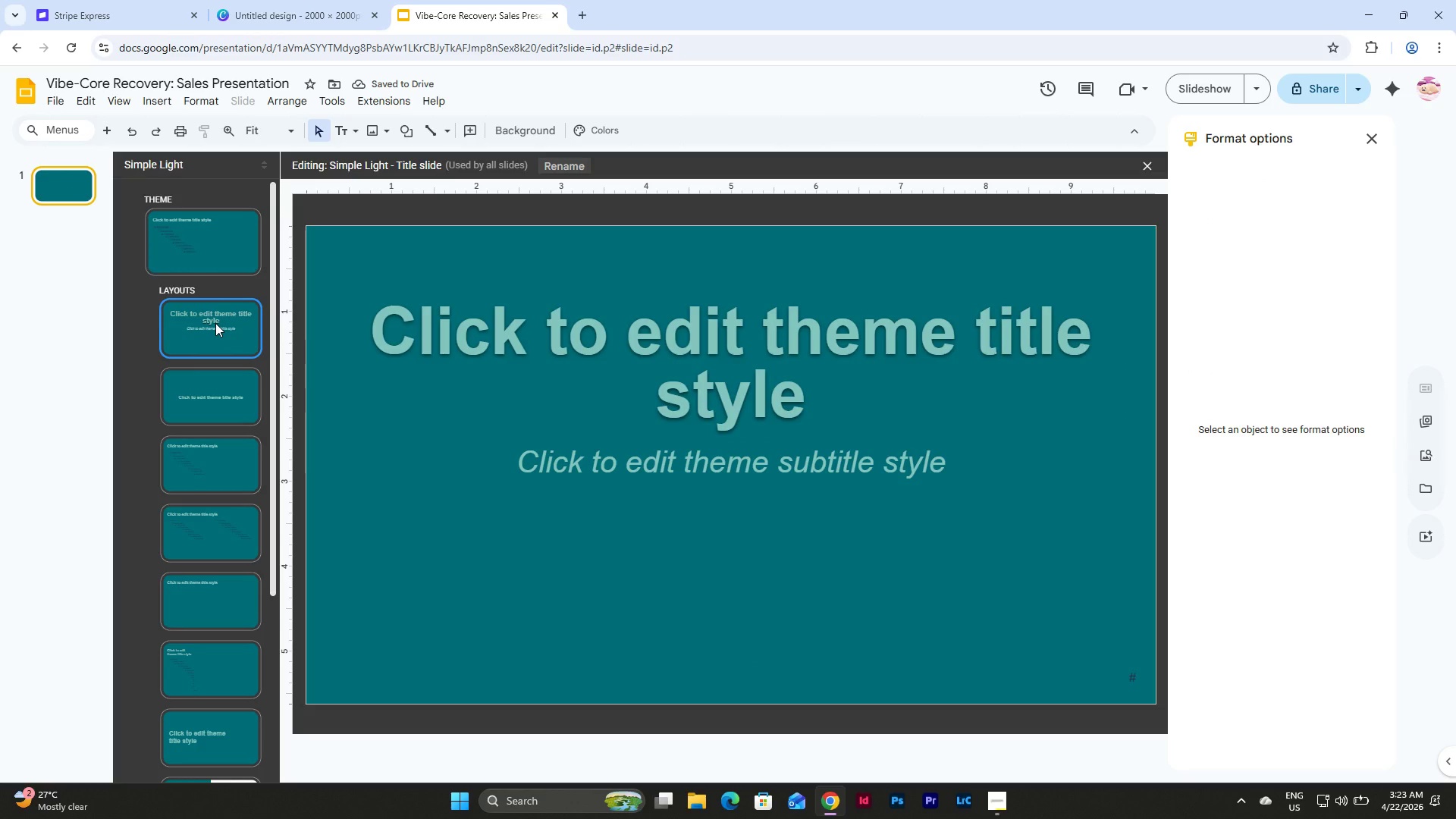 
key(Control+D)
 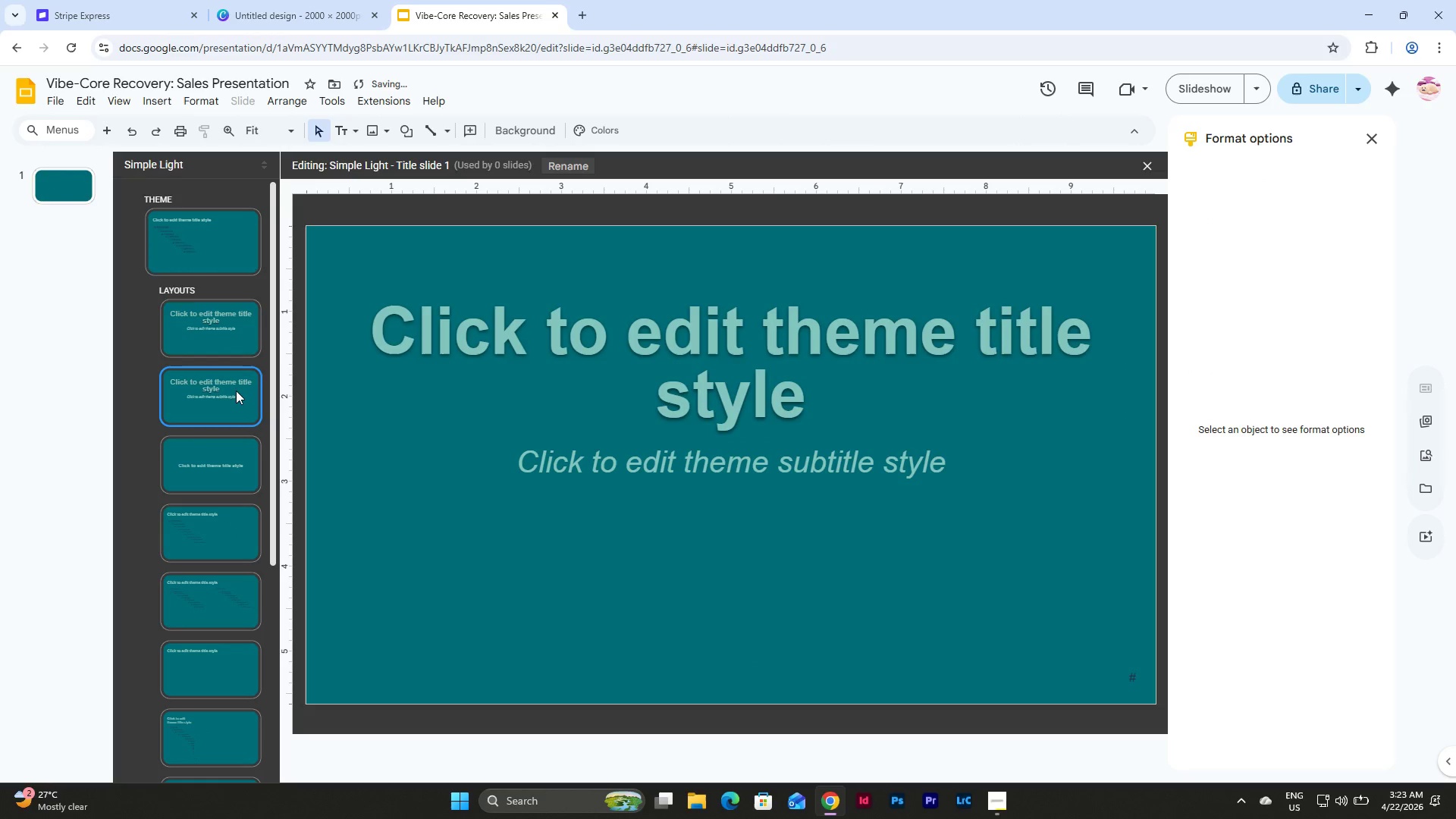 
left_click([236, 391])
 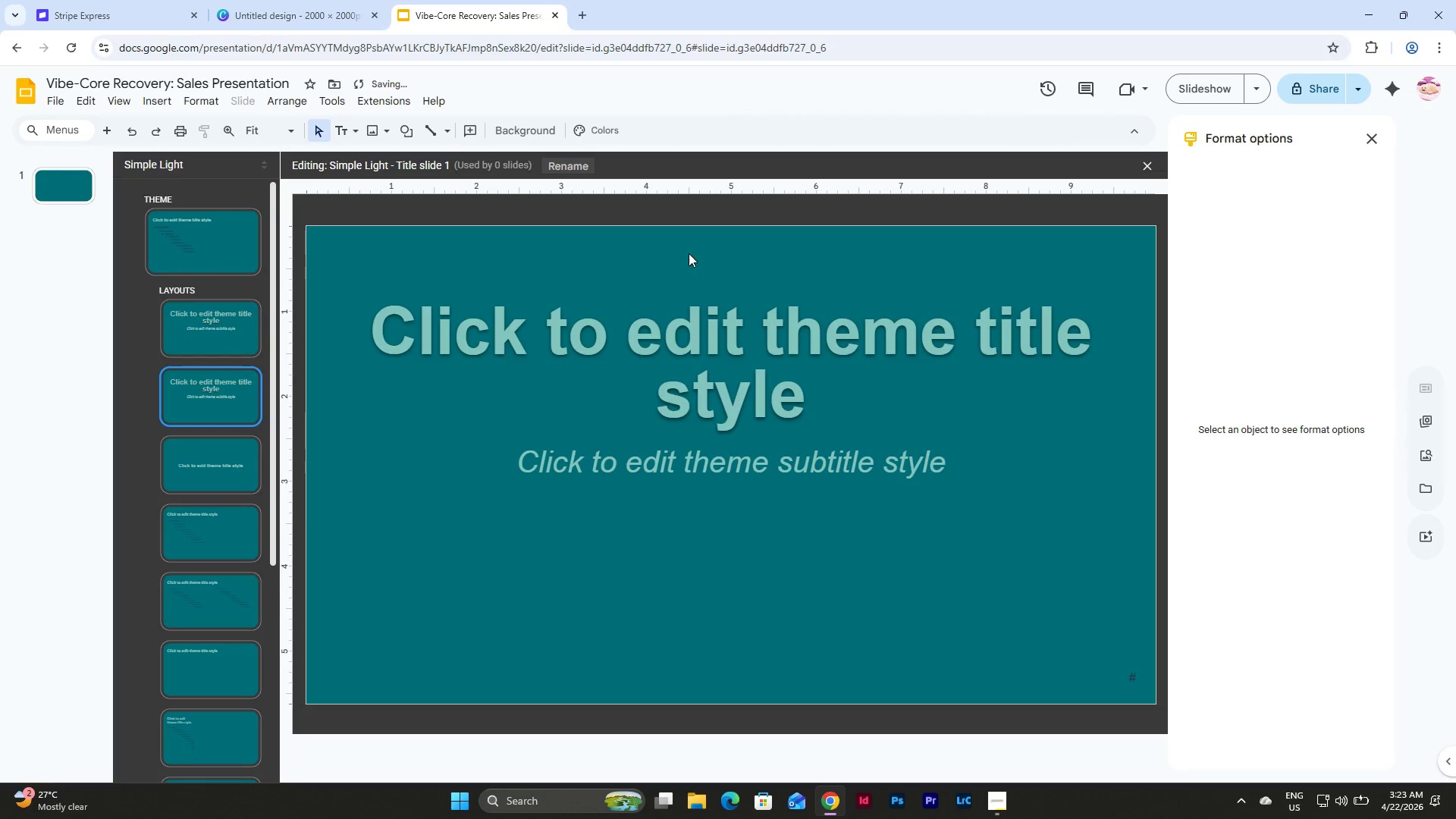 
left_click([689, 253])
 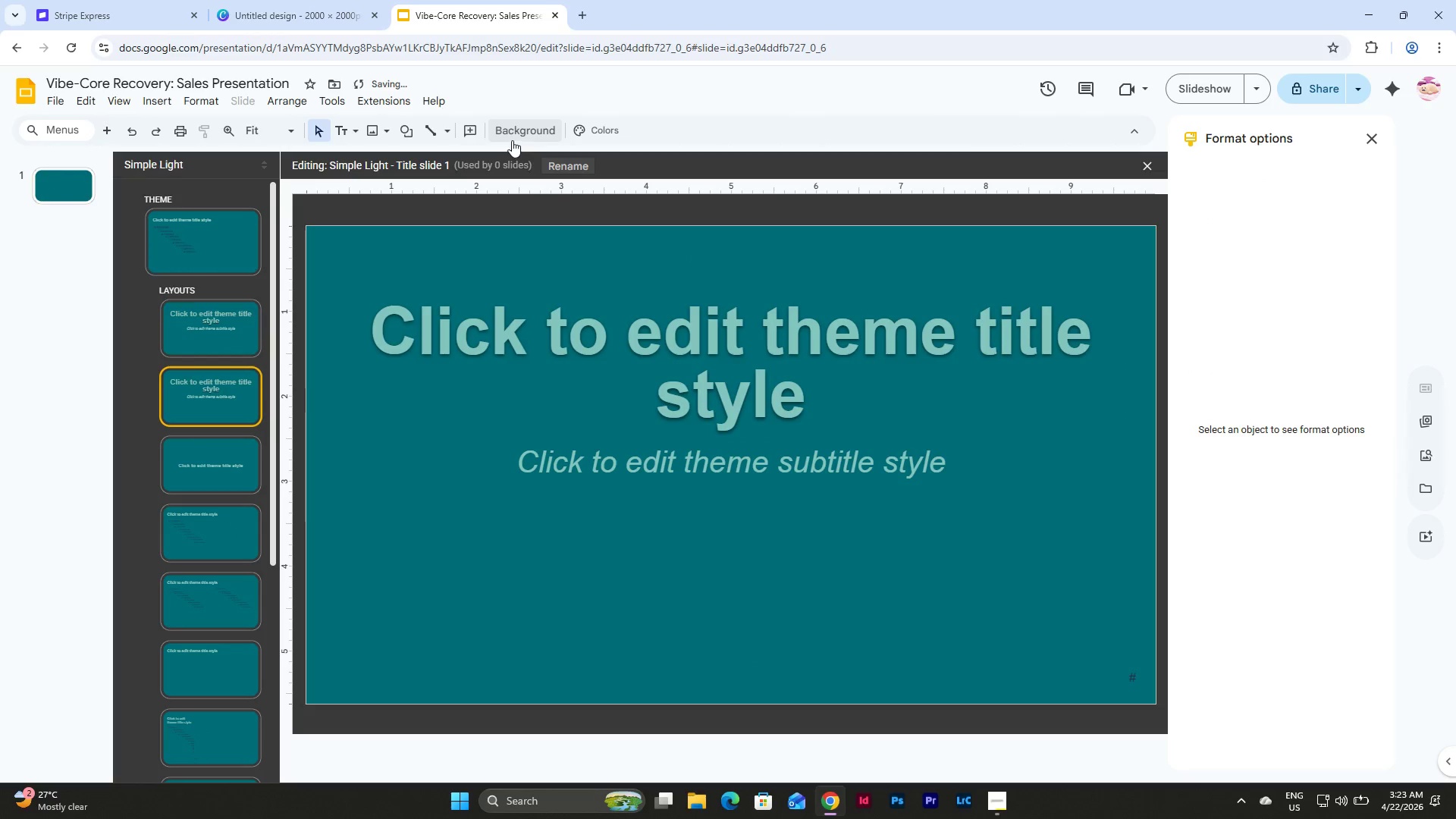 
left_click([534, 129])
 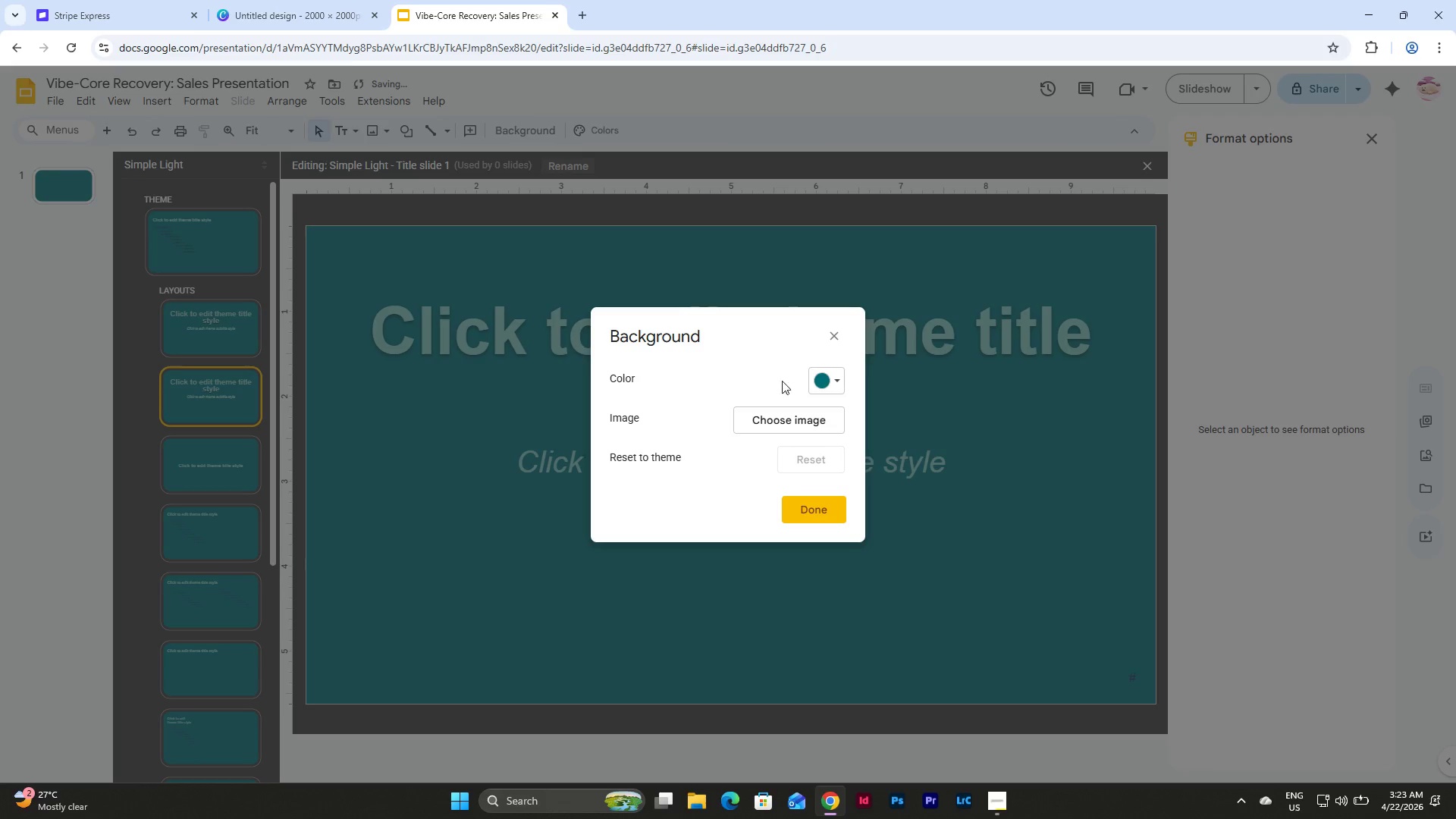 
left_click([833, 378])
 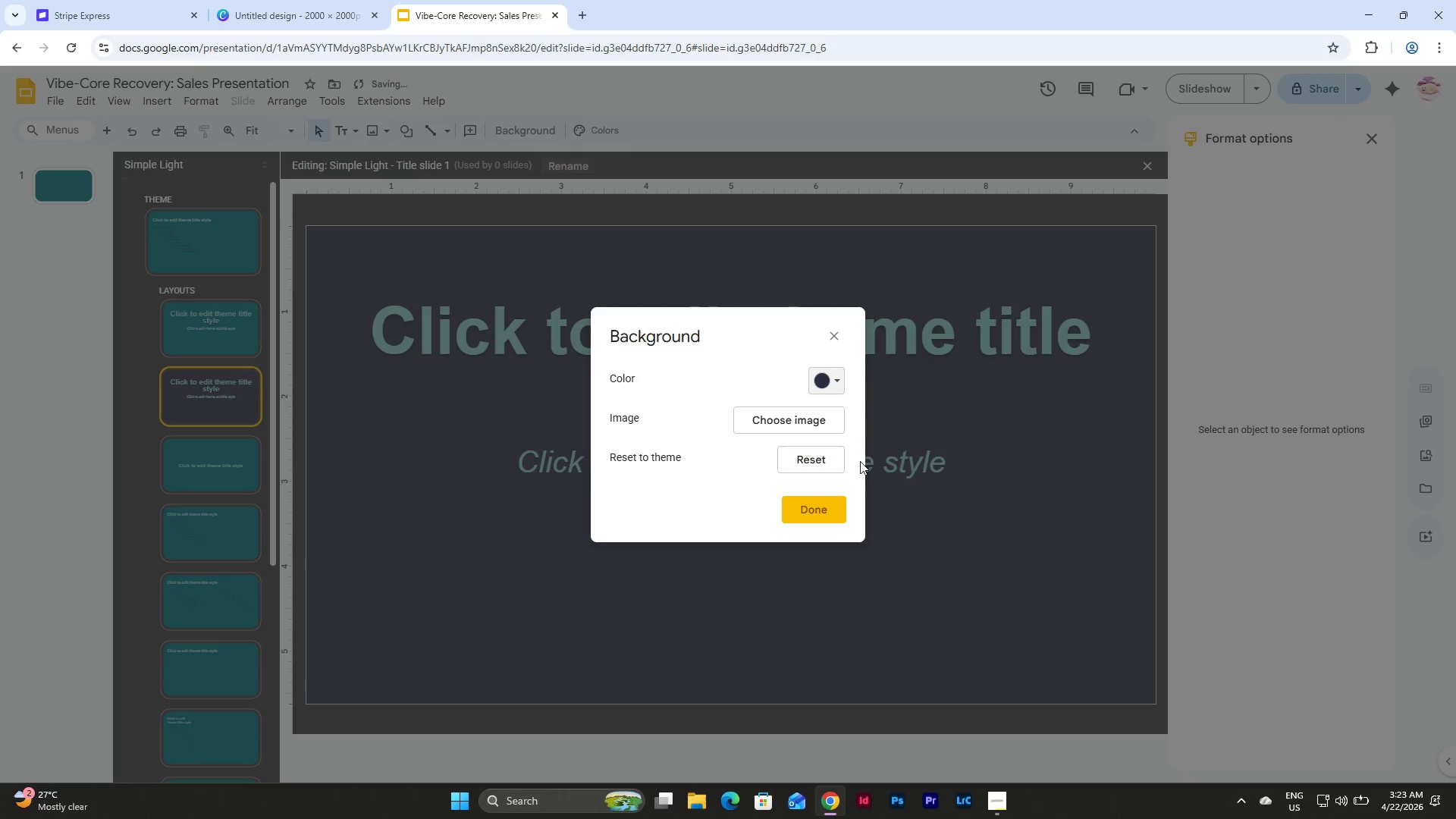 
left_click([811, 521])
 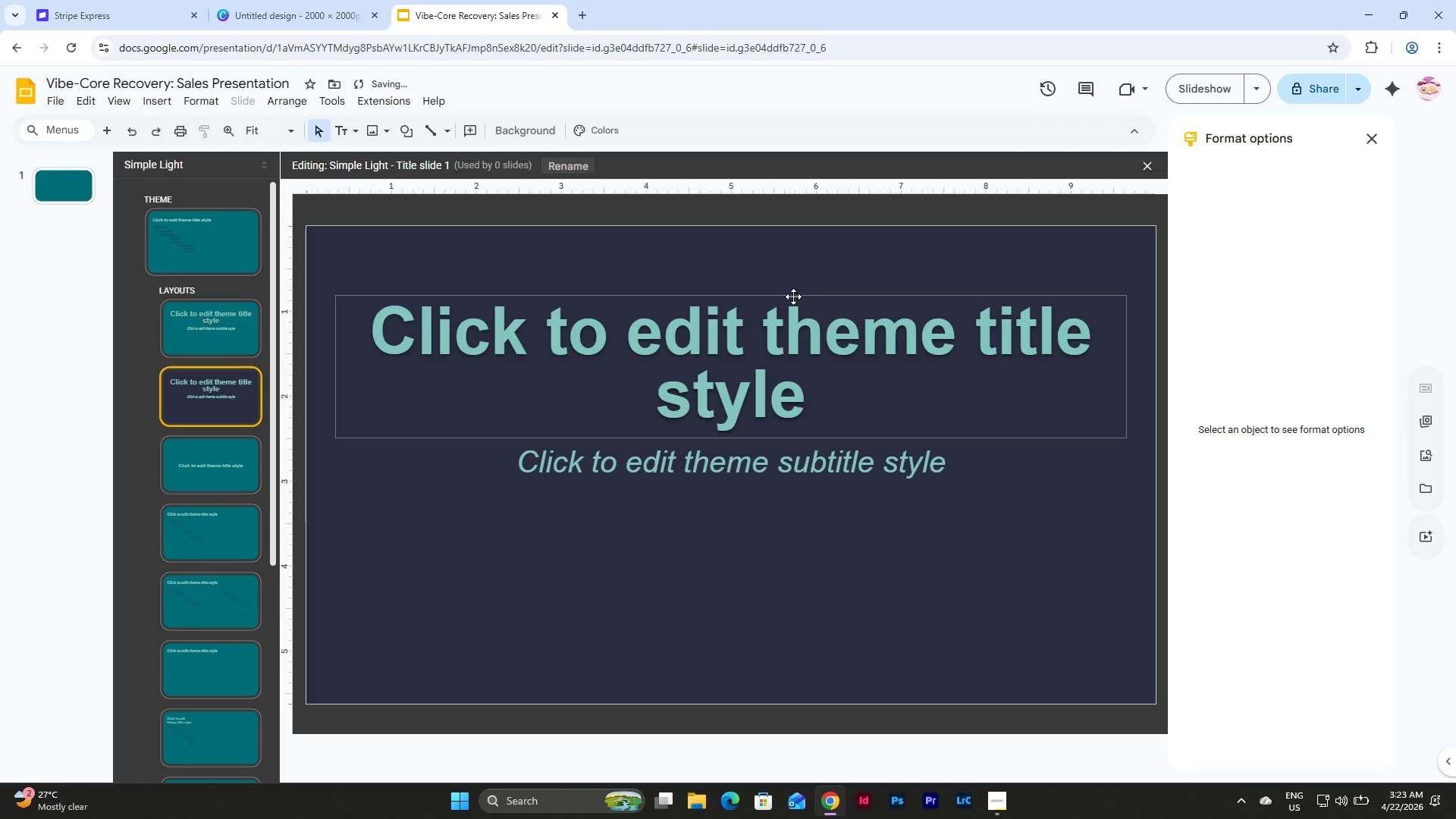 
left_click([793, 297])
 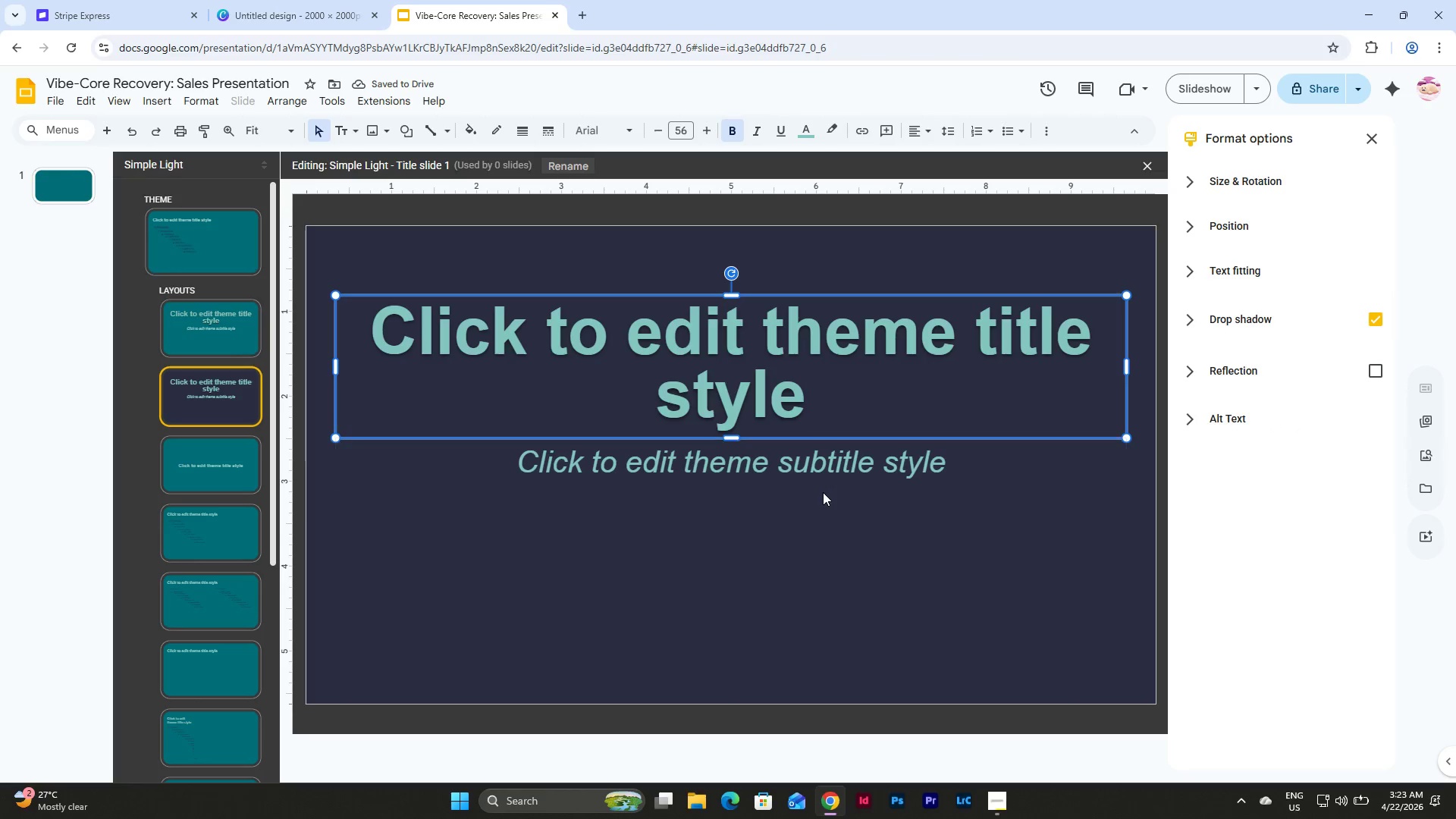 
left_click([823, 486])
 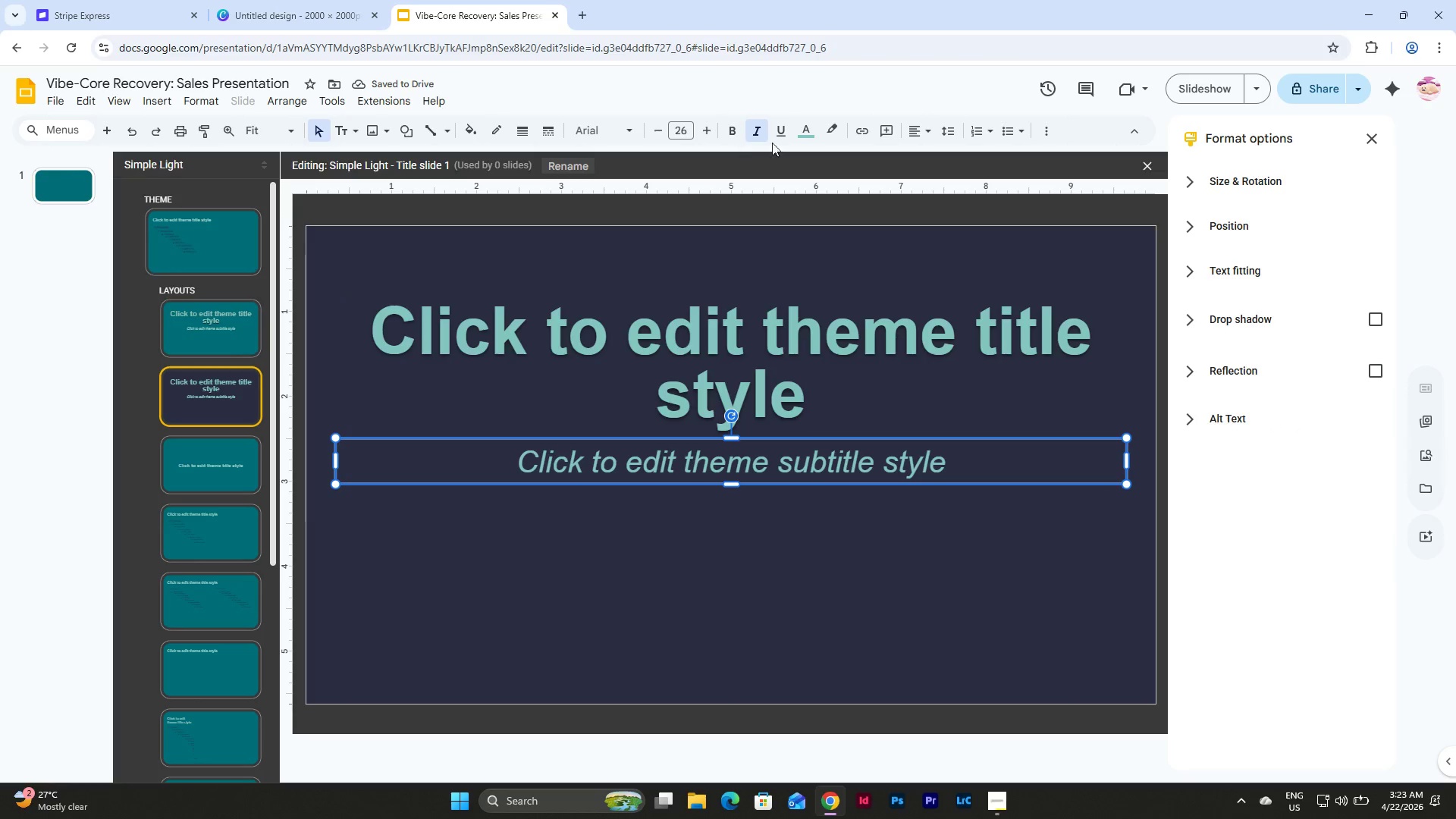 
left_click([815, 136])
 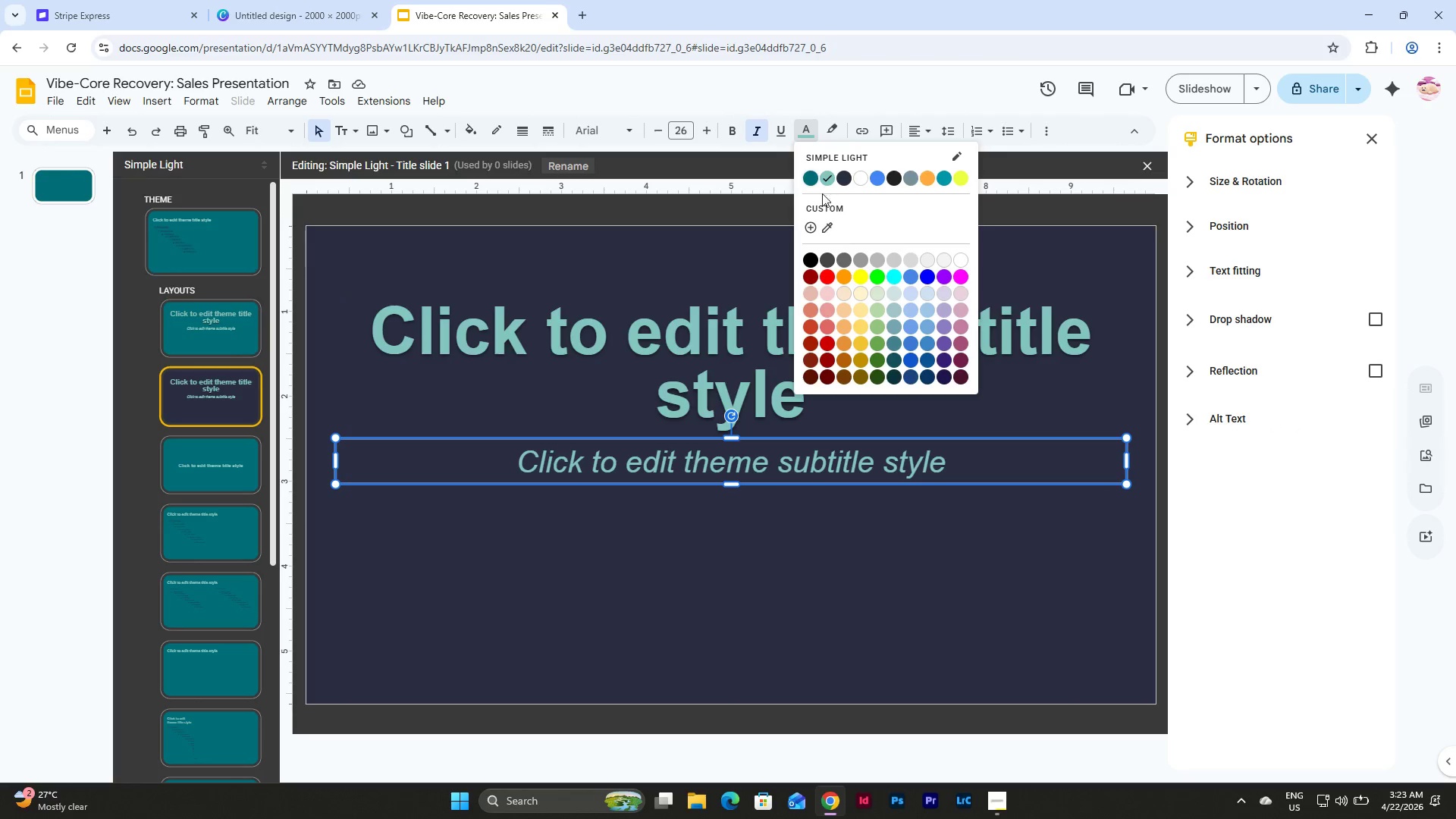 
mouse_move([807, 193])
 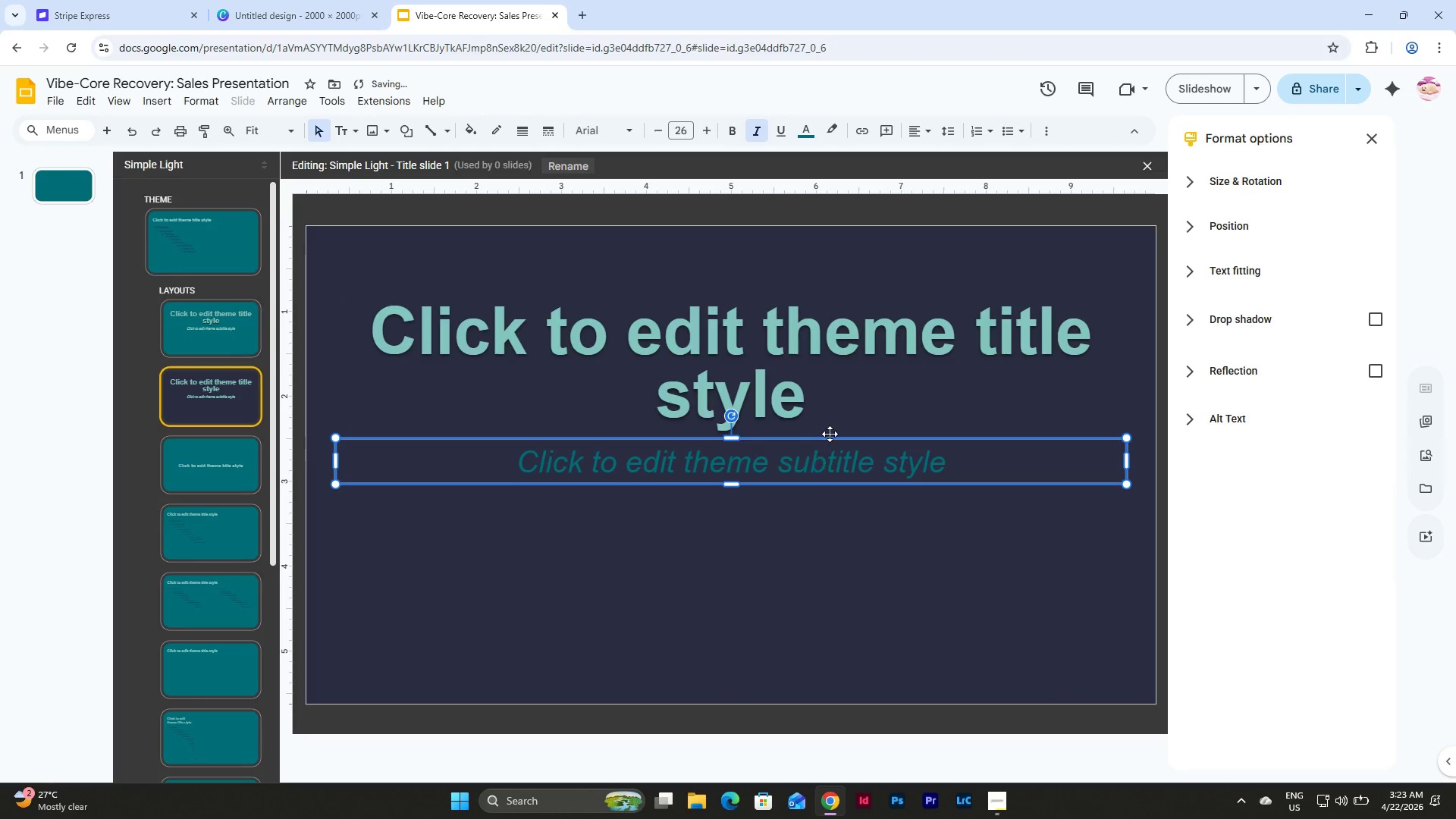 
key(Control+Z)
 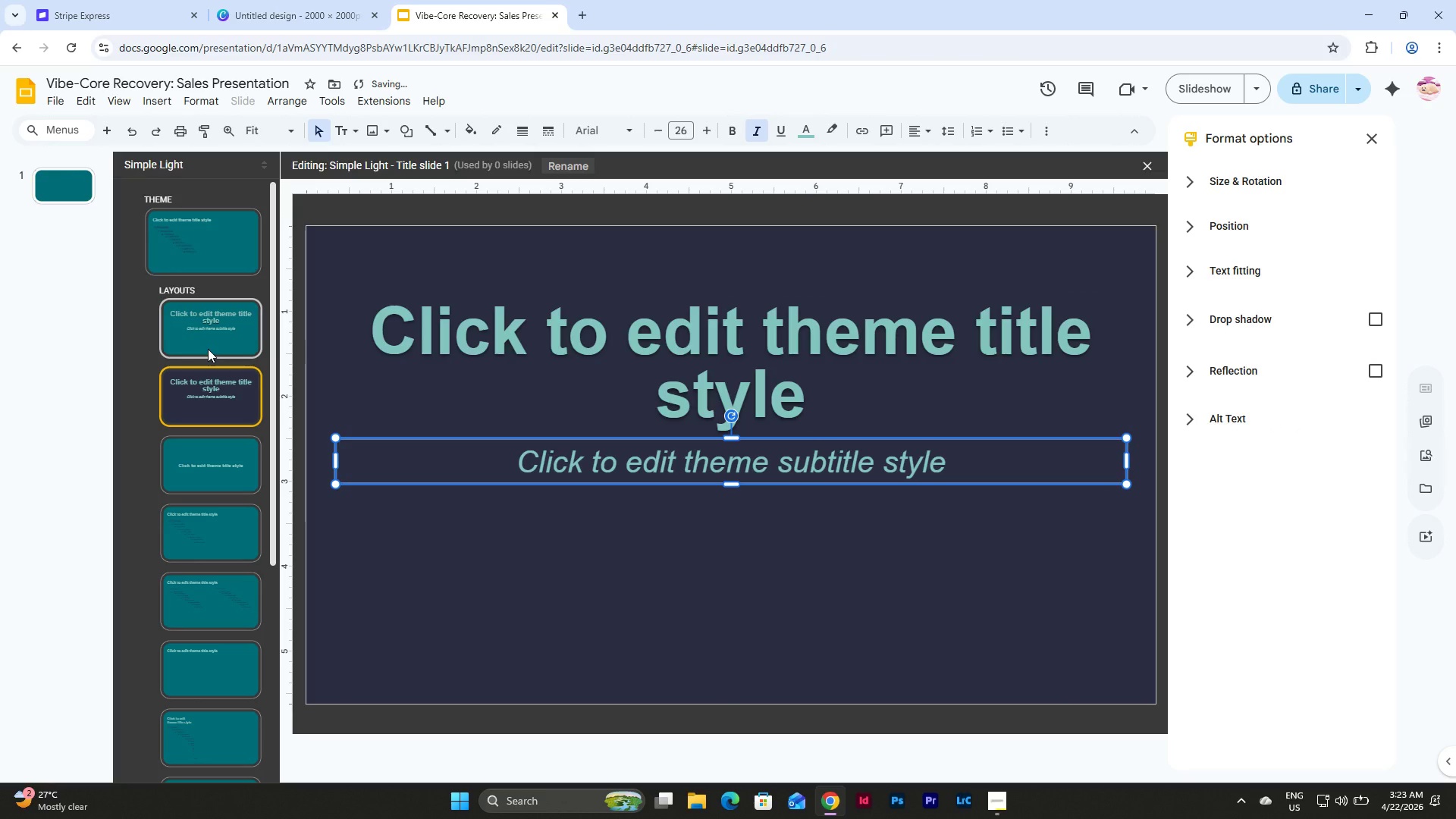 
left_click([208, 349])
 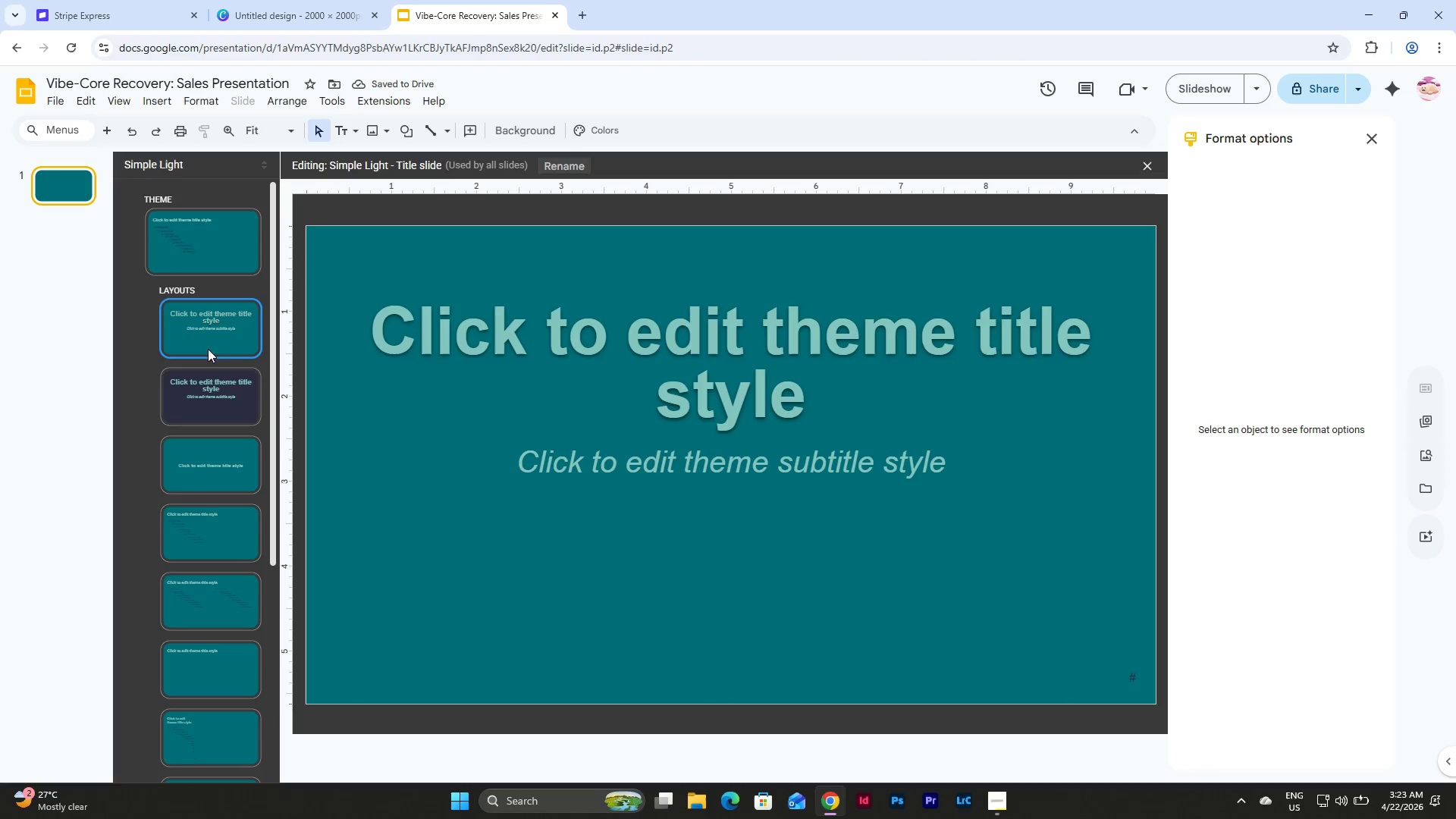 
left_click([225, 387])
 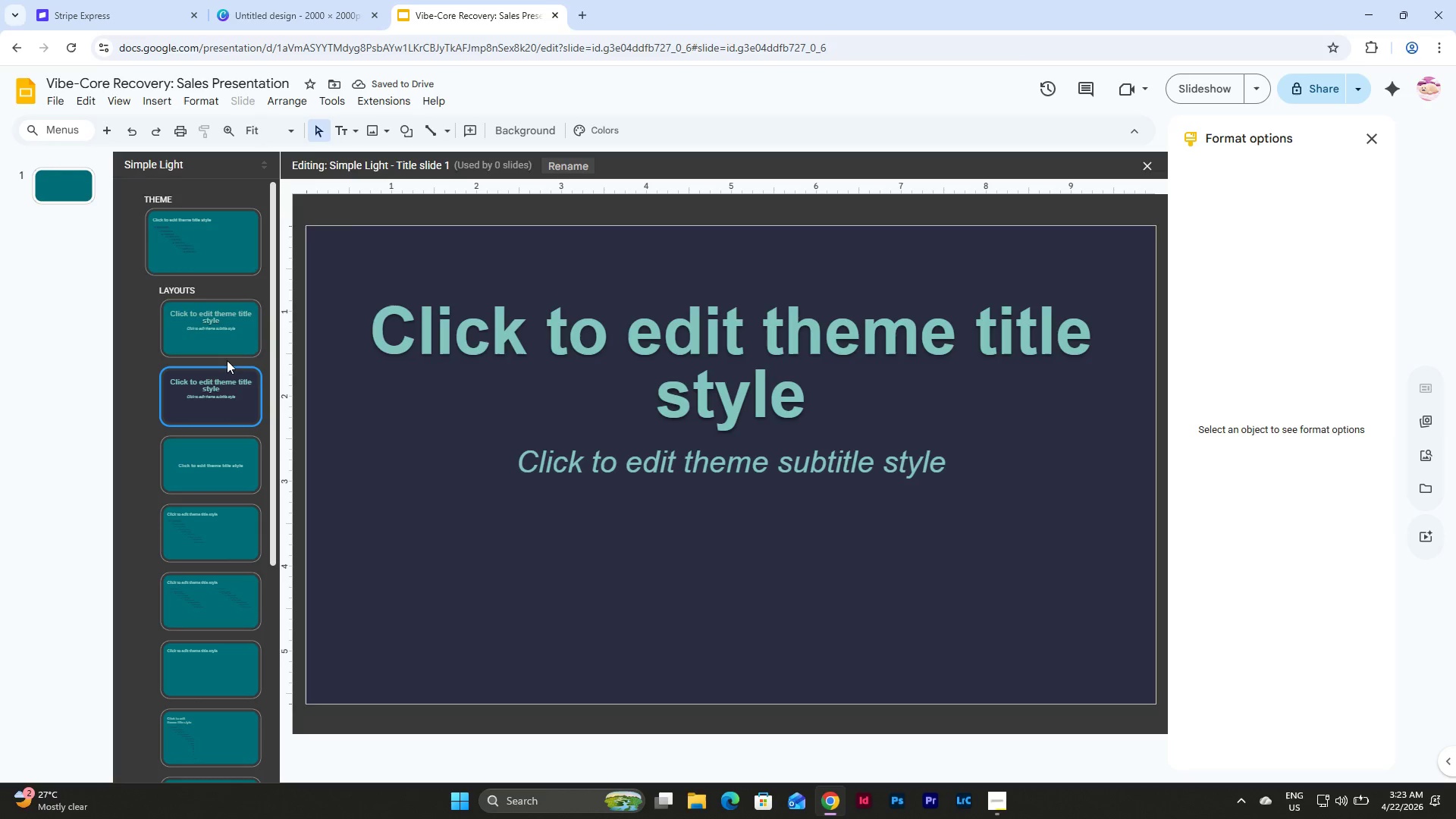 
left_click([225, 305])
 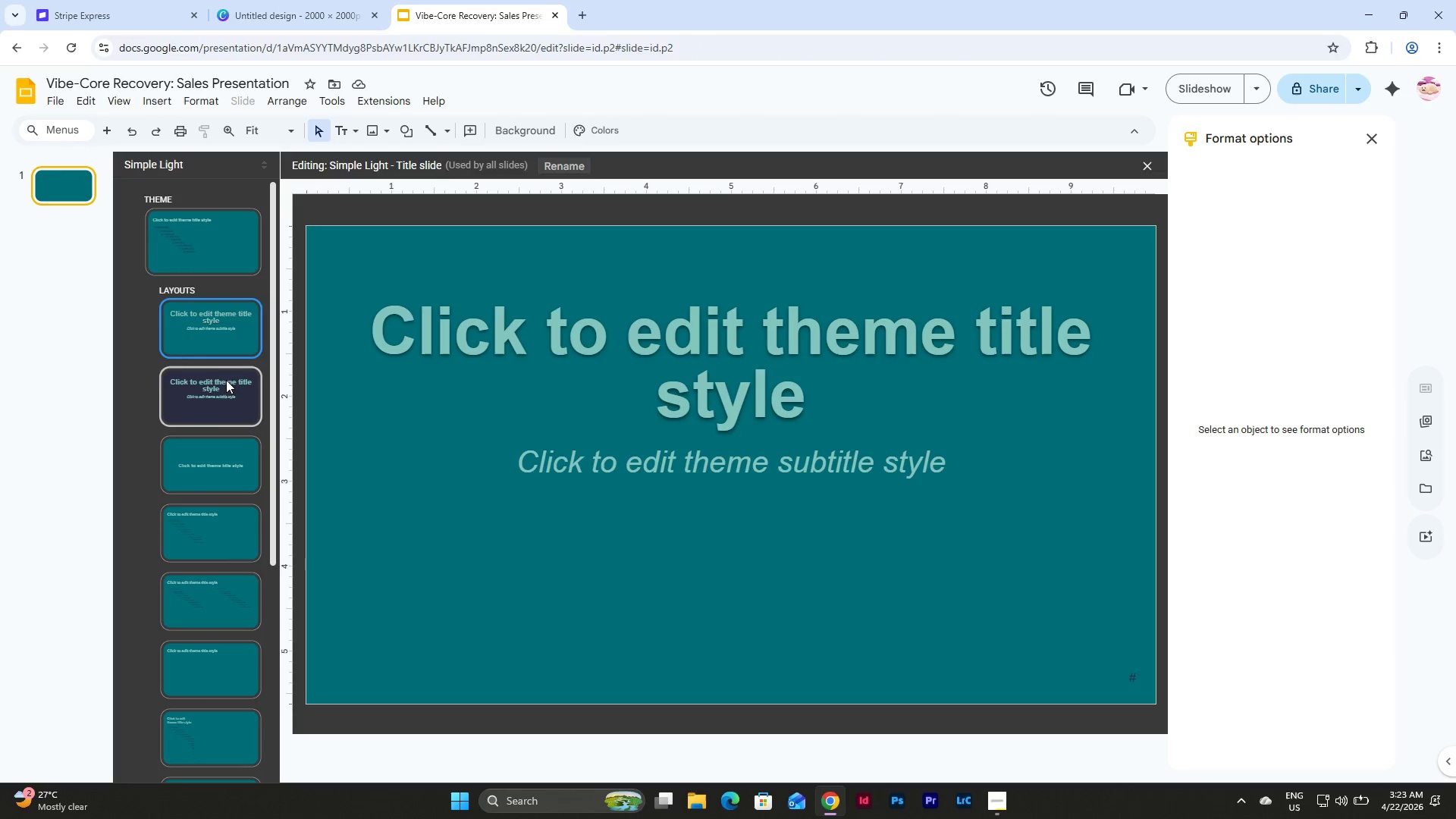 
left_click([226, 393])
 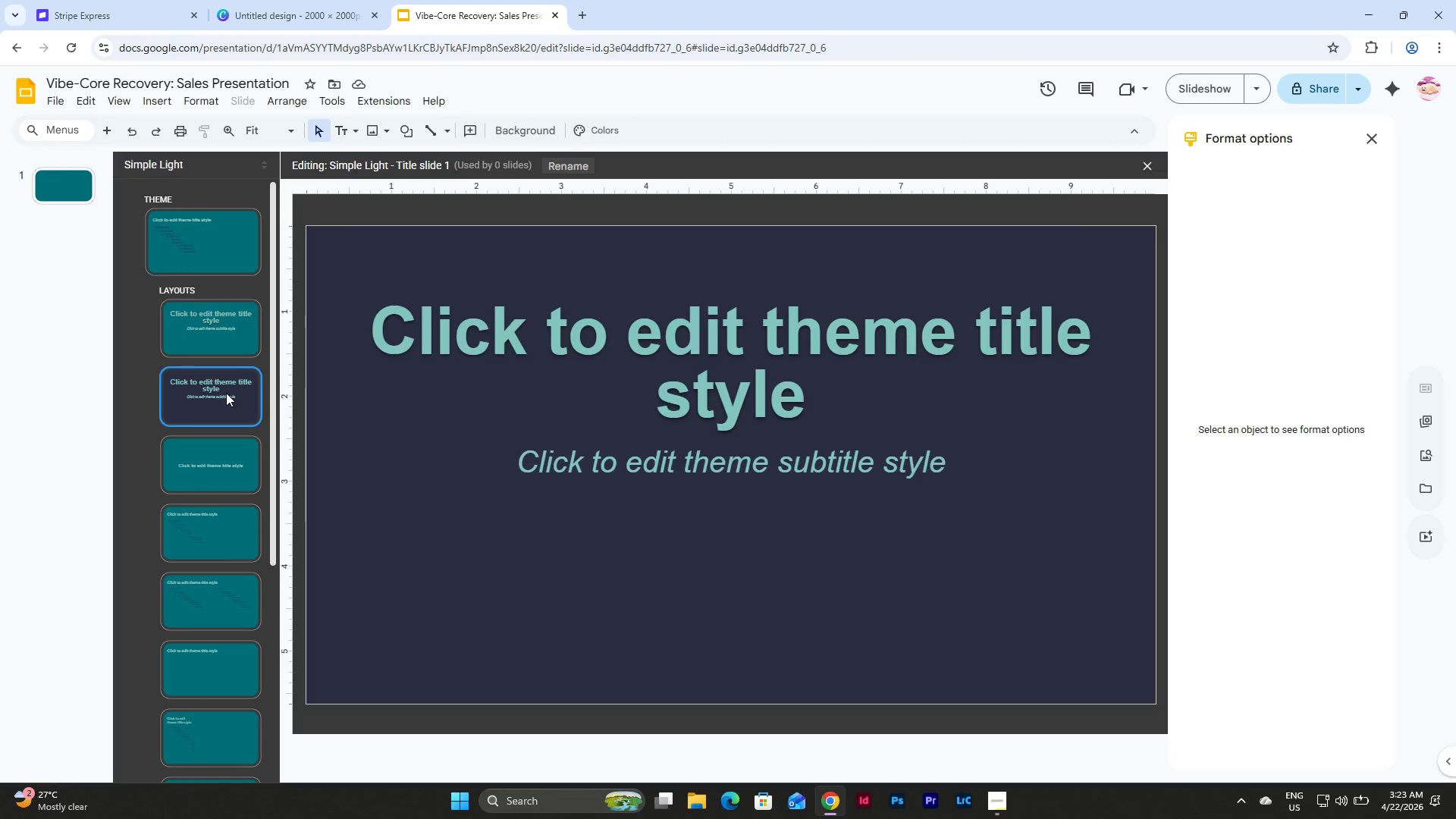 
left_click_drag(start_coordinate=[226, 393], to_coordinate=[229, 297])
 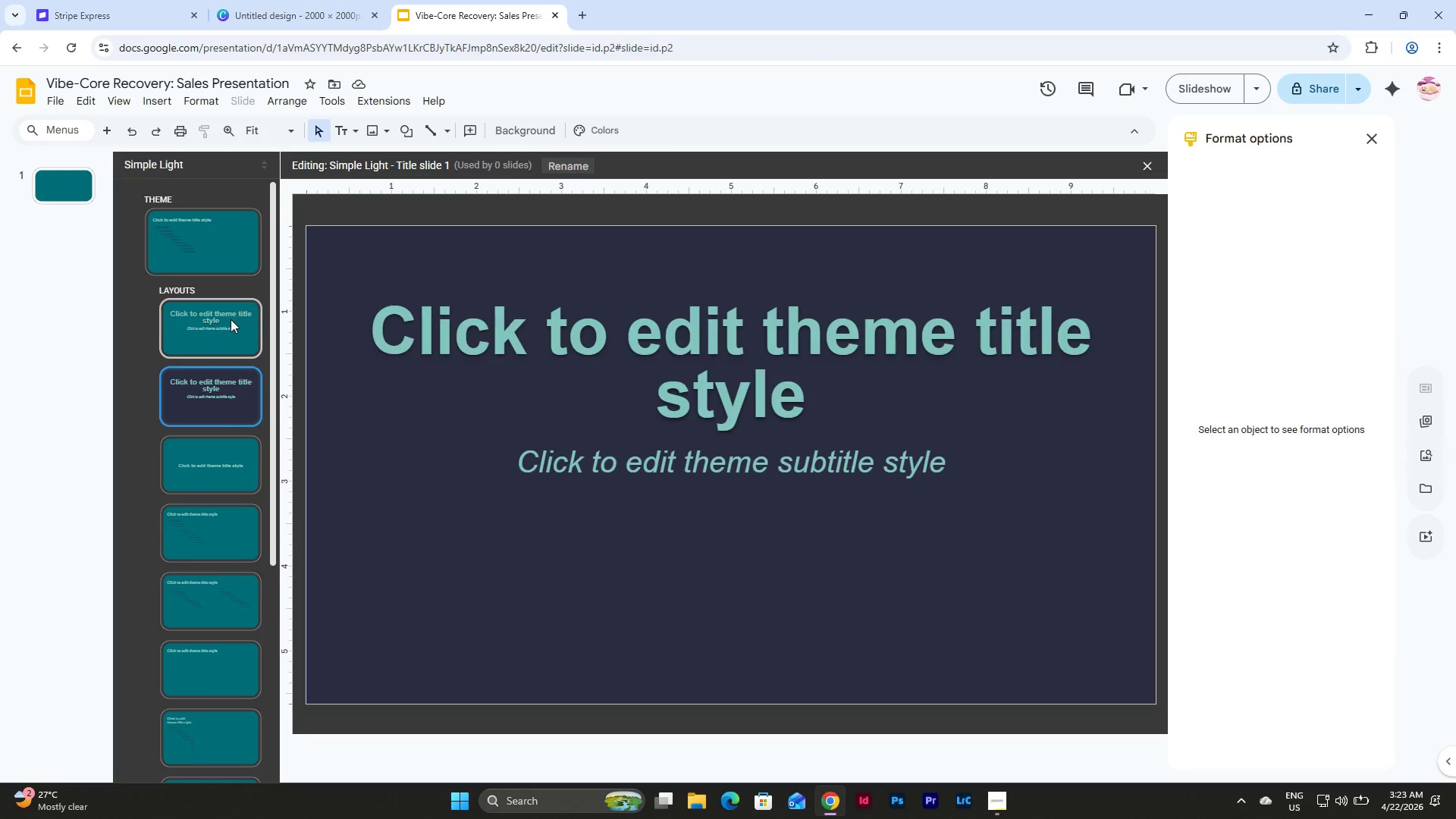 
left_click_drag(start_coordinate=[231, 319], to_coordinate=[235, 405])
 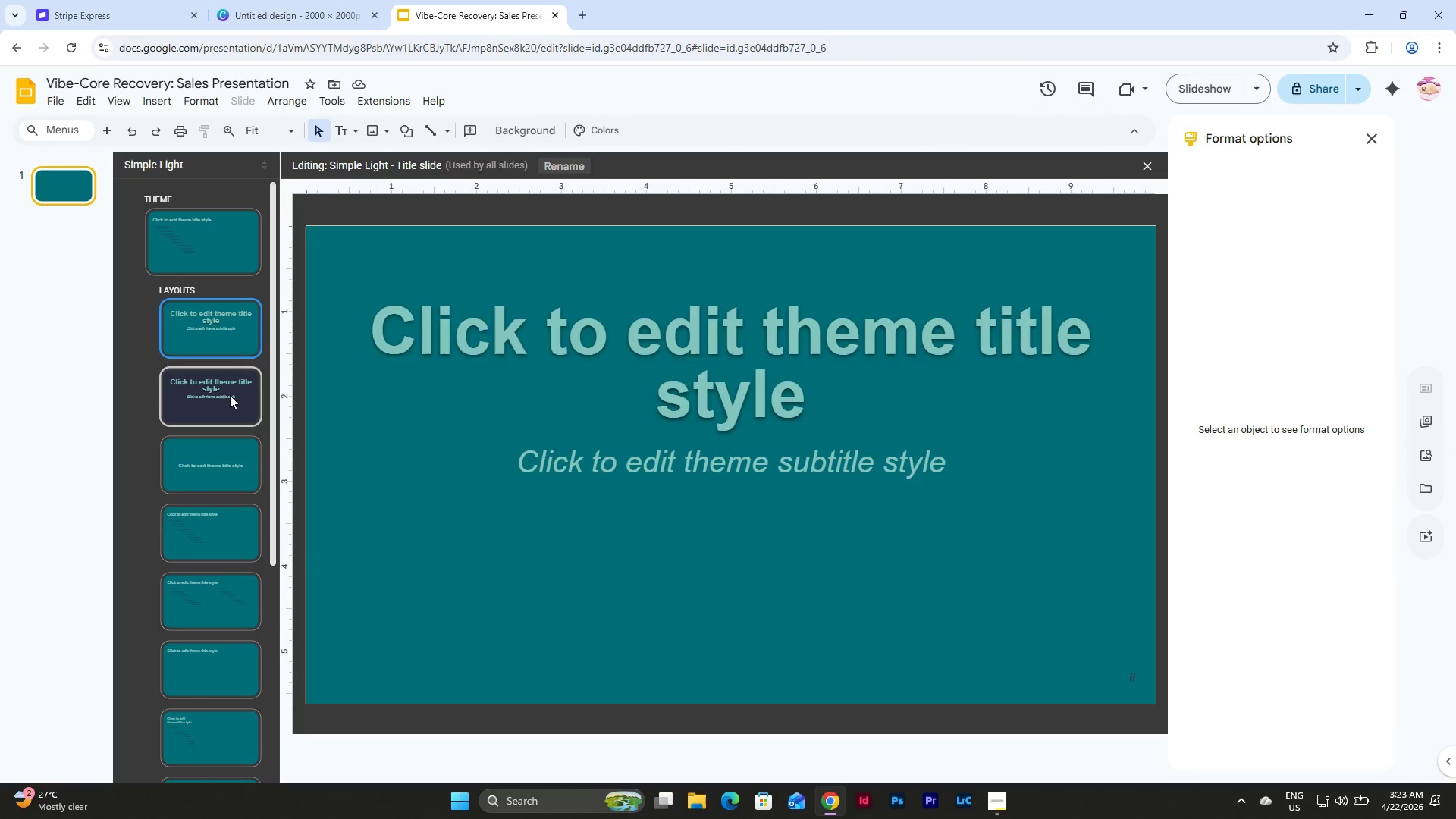 
left_click_drag(start_coordinate=[230, 395], to_coordinate=[234, 336])
 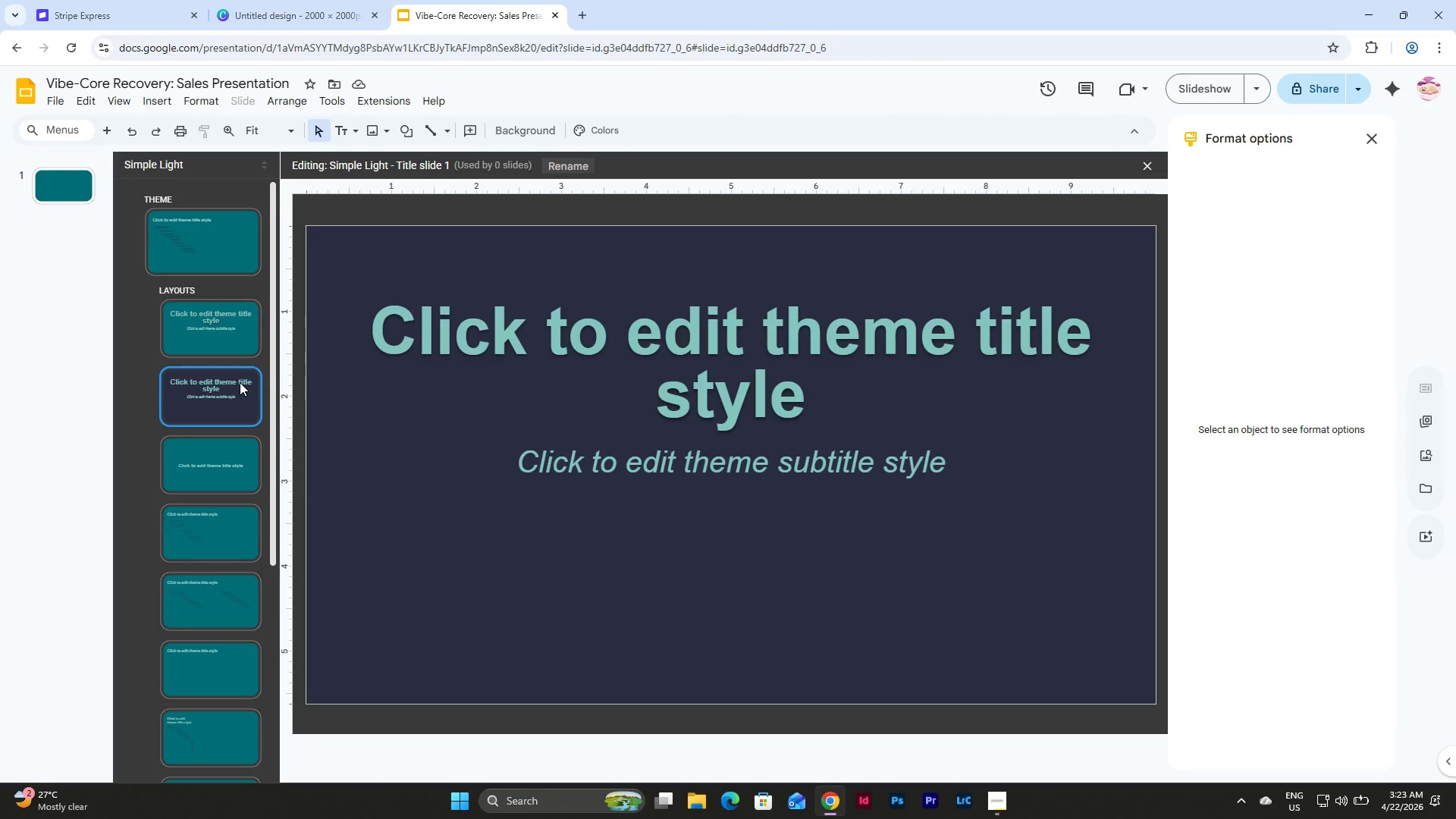 
left_click([238, 323])
 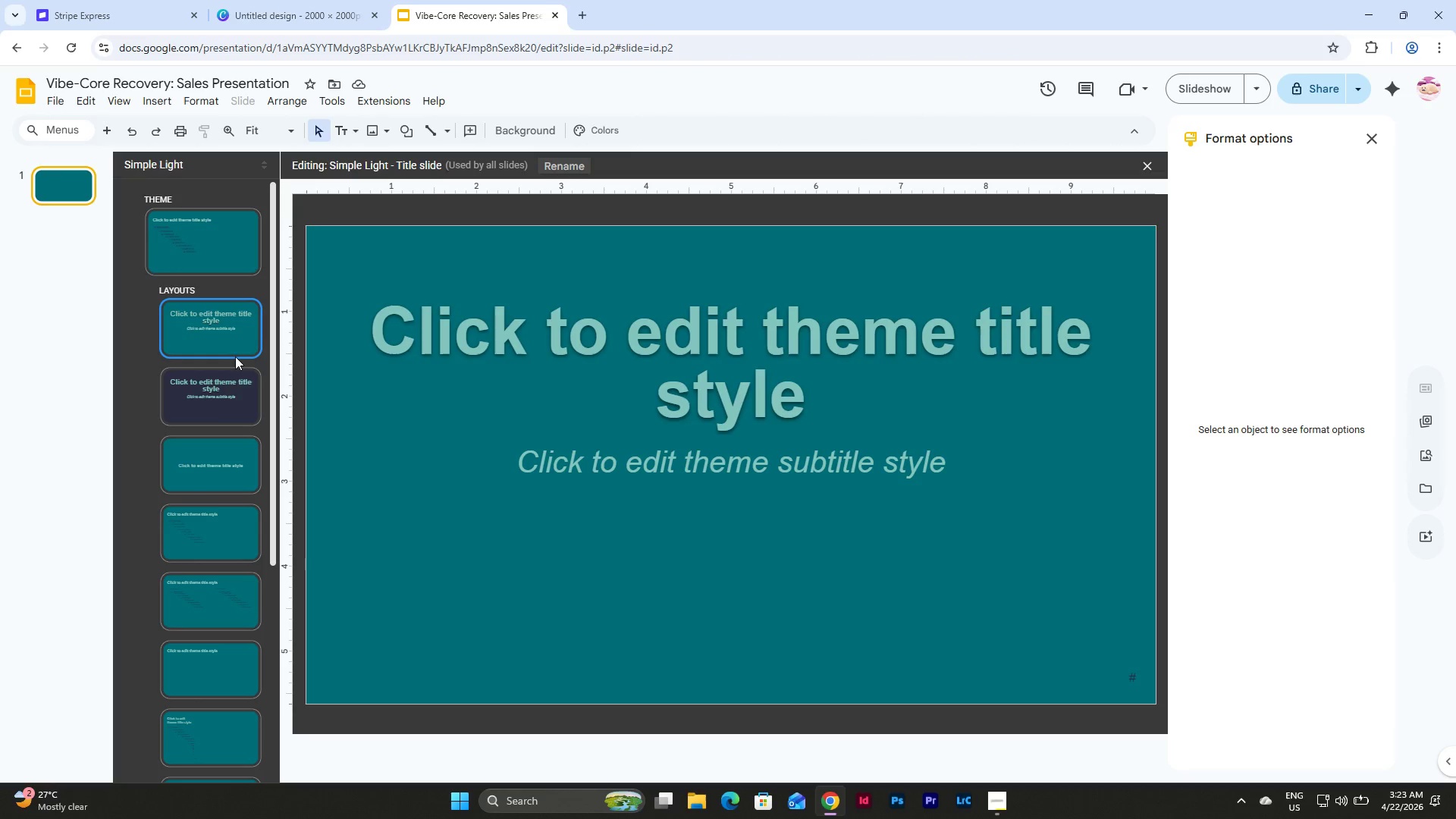 
left_click([235, 378])
 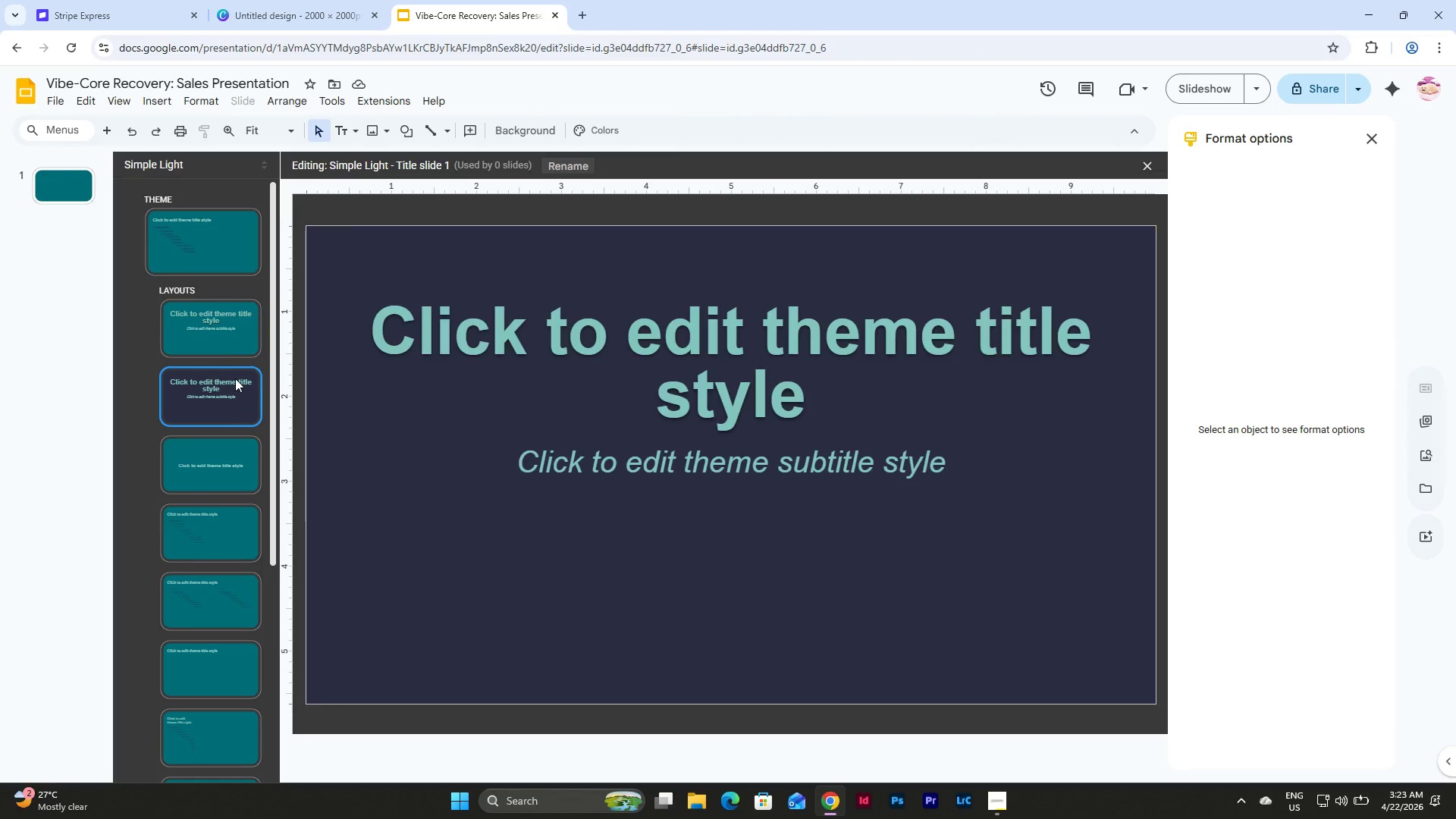 
key(Control+Z)
 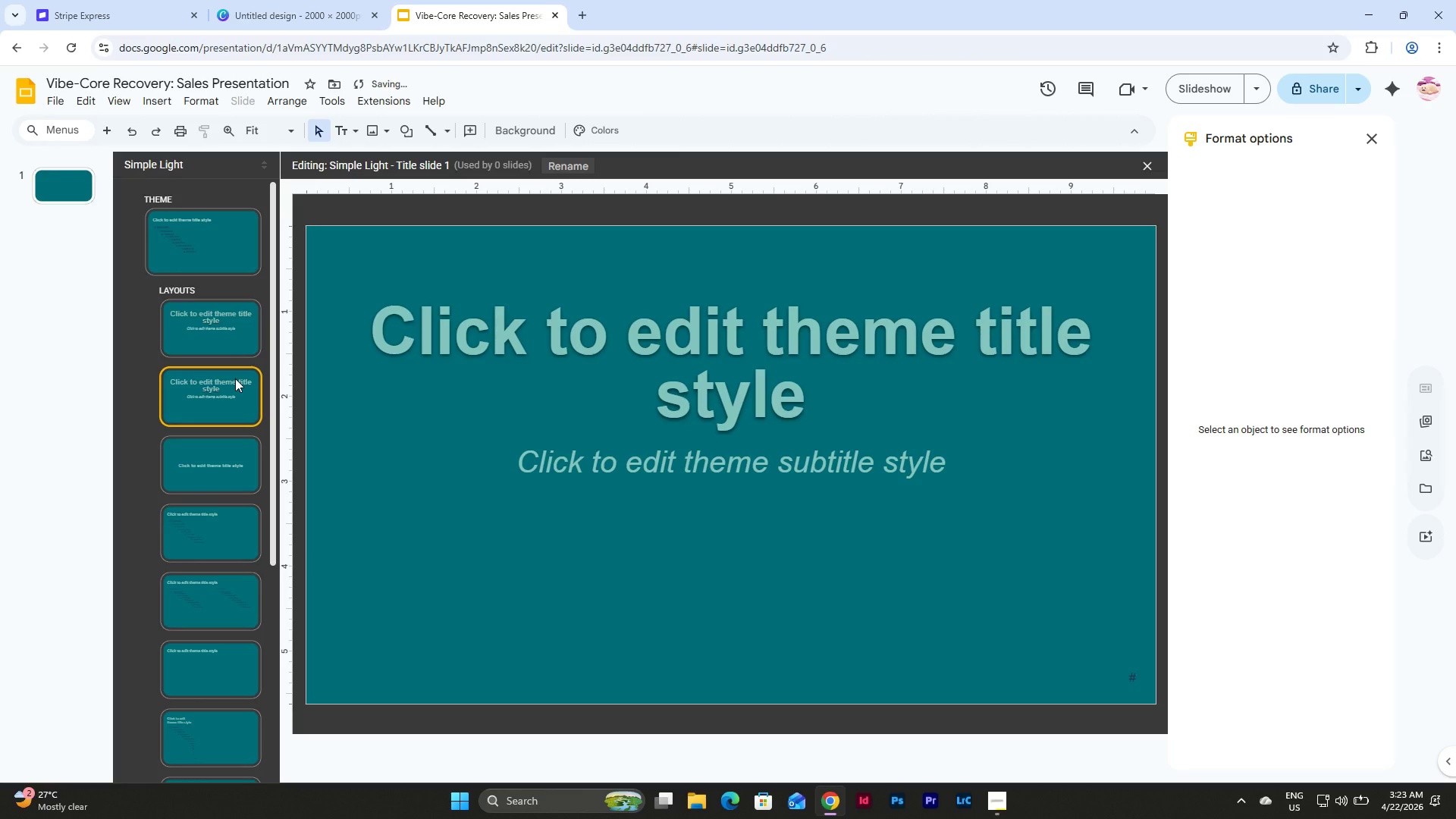 
key(Control+Z)
 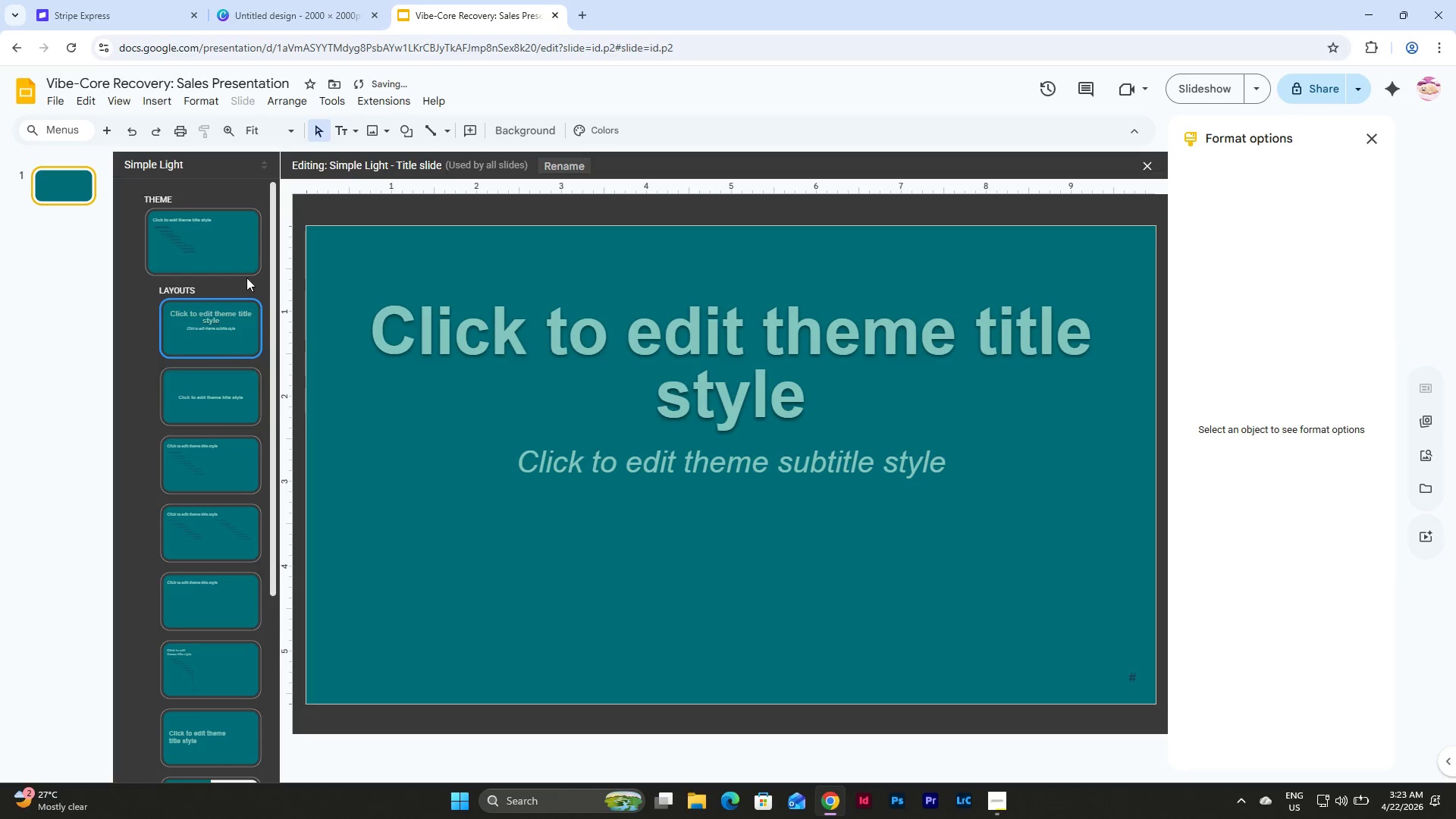 
left_click([245, 236])
 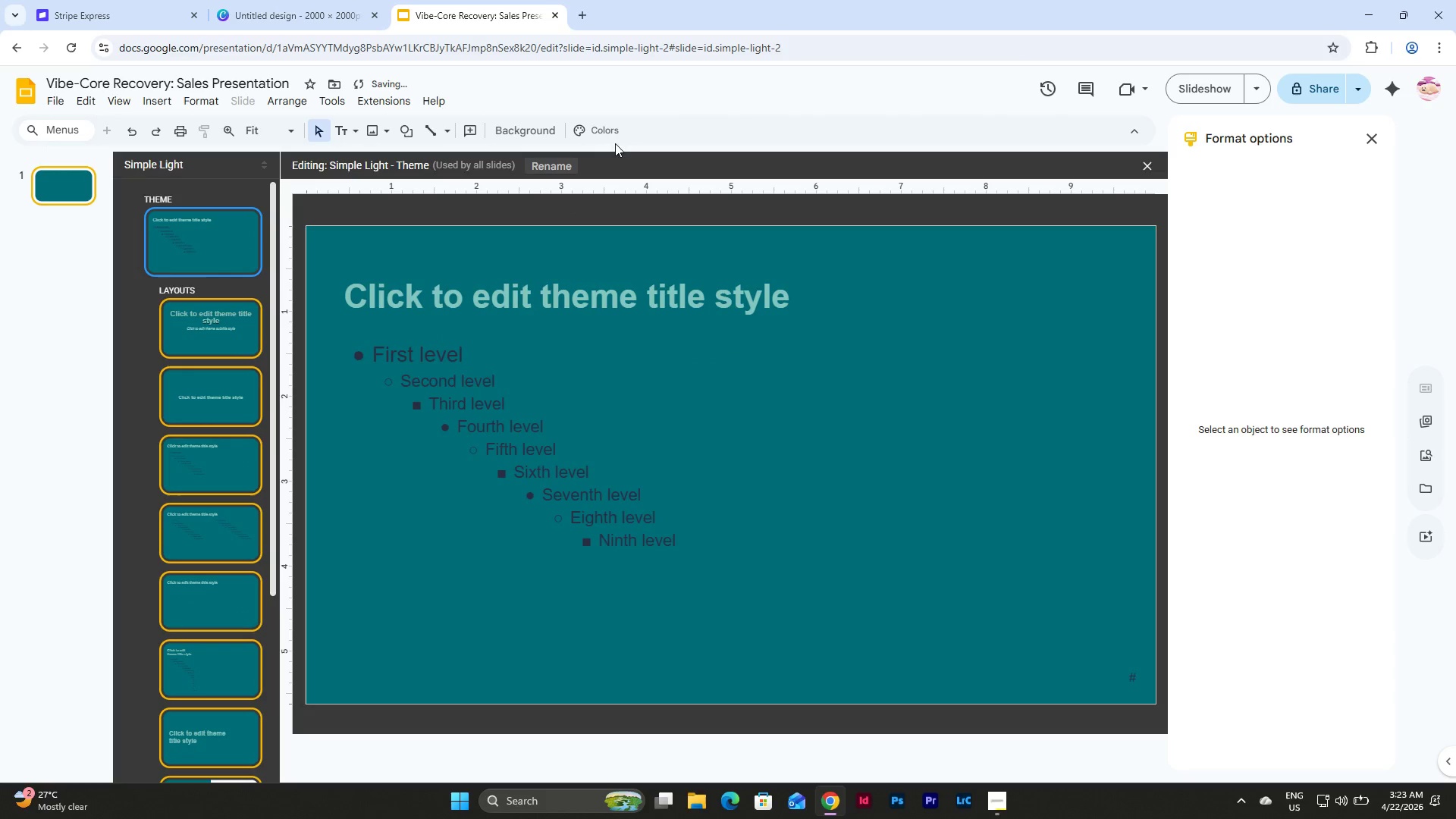 
left_click([610, 126])
 